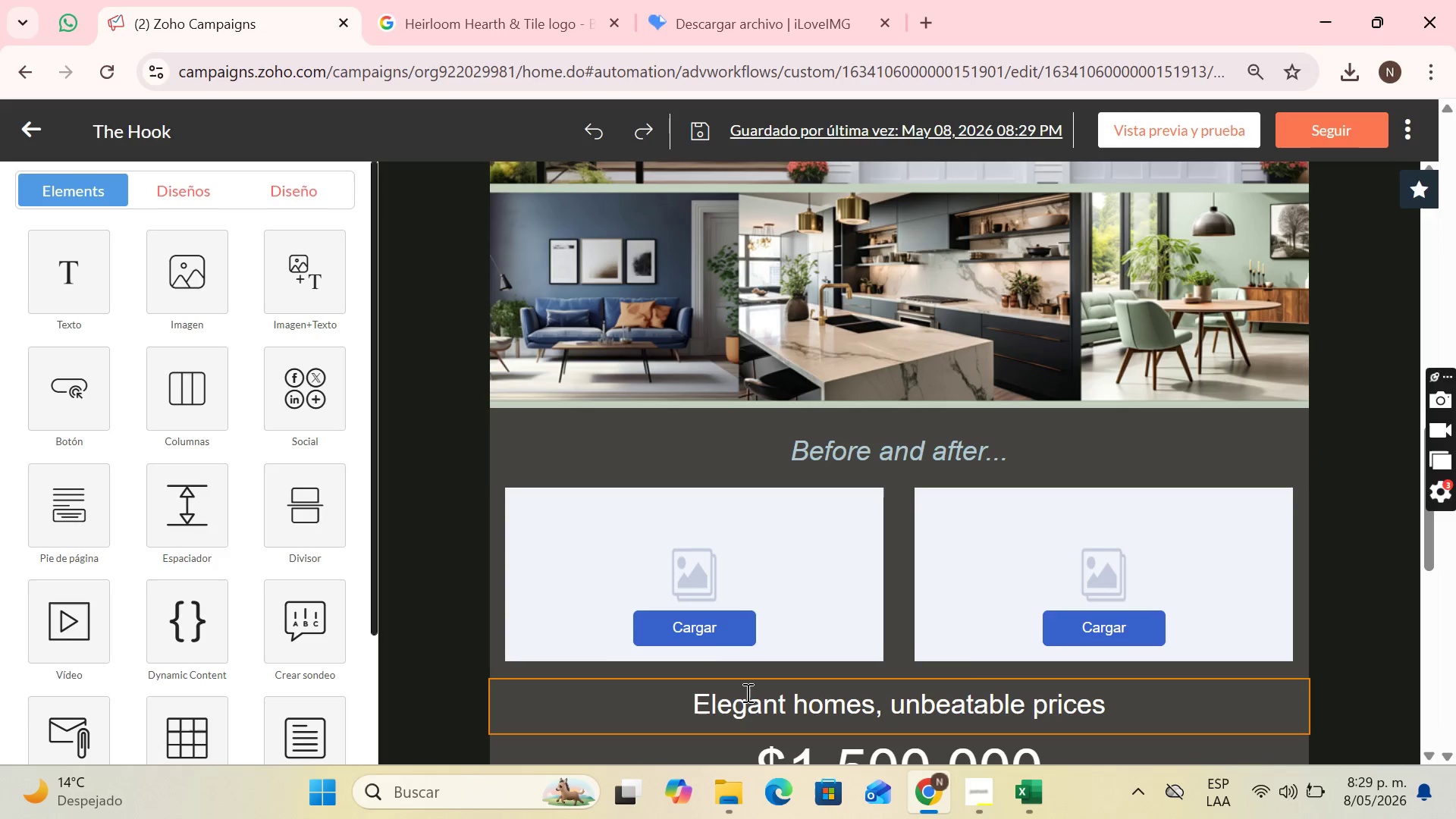 
left_click([746, 692])
 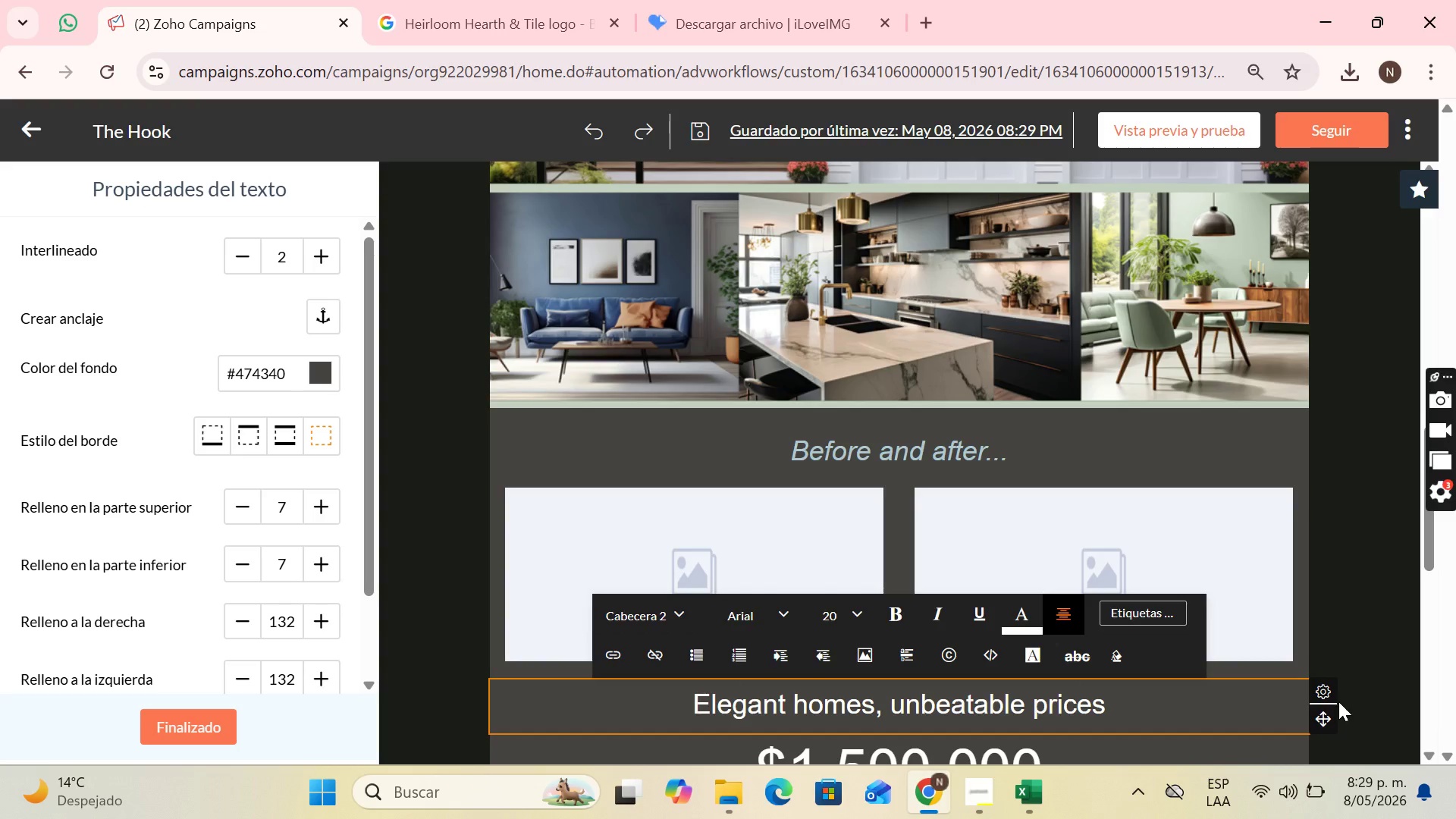 
left_click_drag(start_coordinate=[1329, 718], to_coordinate=[899, 661])
 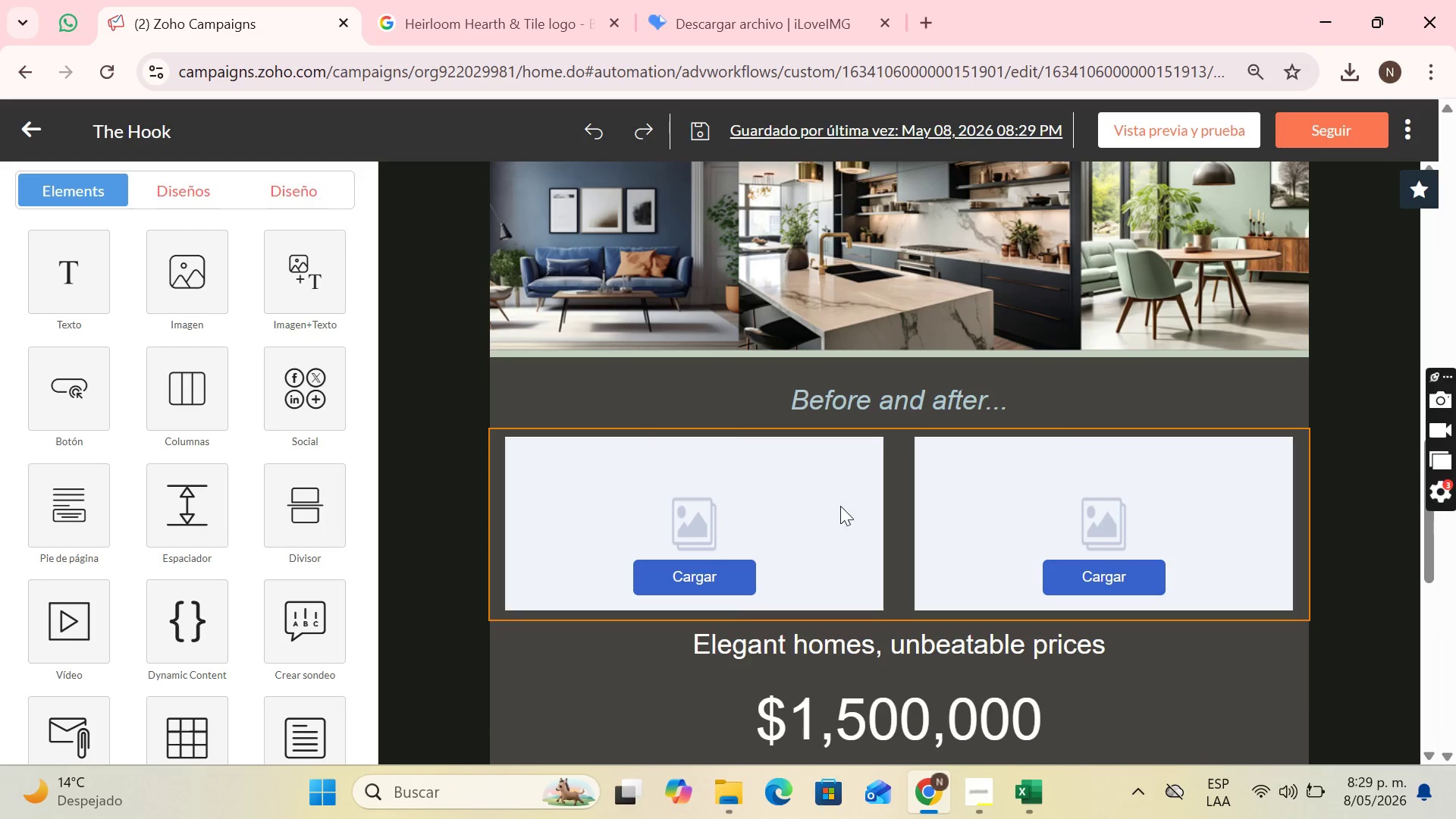 
scroll: coordinate [874, 463], scroll_direction: down, amount: 2.0
 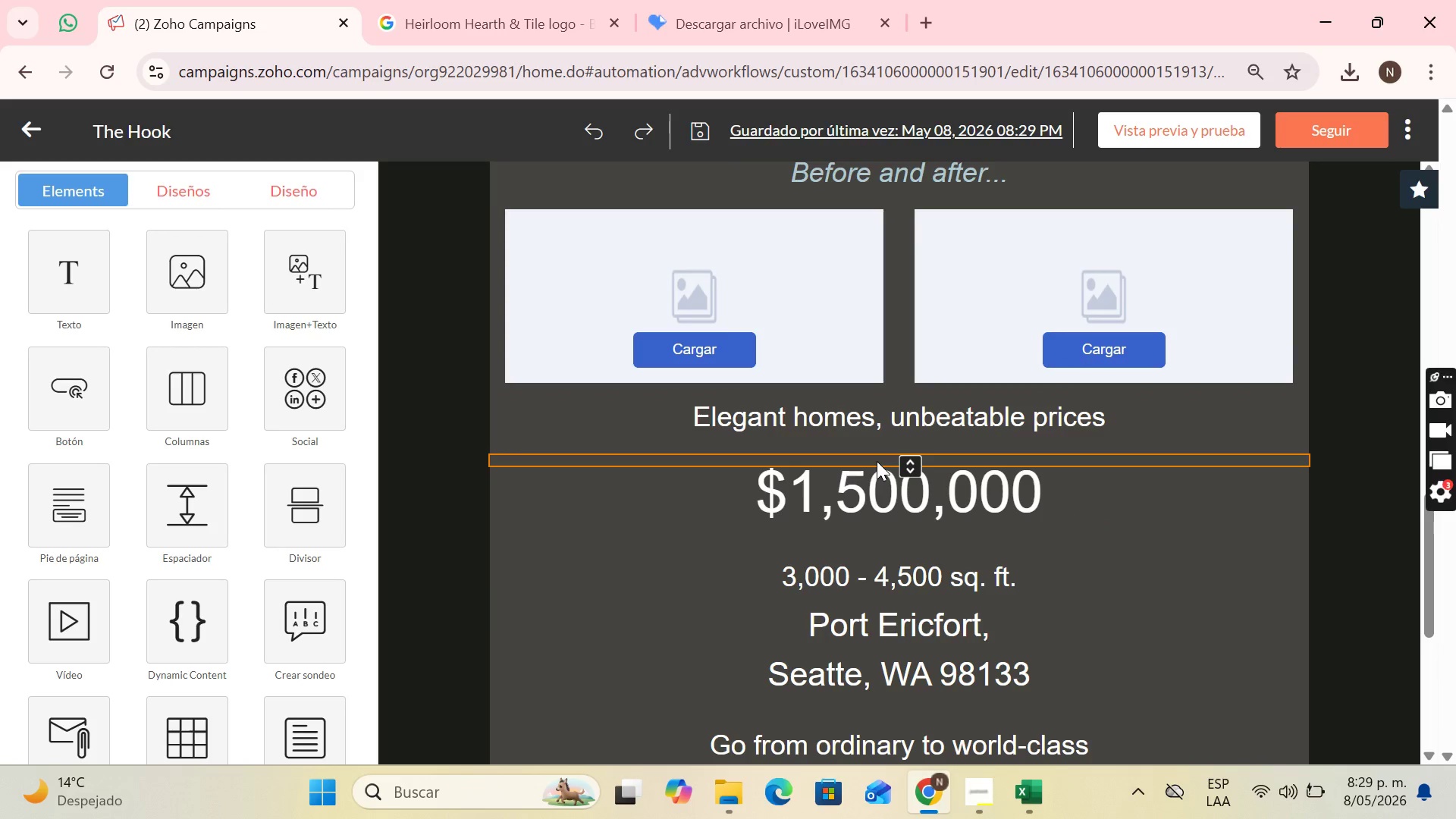 
scroll: coordinate [877, 461], scroll_direction: up, amount: 1.0
 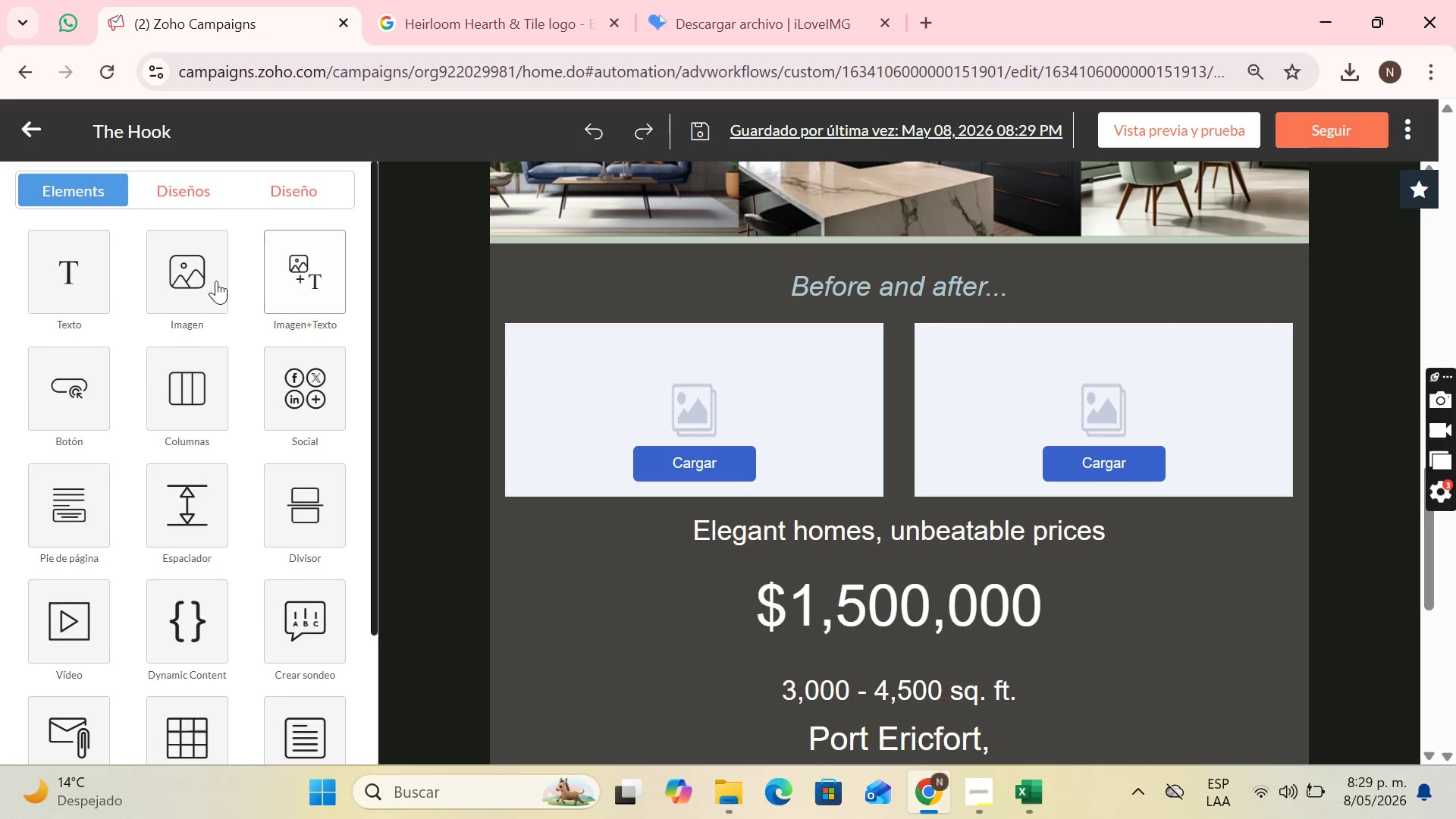 
wait(9.2)
 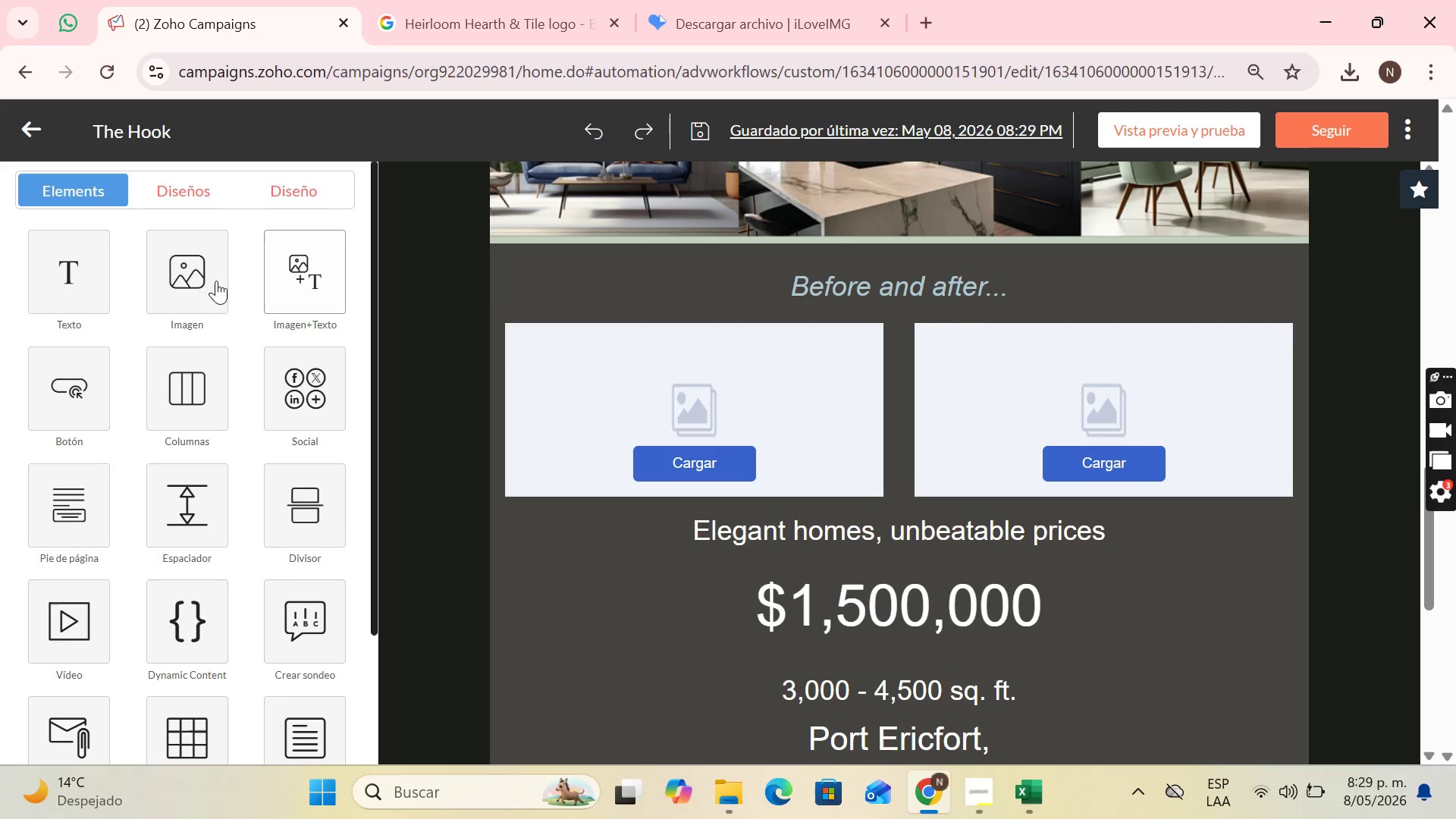 
left_click_drag(start_coordinate=[905, 263], to_coordinate=[907, 278])
 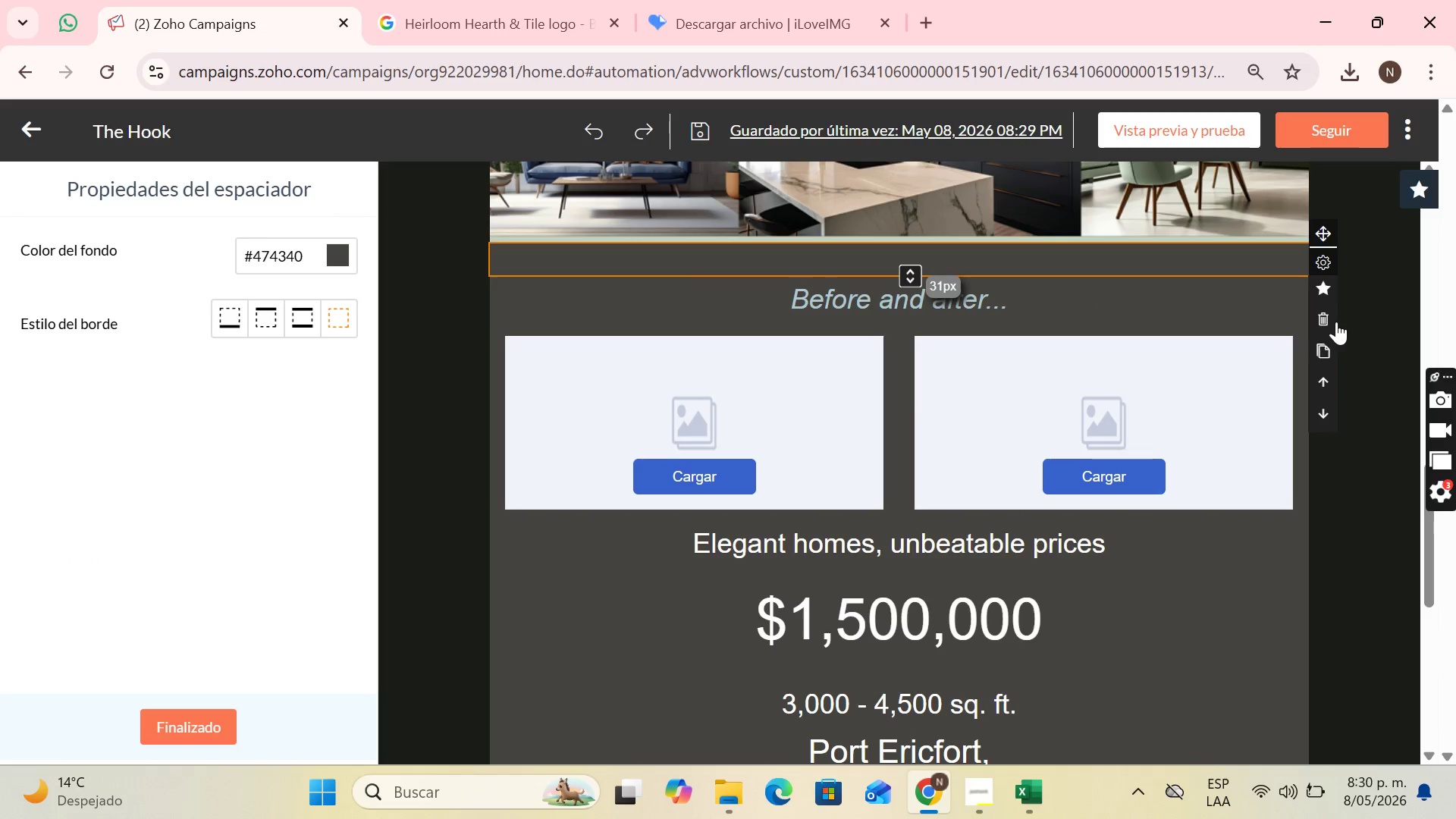 
left_click([1323, 355])
 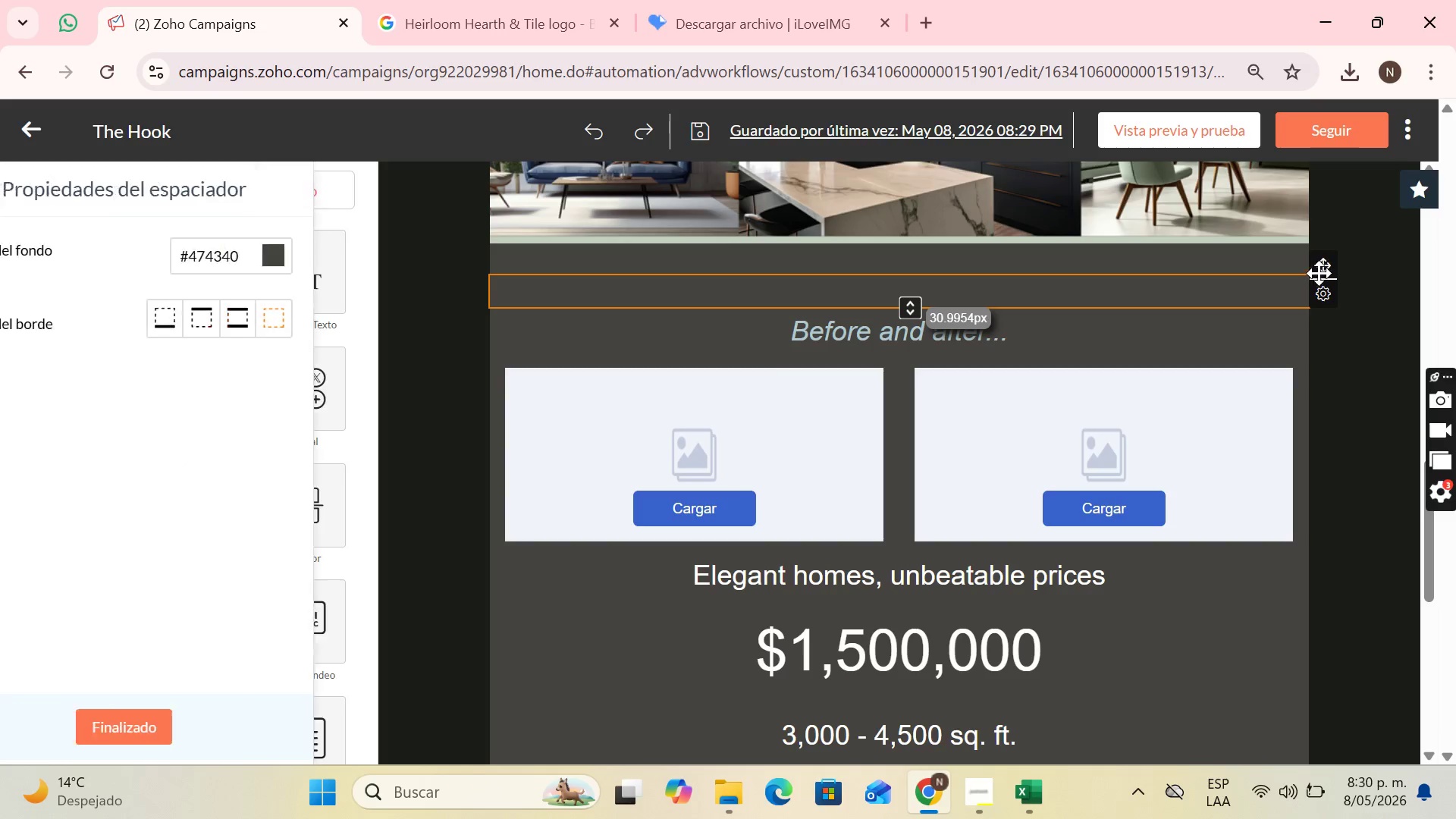 
left_click_drag(start_coordinate=[1320, 271], to_coordinate=[883, 334])
 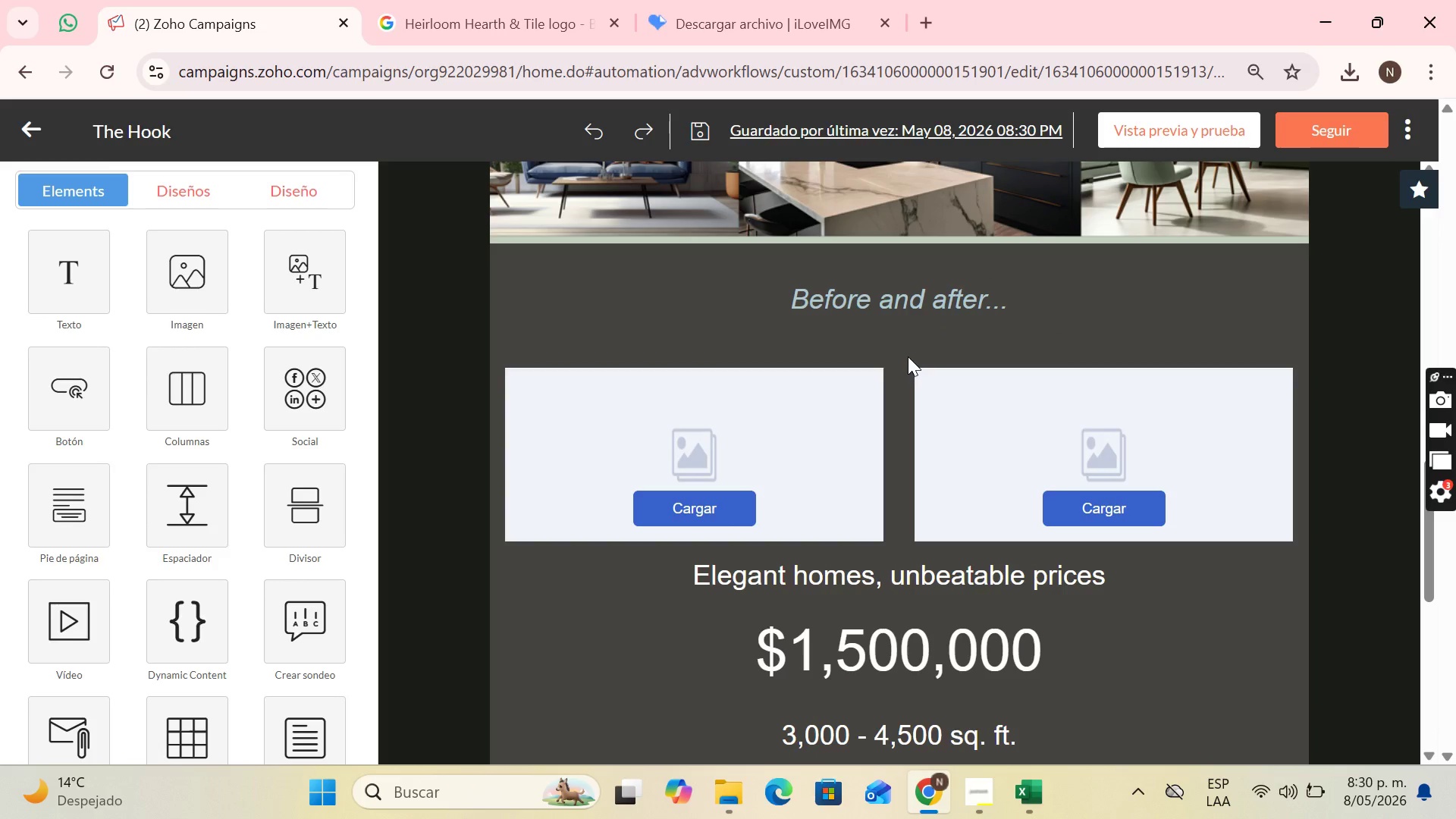 
left_click([907, 349])
 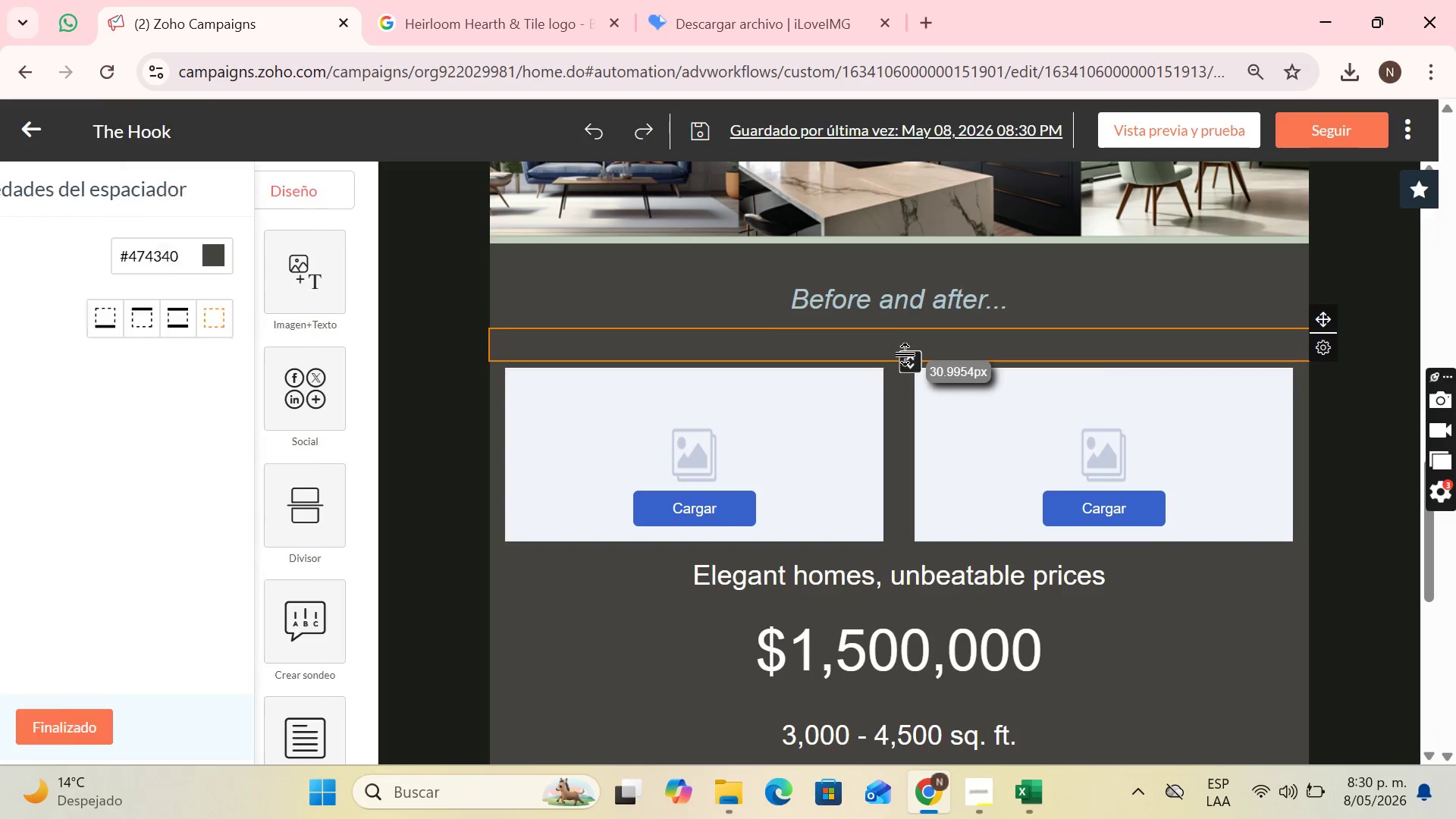 
left_click_drag(start_coordinate=[906, 354], to_coordinate=[903, 333])
 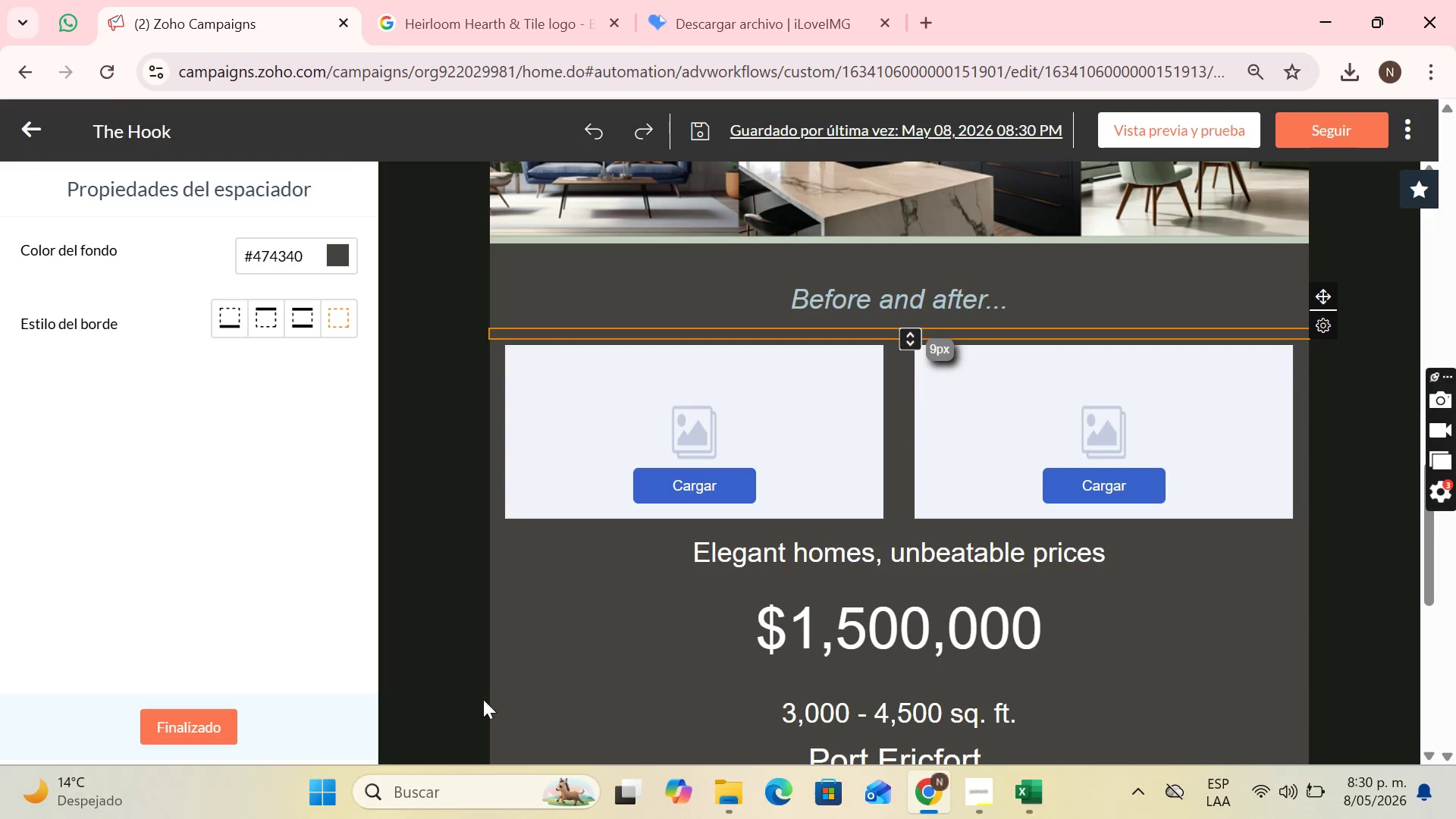 
wait(6.36)
 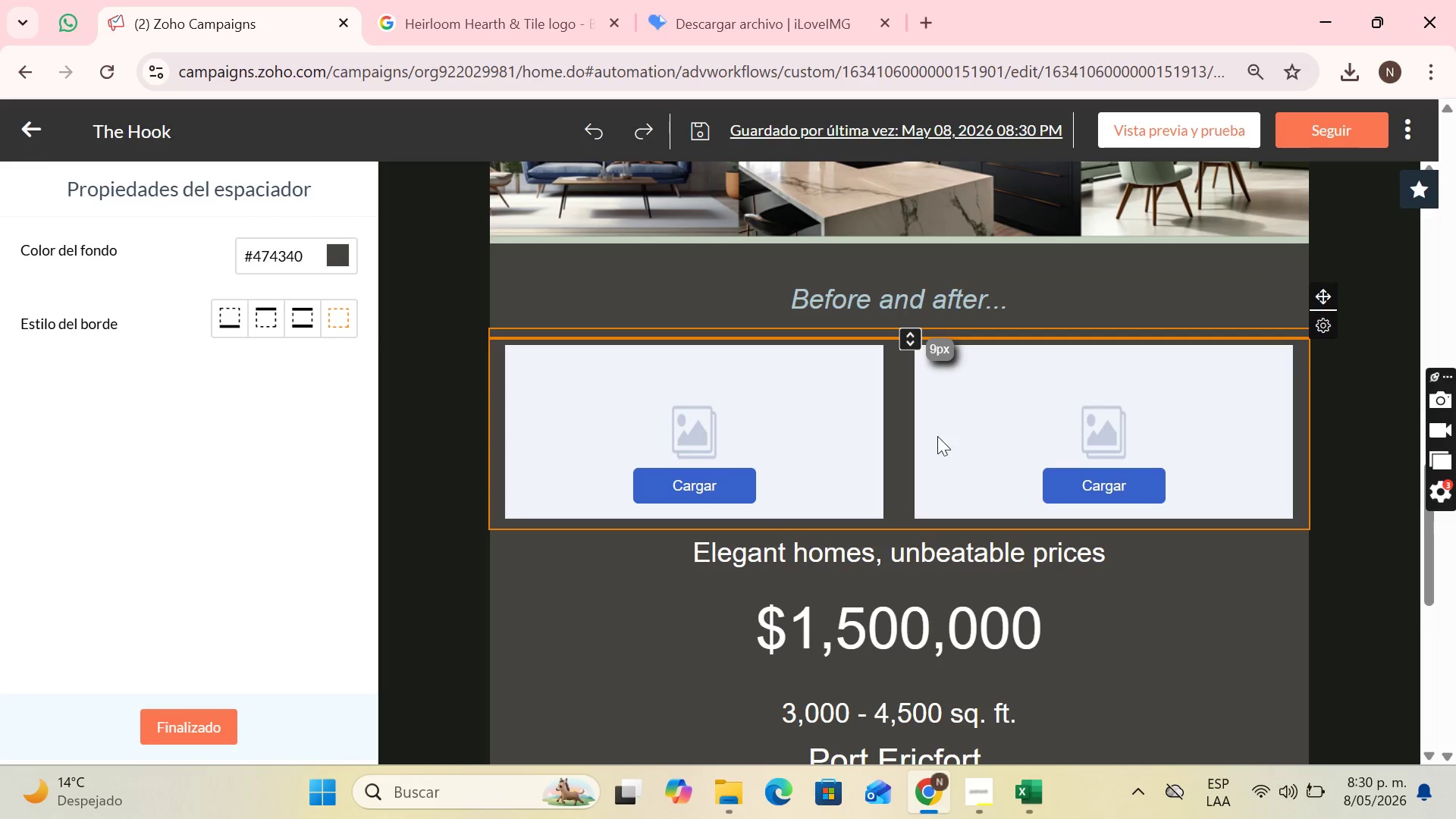 
scroll: coordinate [981, 286], scroll_direction: up, amount: 1.0
 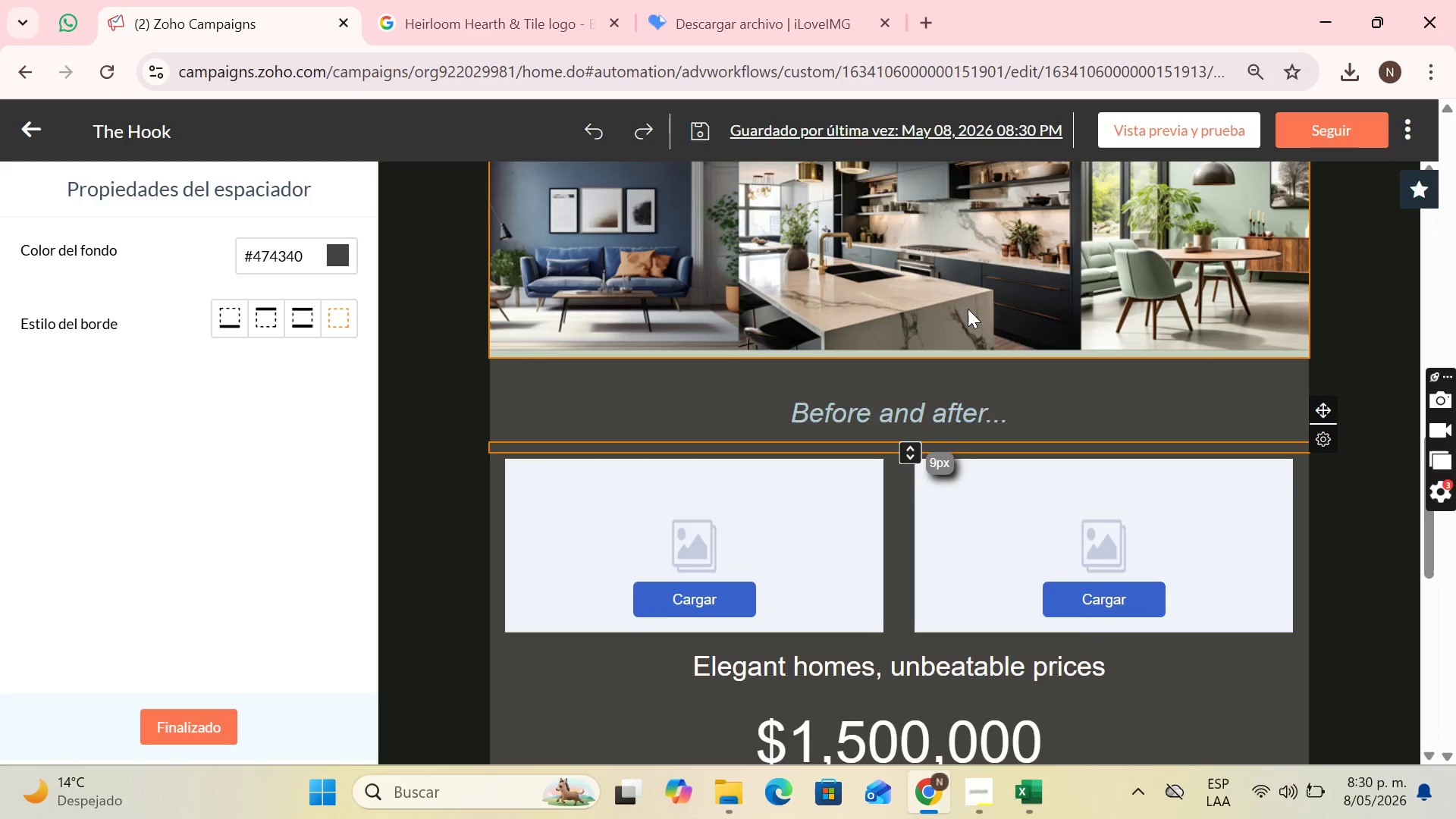 
scroll: coordinate [823, 610], scroll_direction: down, amount: 3.0
 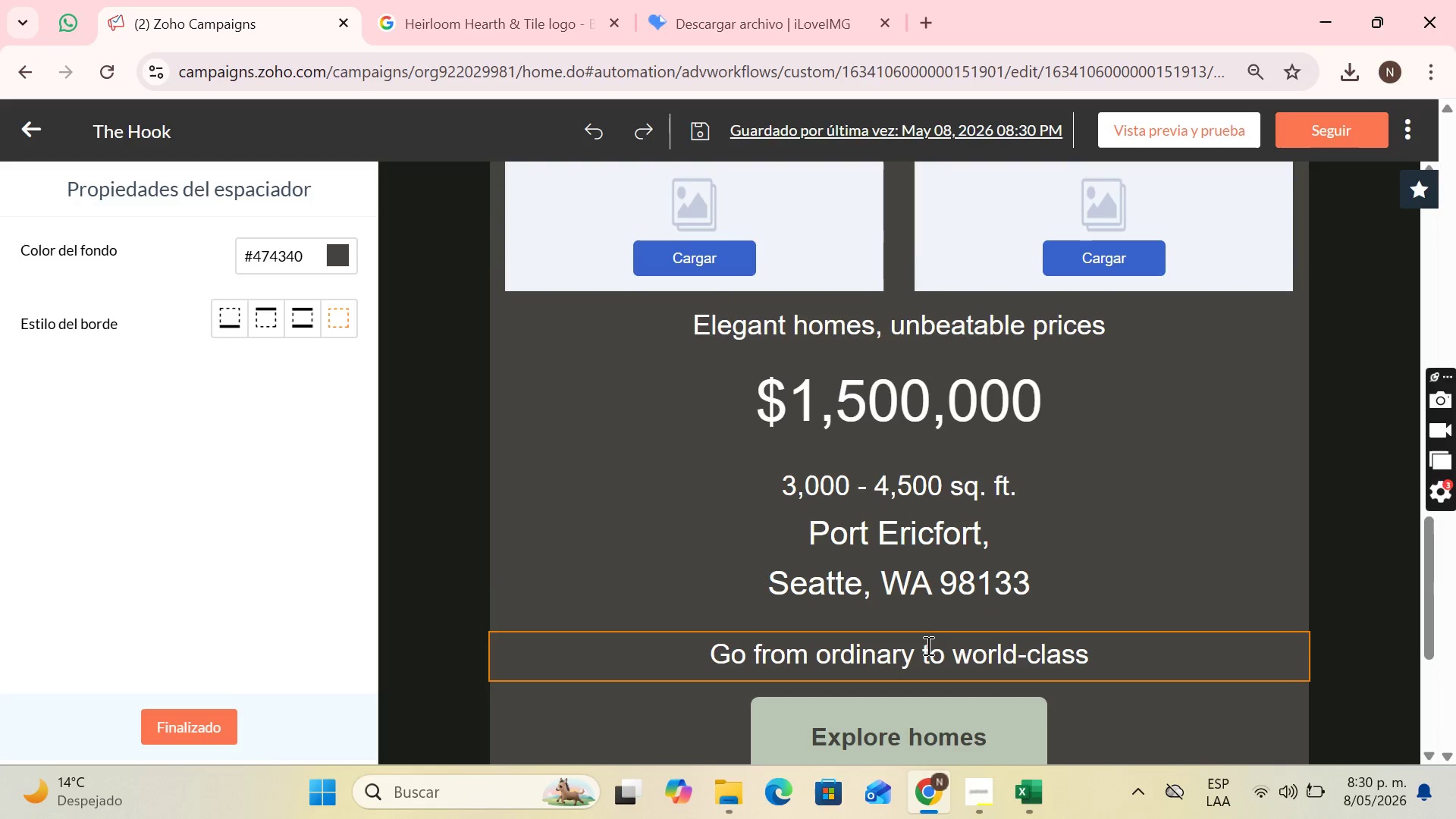 
left_click([927, 645])
 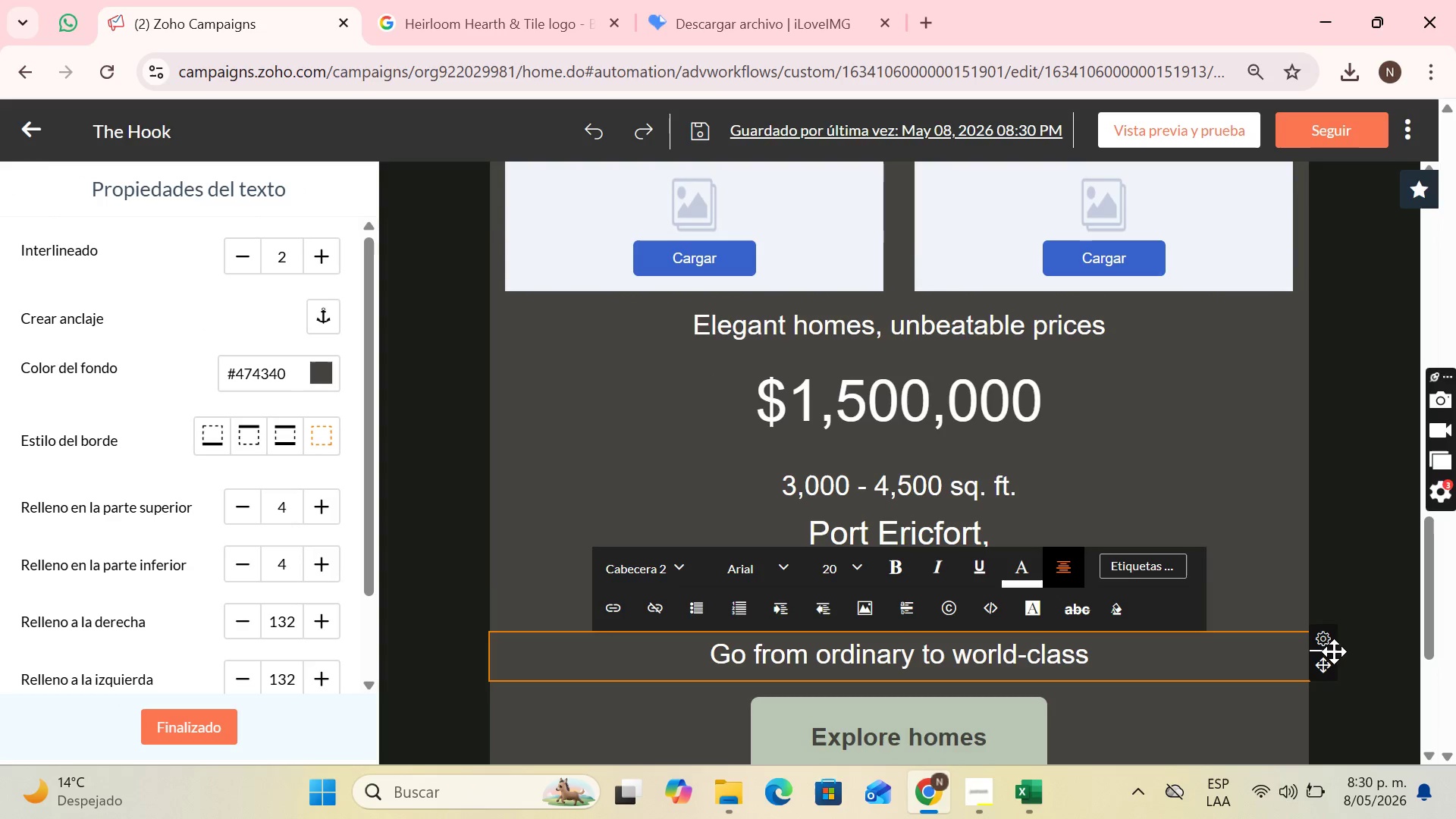 
left_click([1323, 538])
 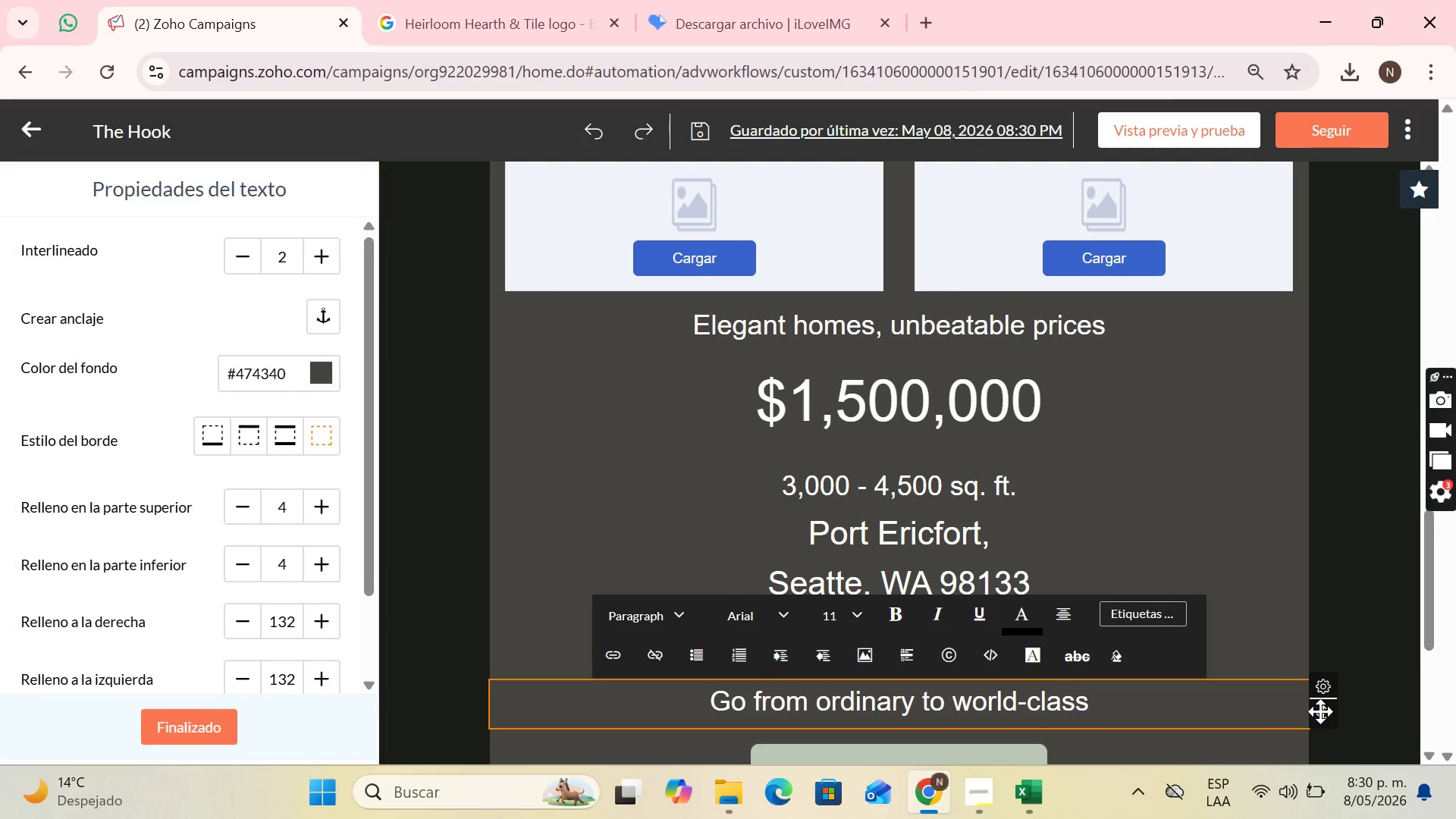 
left_click_drag(start_coordinate=[1321, 712], to_coordinate=[659, 336])
 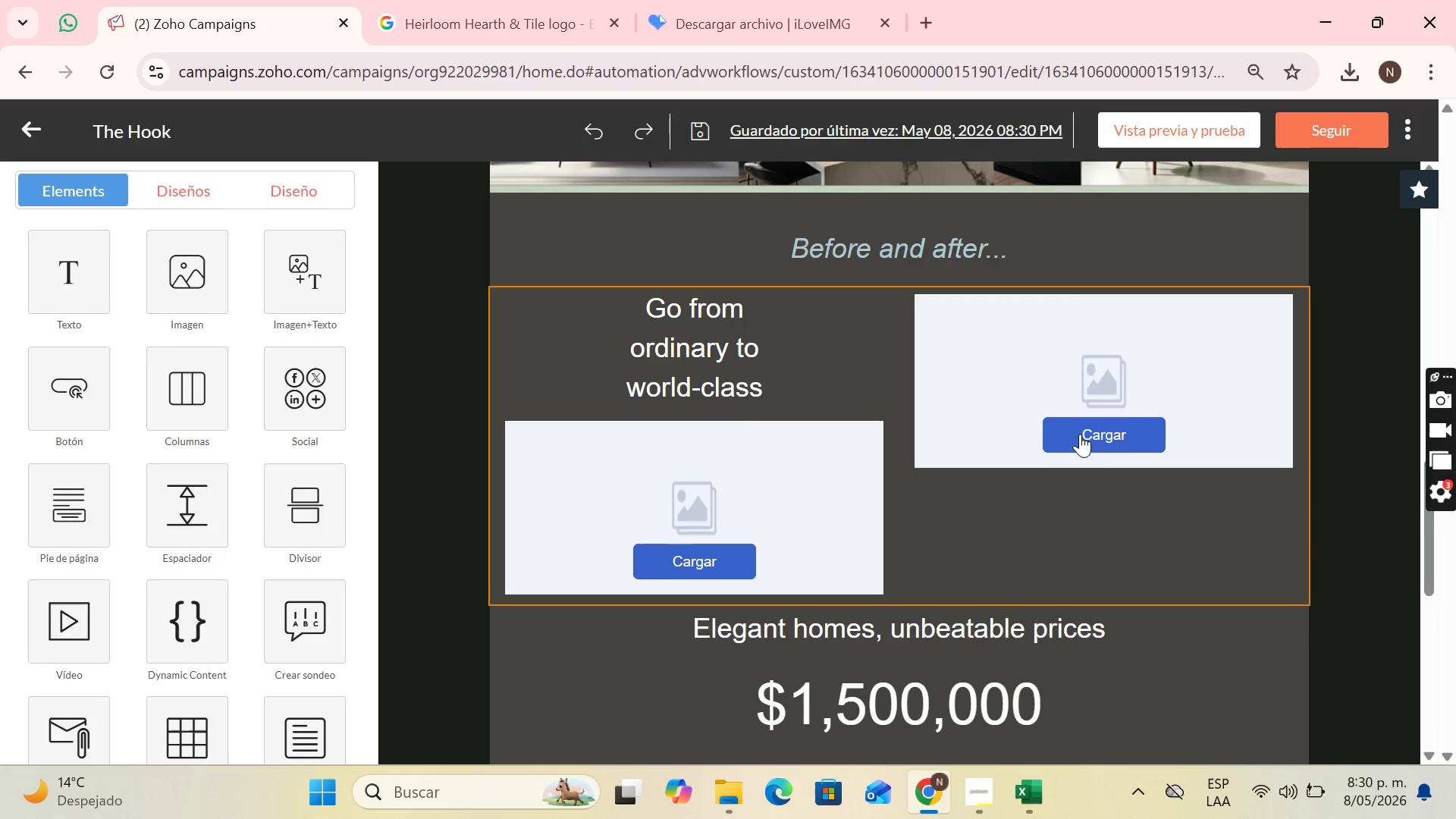 
scroll: coordinate [1091, 442], scroll_direction: down, amount: 5.0
 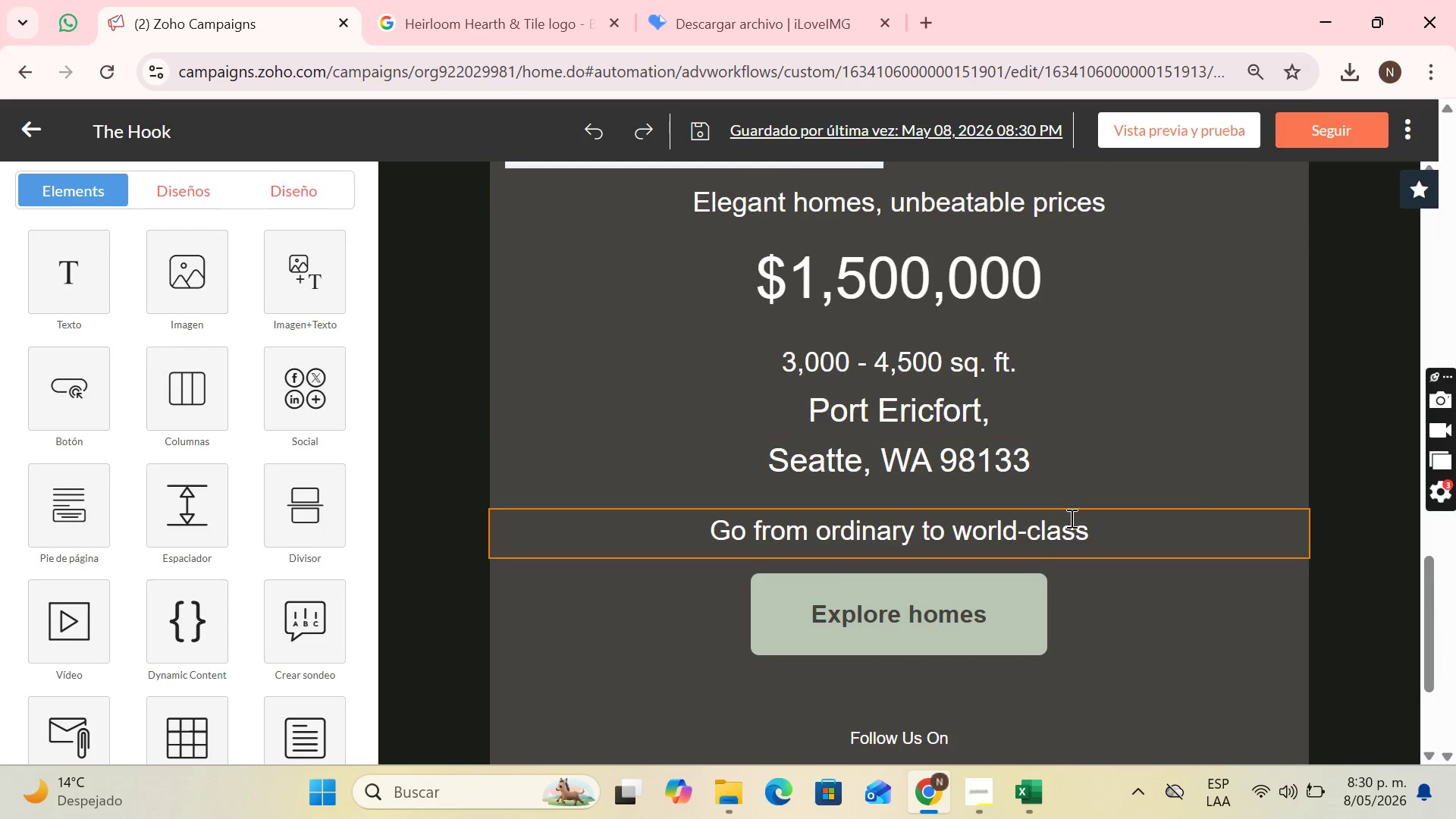 
left_click([1070, 518])
 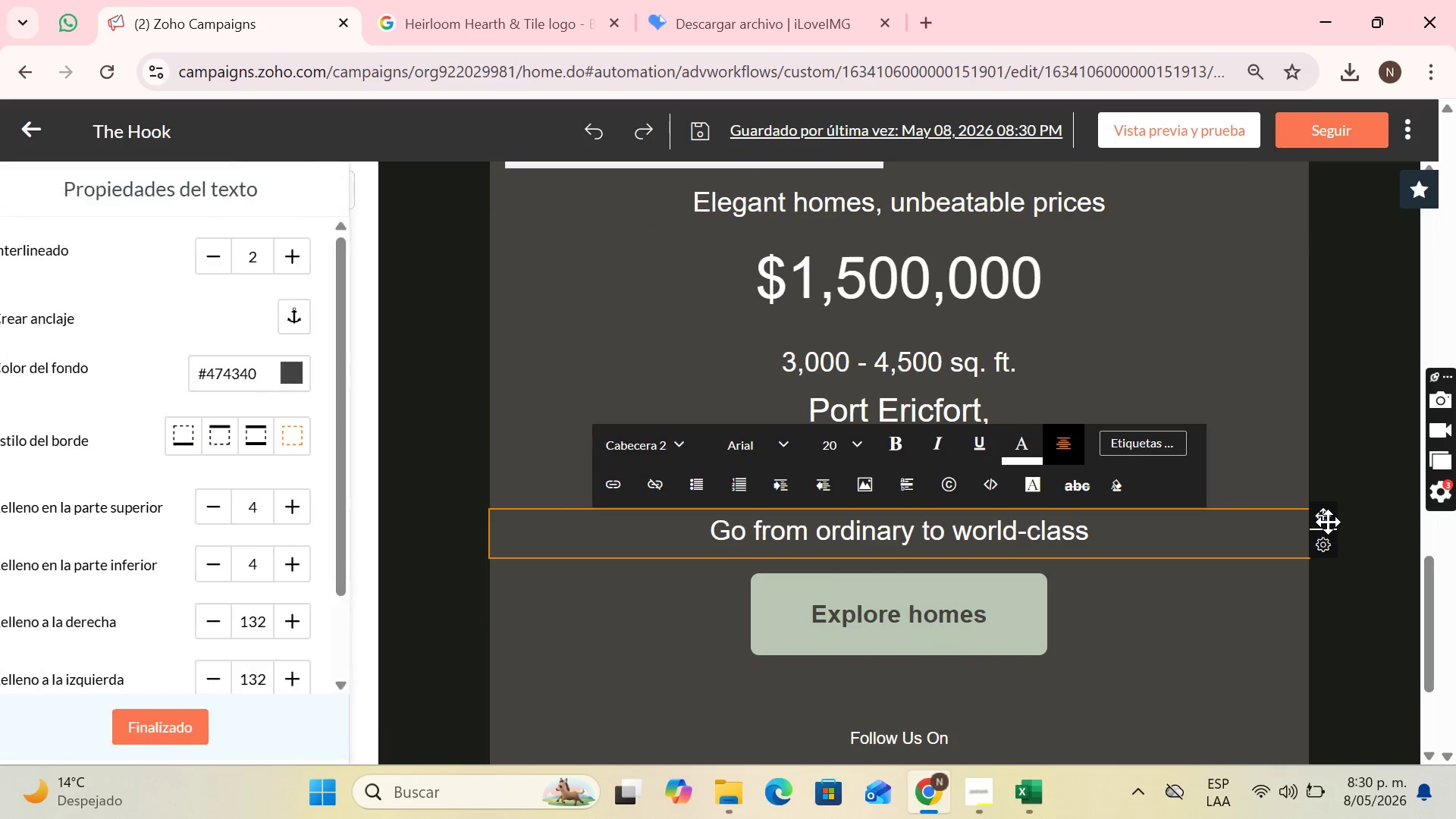 
left_click_drag(start_coordinate=[1328, 522], to_coordinate=[1090, 509])
 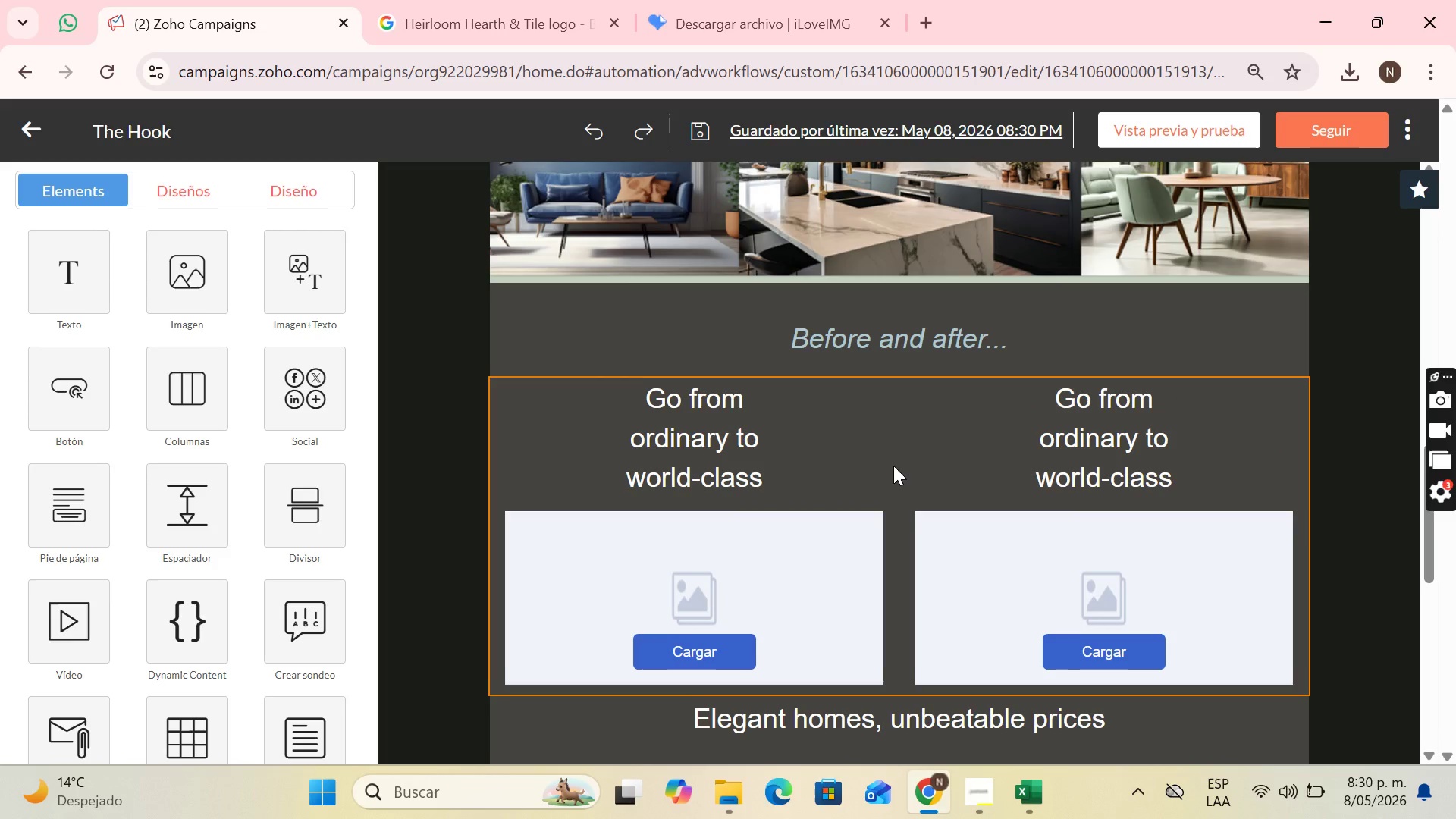 
scroll: coordinate [893, 466], scroll_direction: up, amount: 1.0
 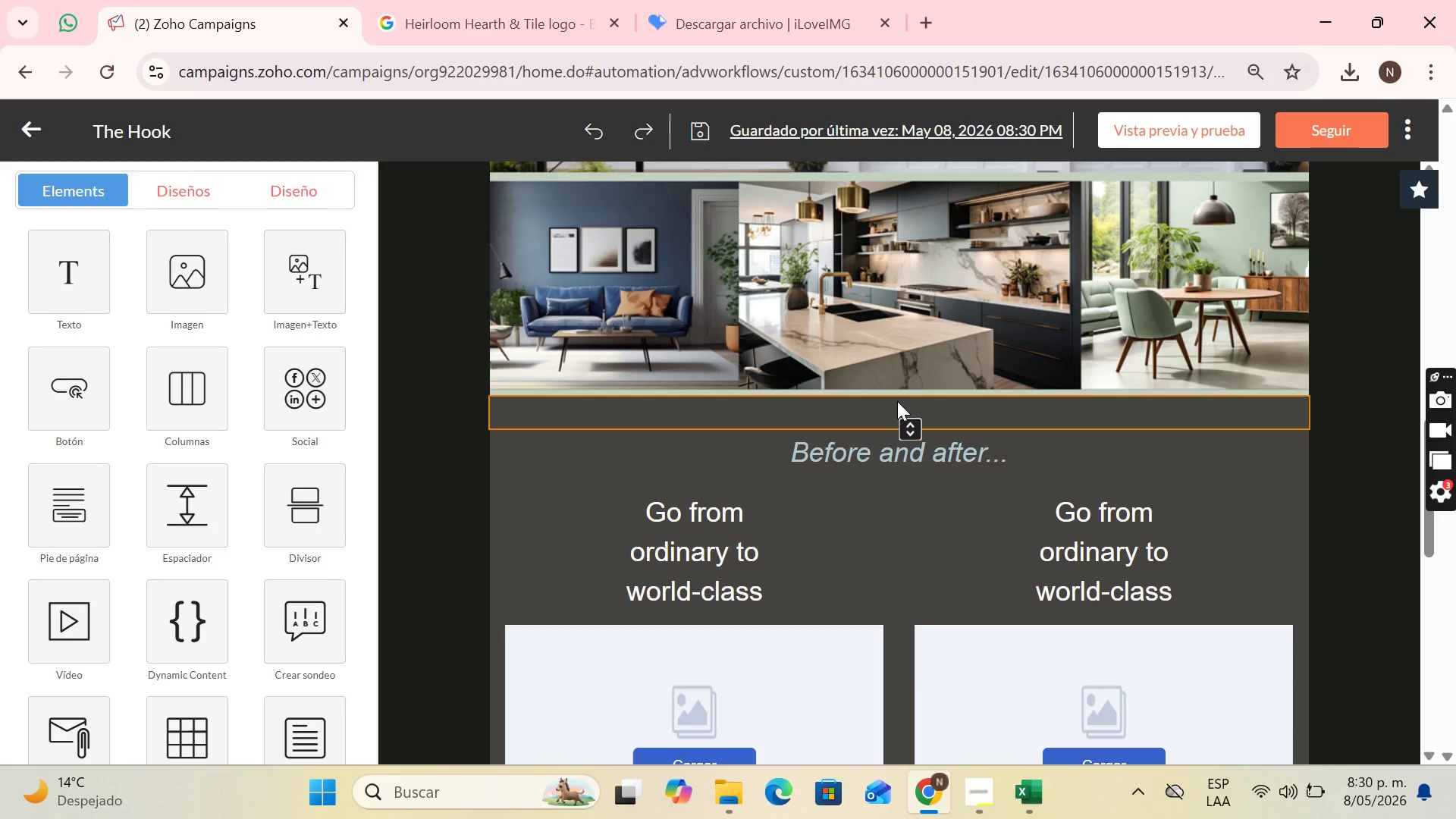 
scroll: coordinate [909, 401], scroll_direction: down, amount: 9.0
 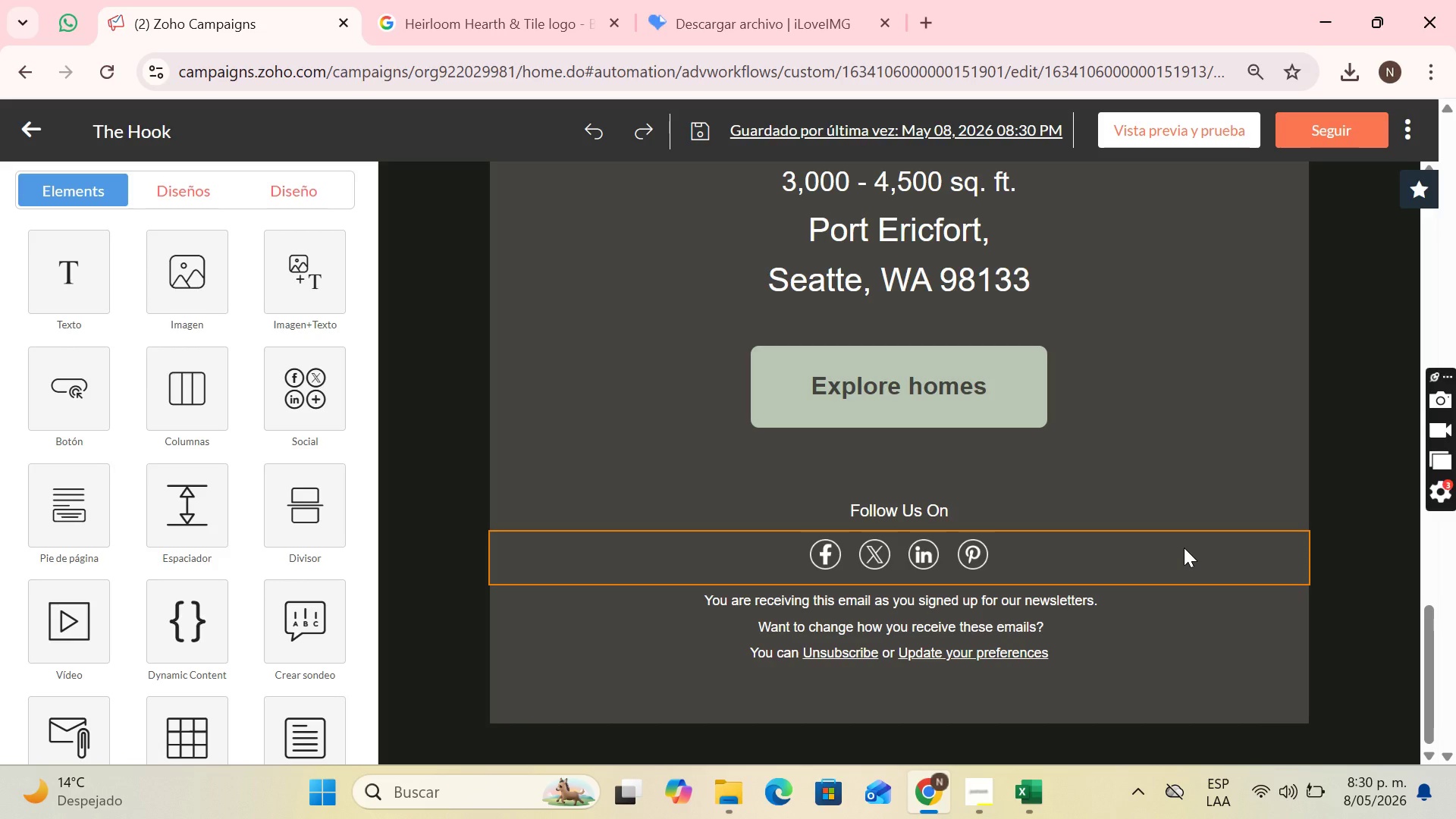 
wait(12.39)
 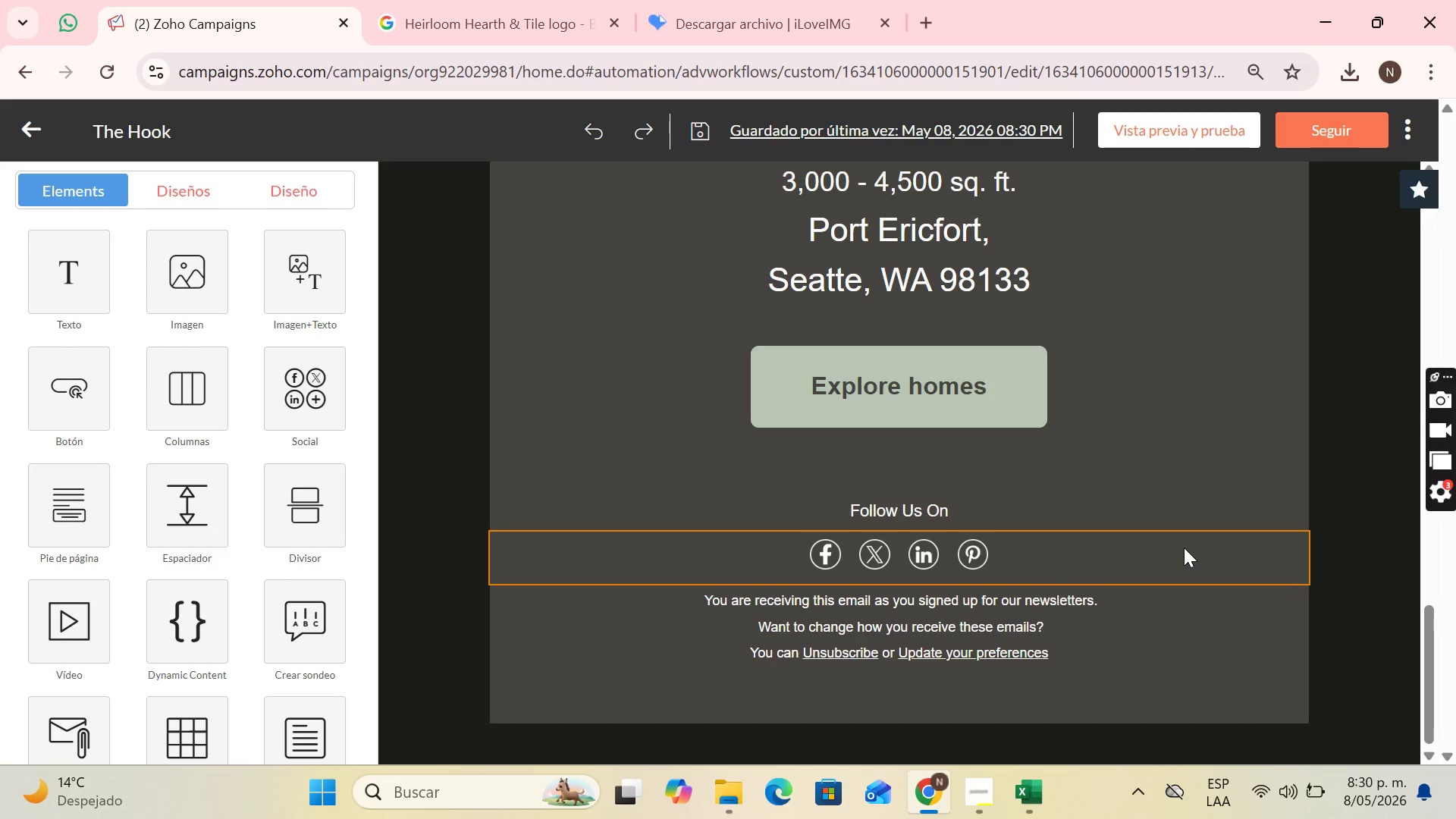 
scroll: coordinate [810, 344], scroll_direction: up, amount: 4.0
 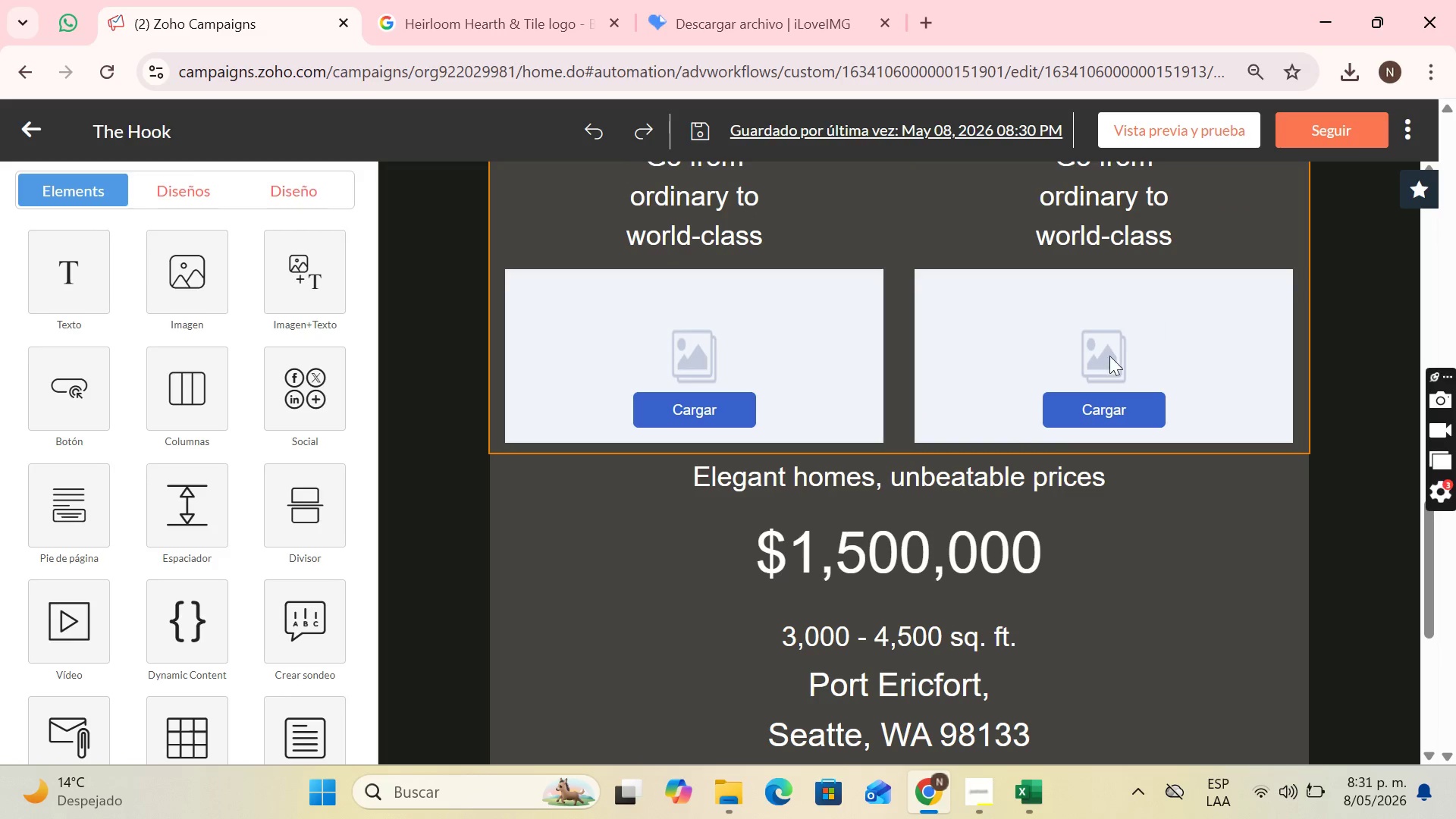 
scroll: coordinate [970, 475], scroll_direction: down, amount: 3.0
 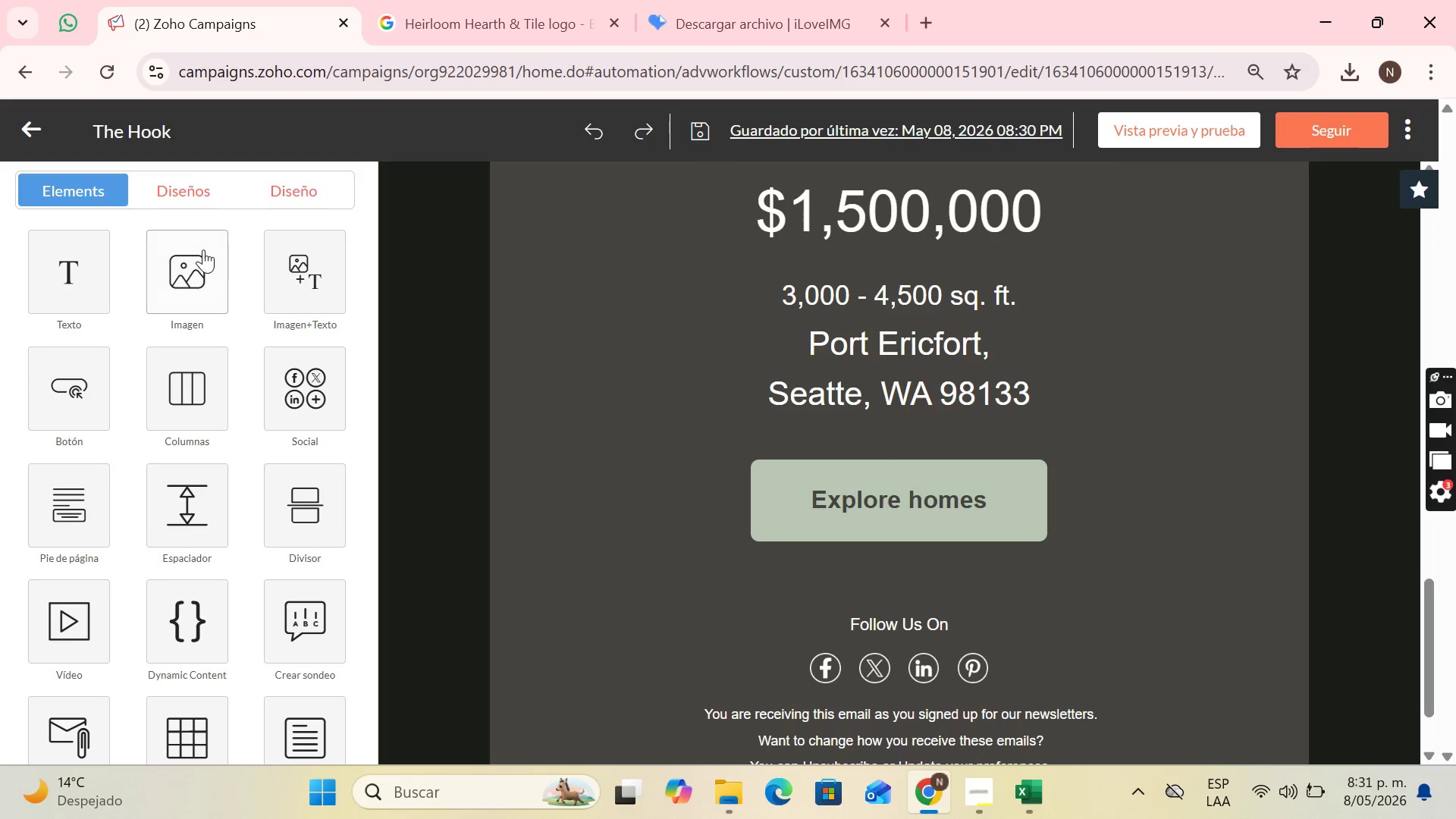 
scroll: coordinate [783, 384], scroll_direction: up, amount: 1.0
 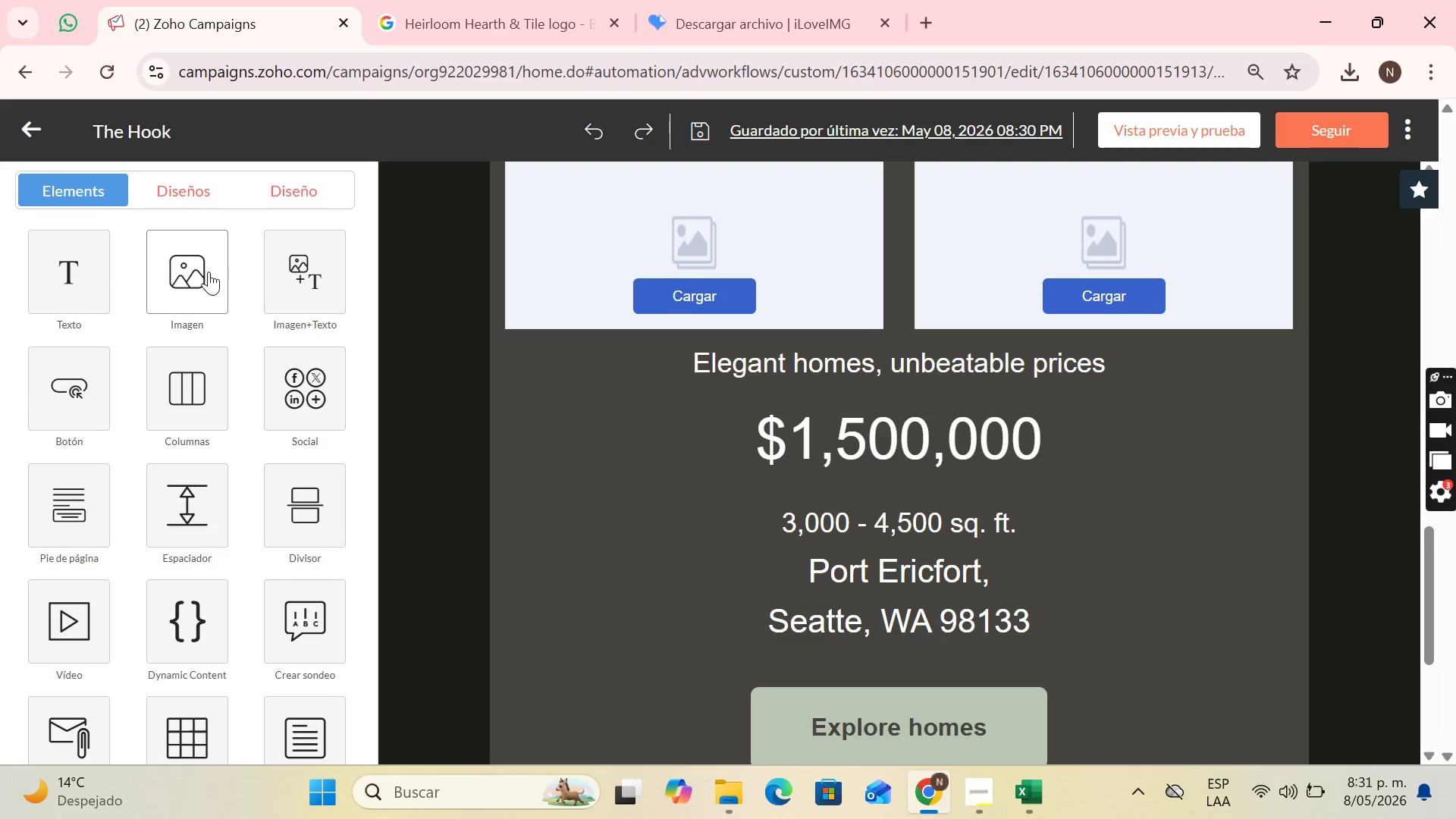 
wait(5.66)
 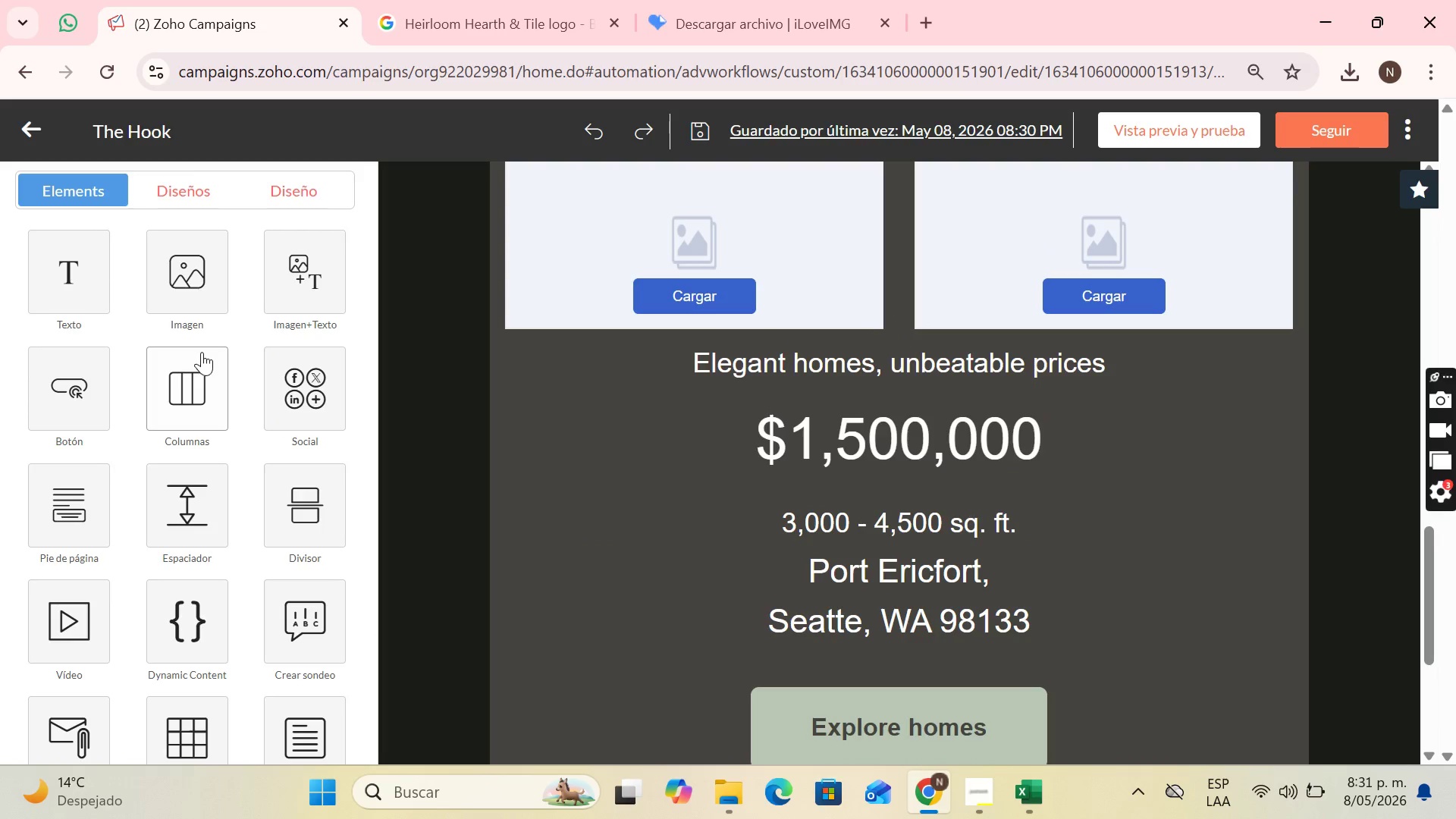 
scroll: coordinate [802, 309], scroll_direction: down, amount: 2.0
 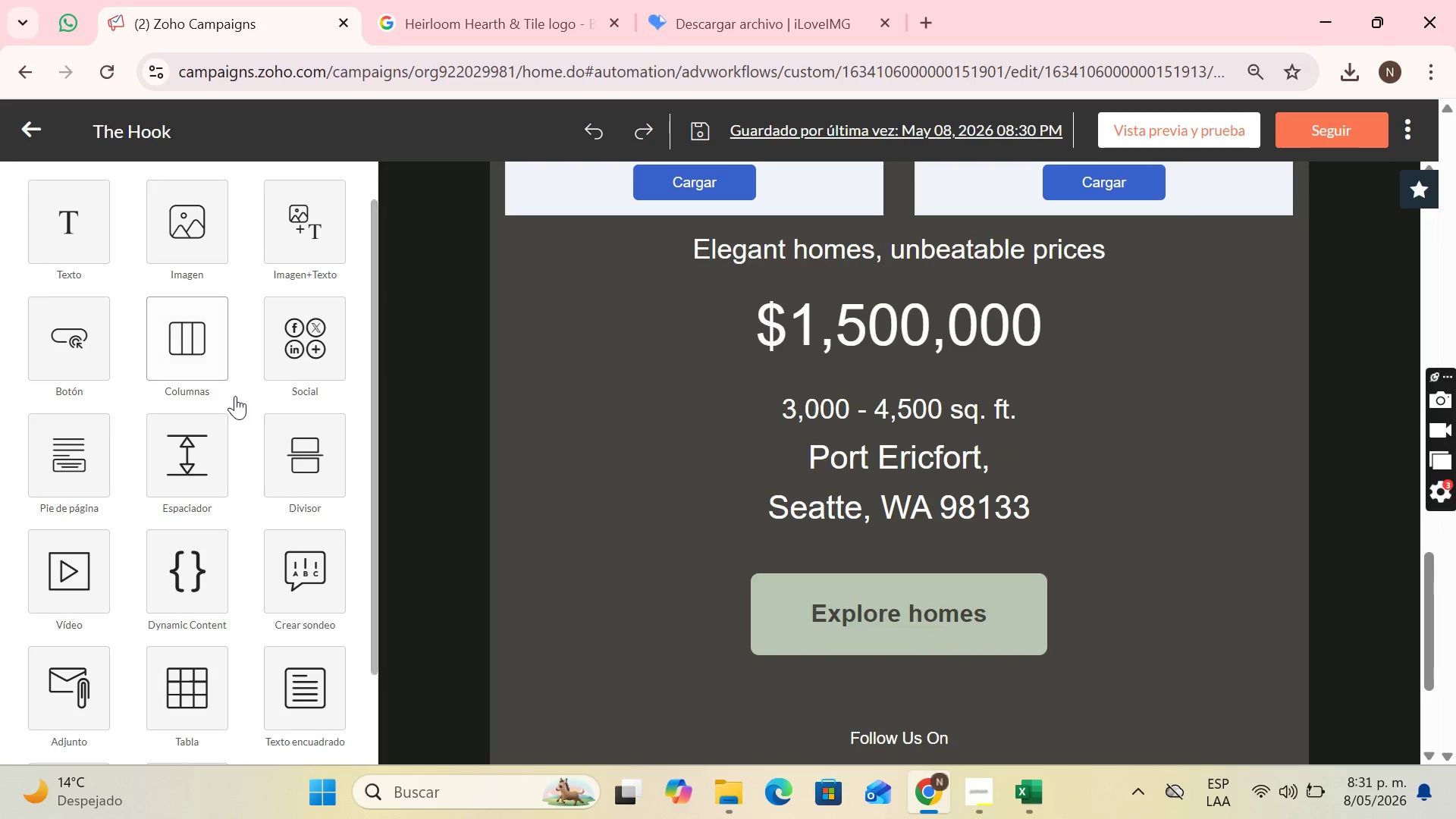 
scroll: coordinate [185, 406], scroll_direction: up, amount: 1.0
 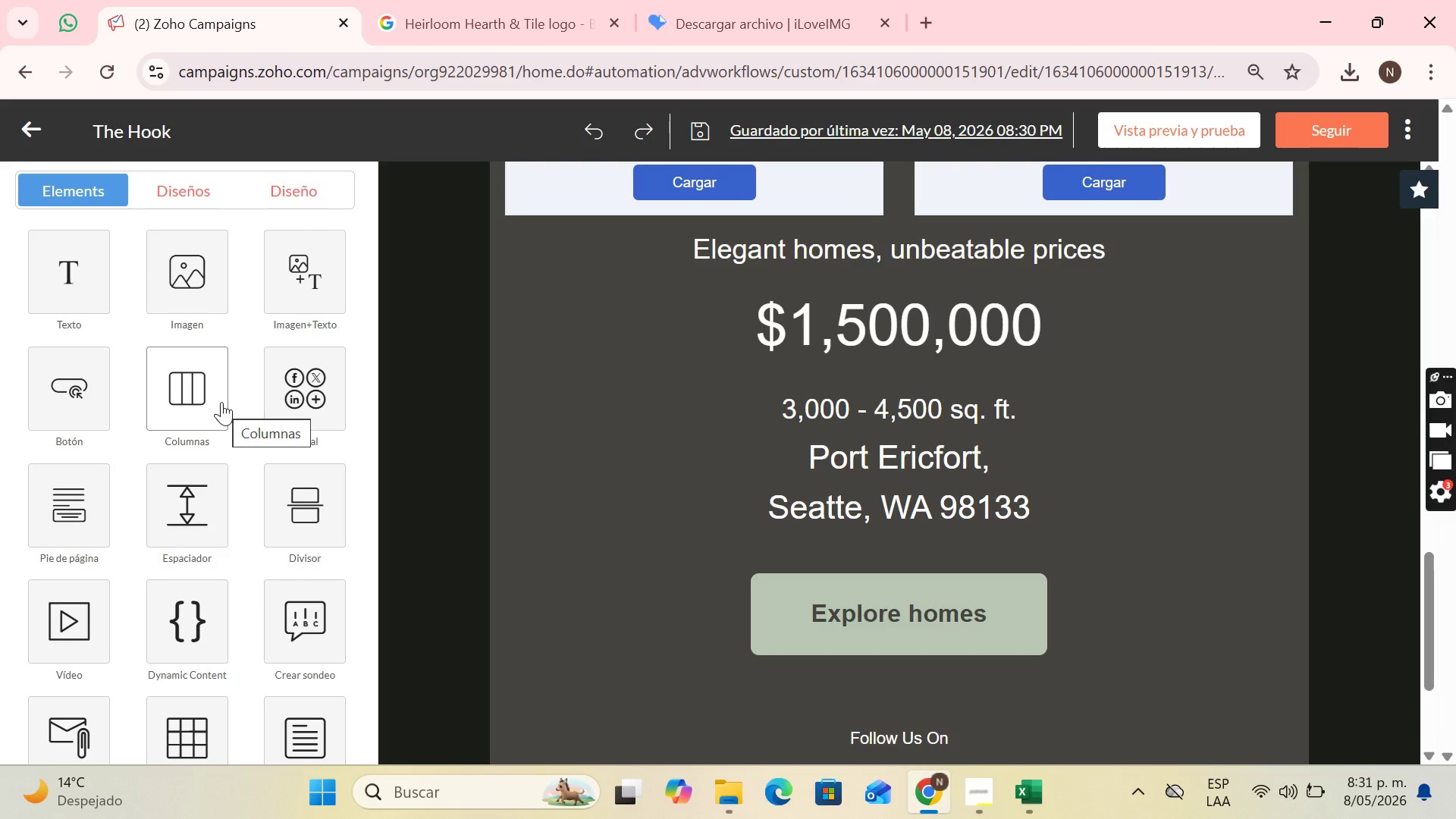 
scroll: coordinate [211, 403], scroll_direction: down, amount: 1.0
 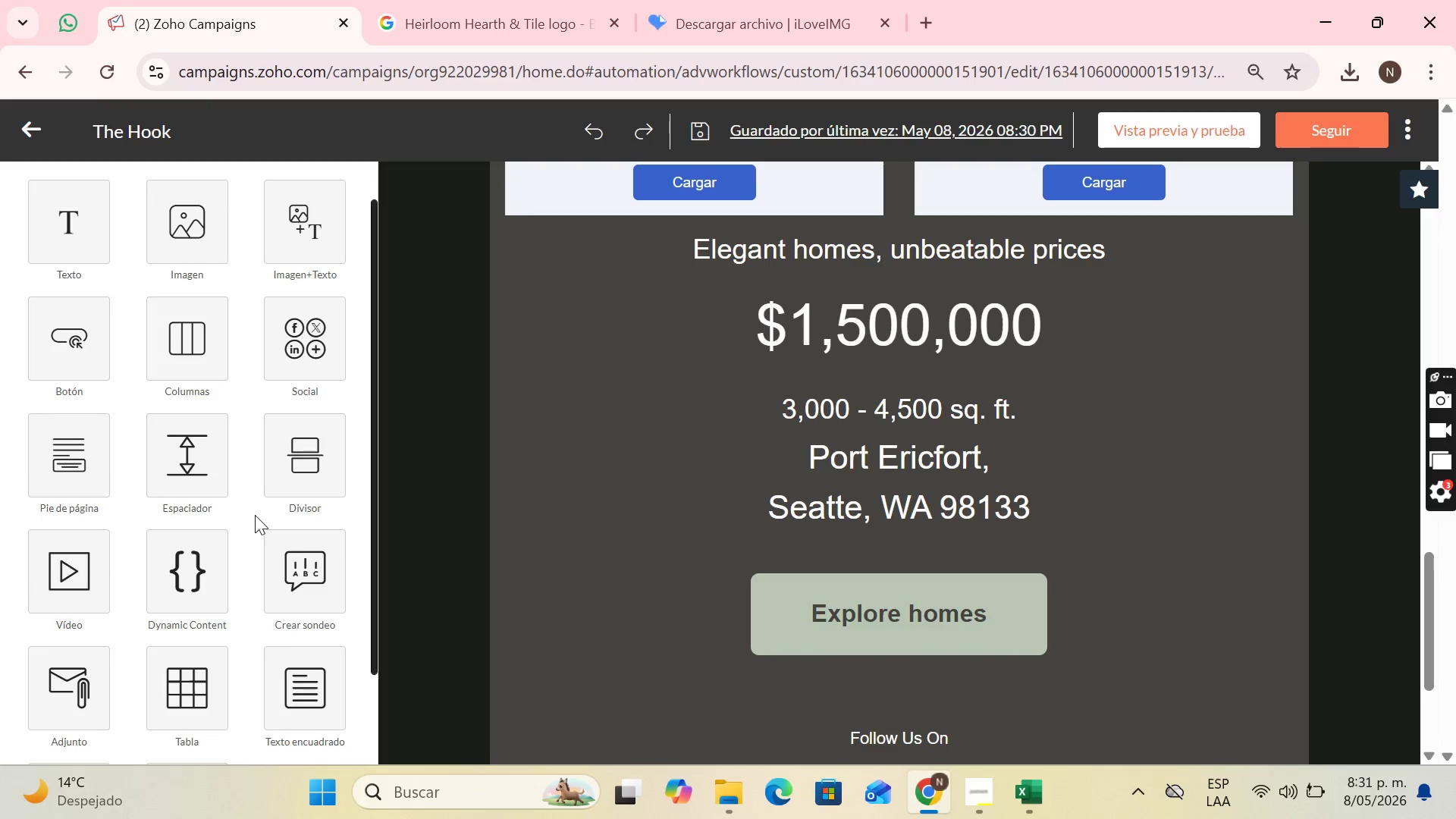 
scroll: coordinate [121, 463], scroll_direction: up, amount: 3.0
 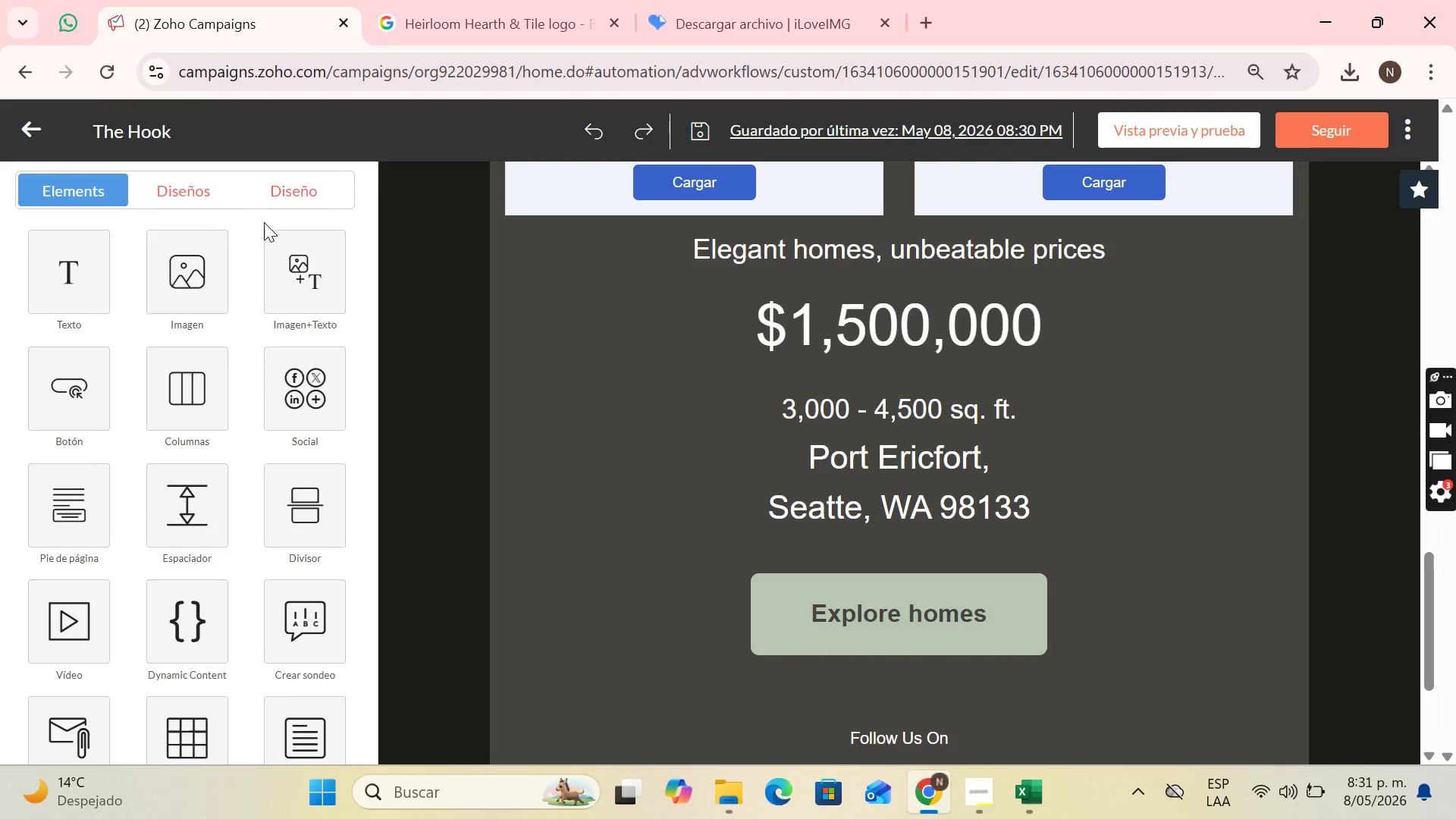 
left_click([289, 265])
 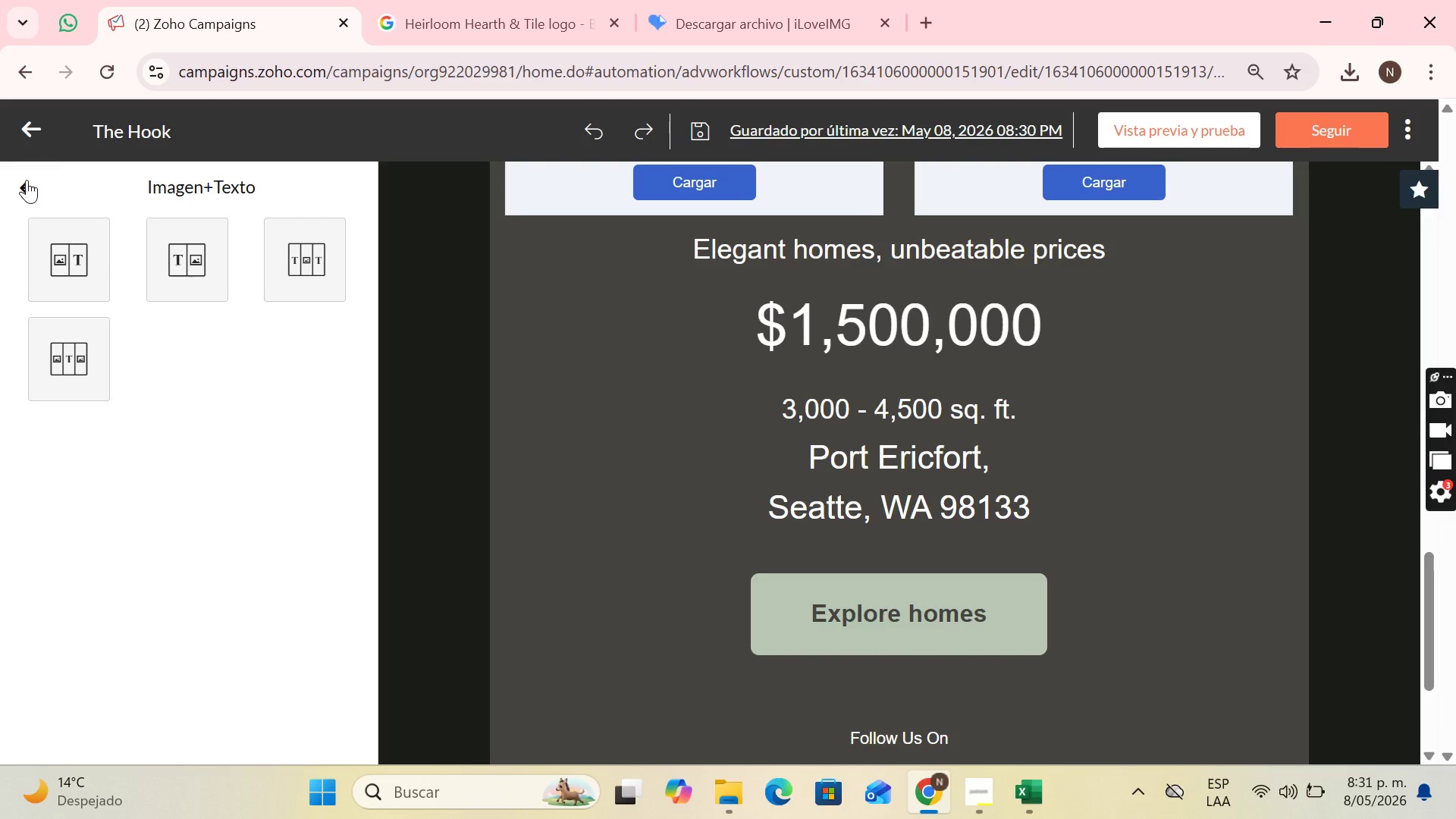 
wait(10.08)
 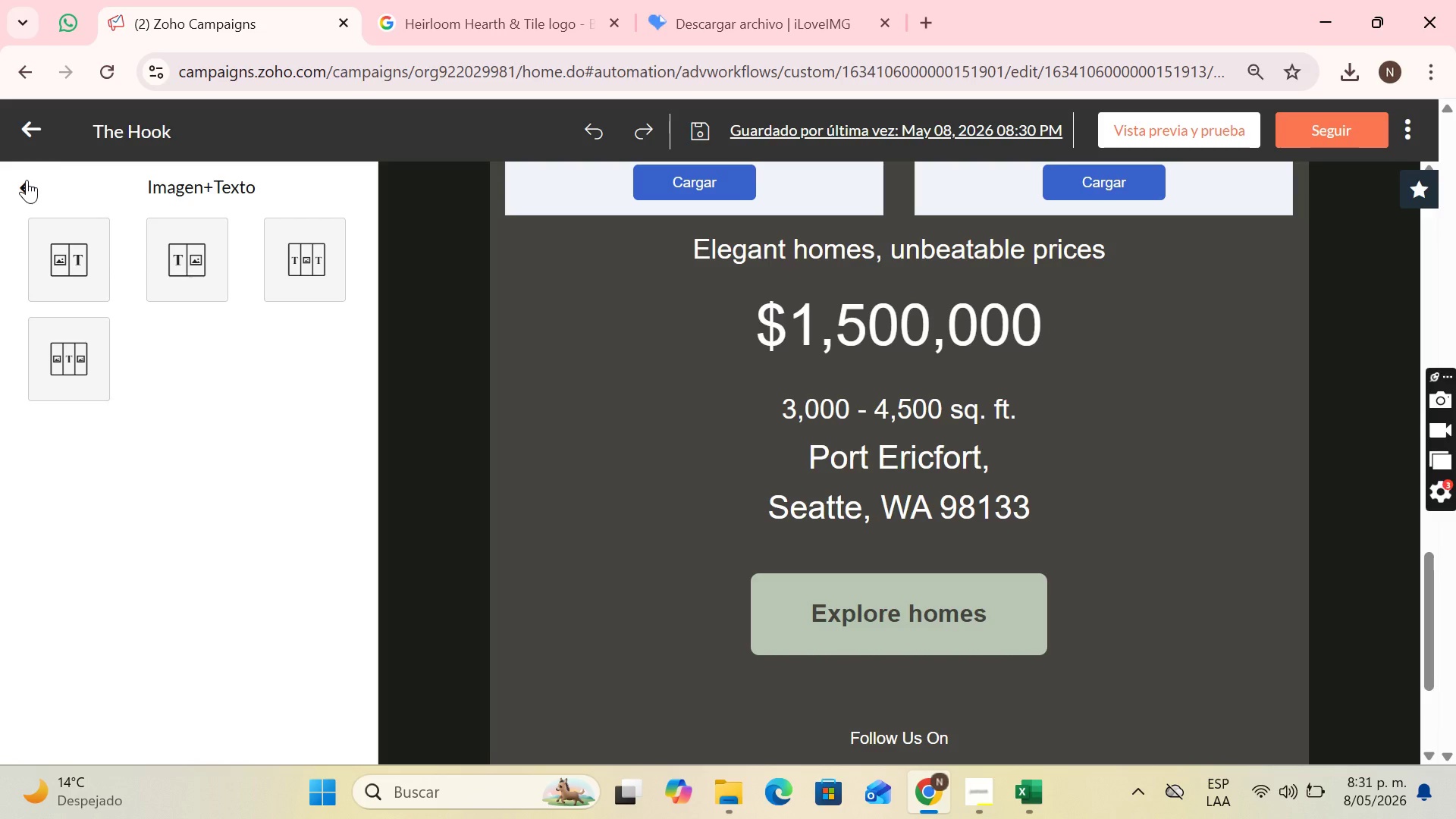 
scroll: coordinate [965, 438], scroll_direction: up, amount: 4.0
 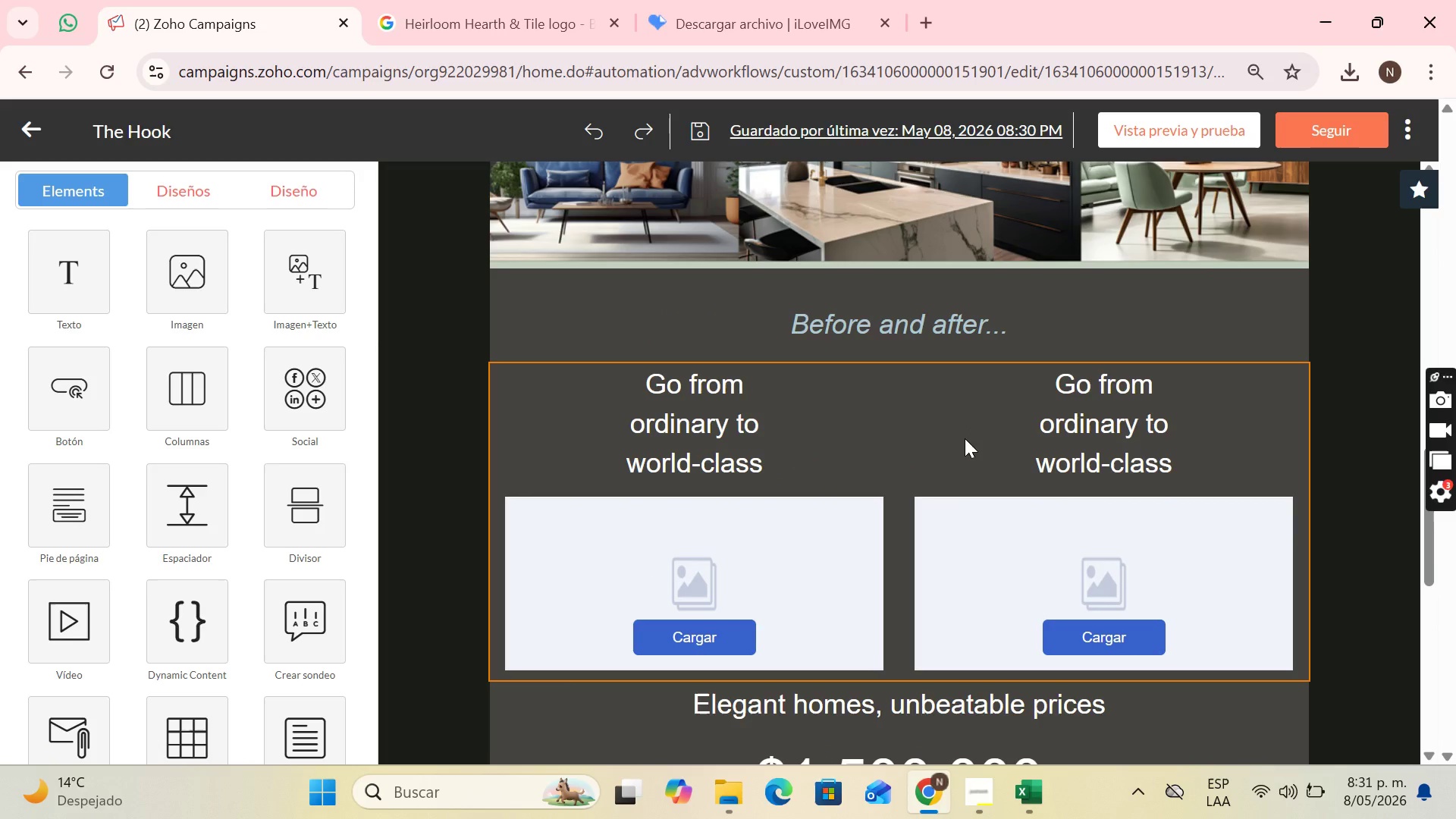 
scroll: coordinate [954, 444], scroll_direction: down, amount: 2.0
 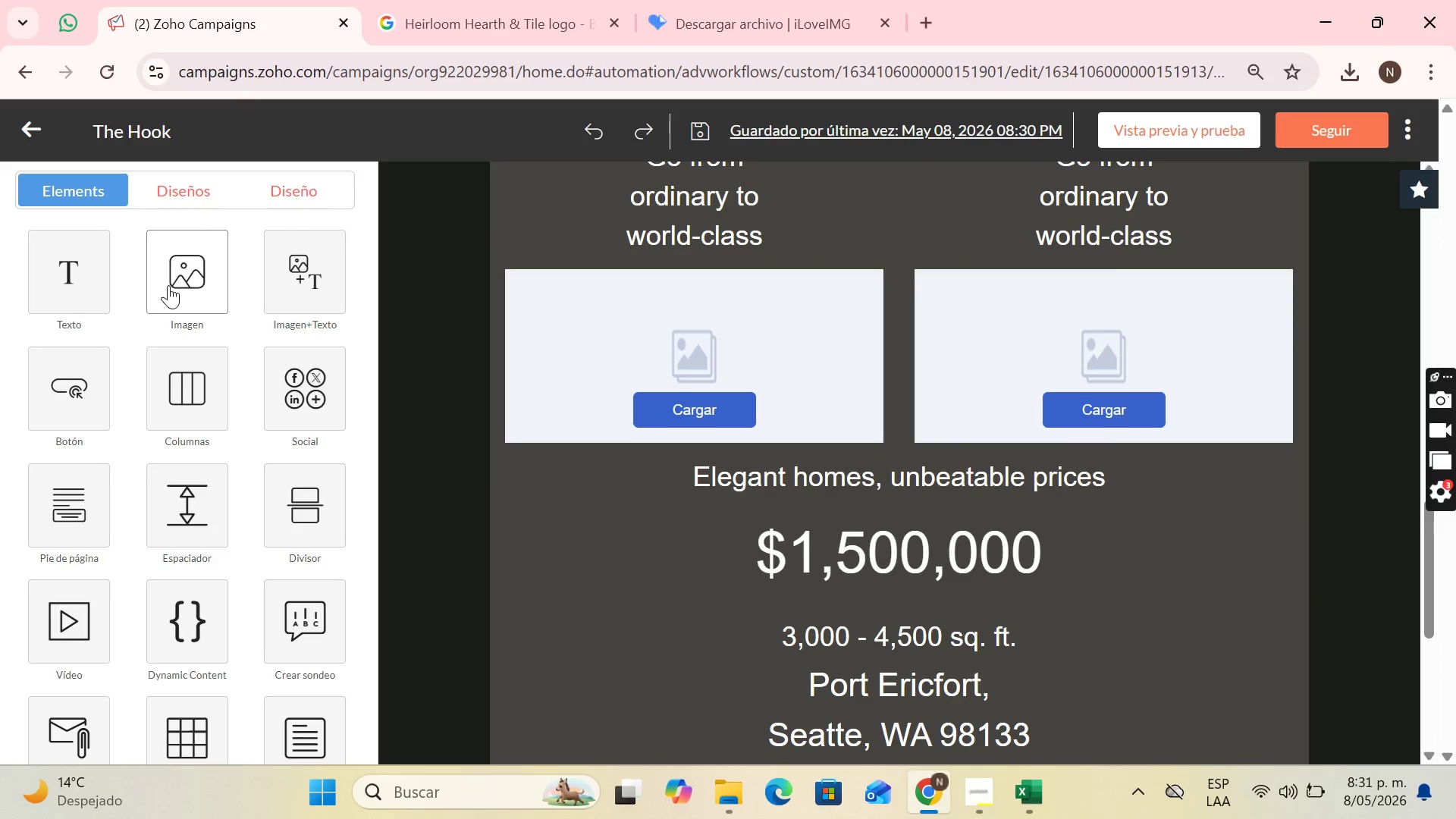 
wait(5.01)
 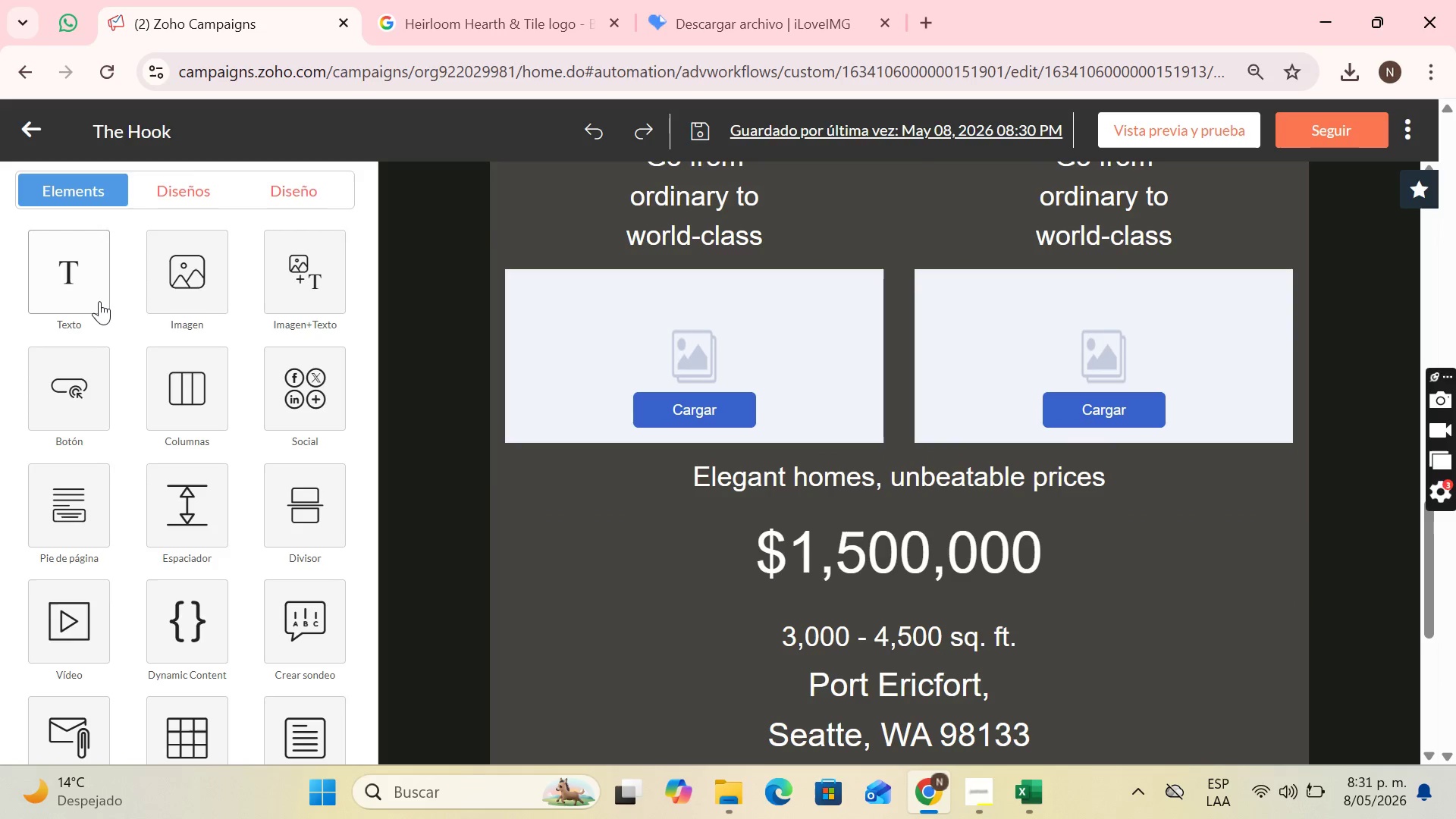 
left_click([200, 408])
 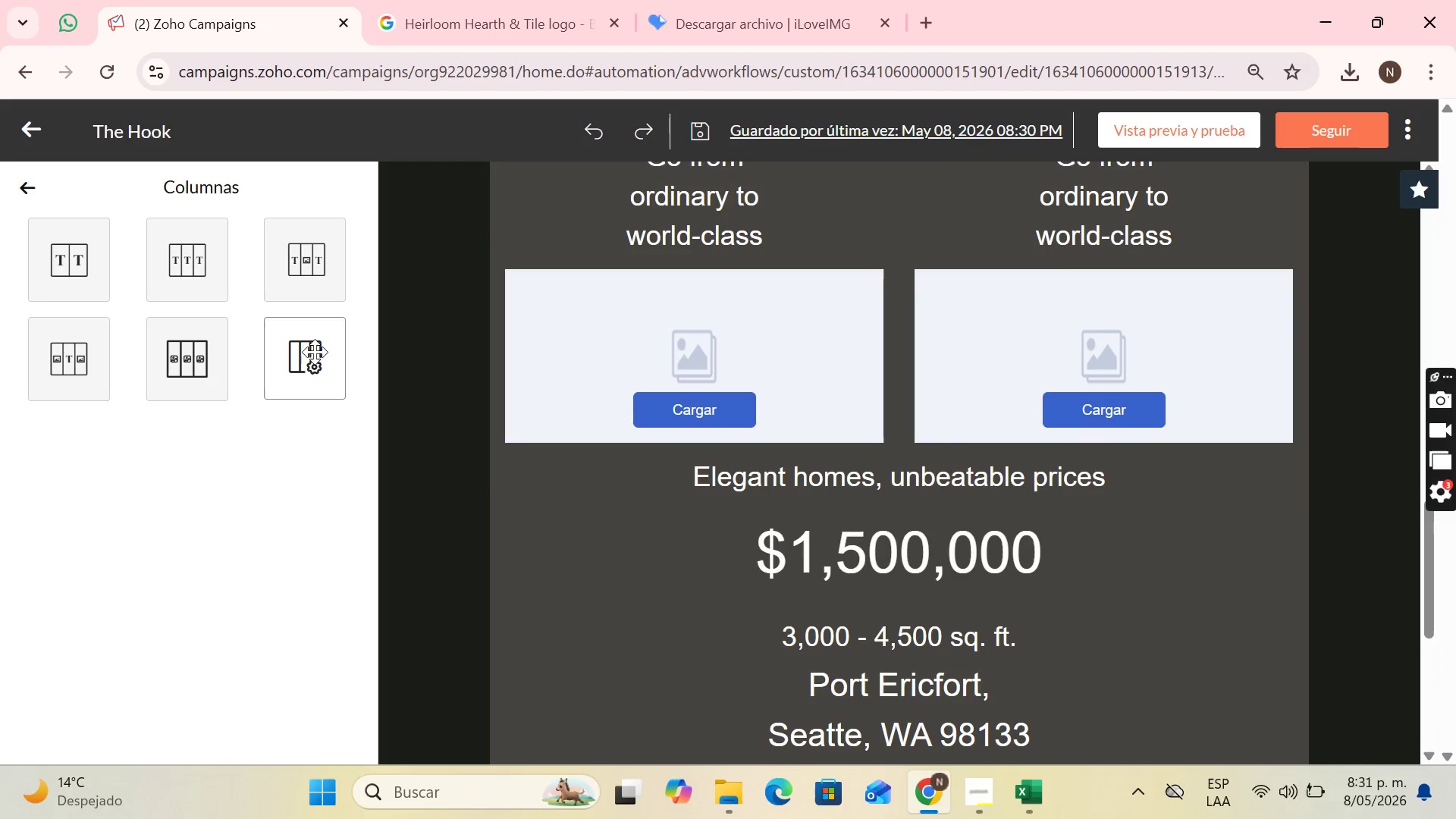 
left_click_drag(start_coordinate=[315, 352], to_coordinate=[847, 614])
 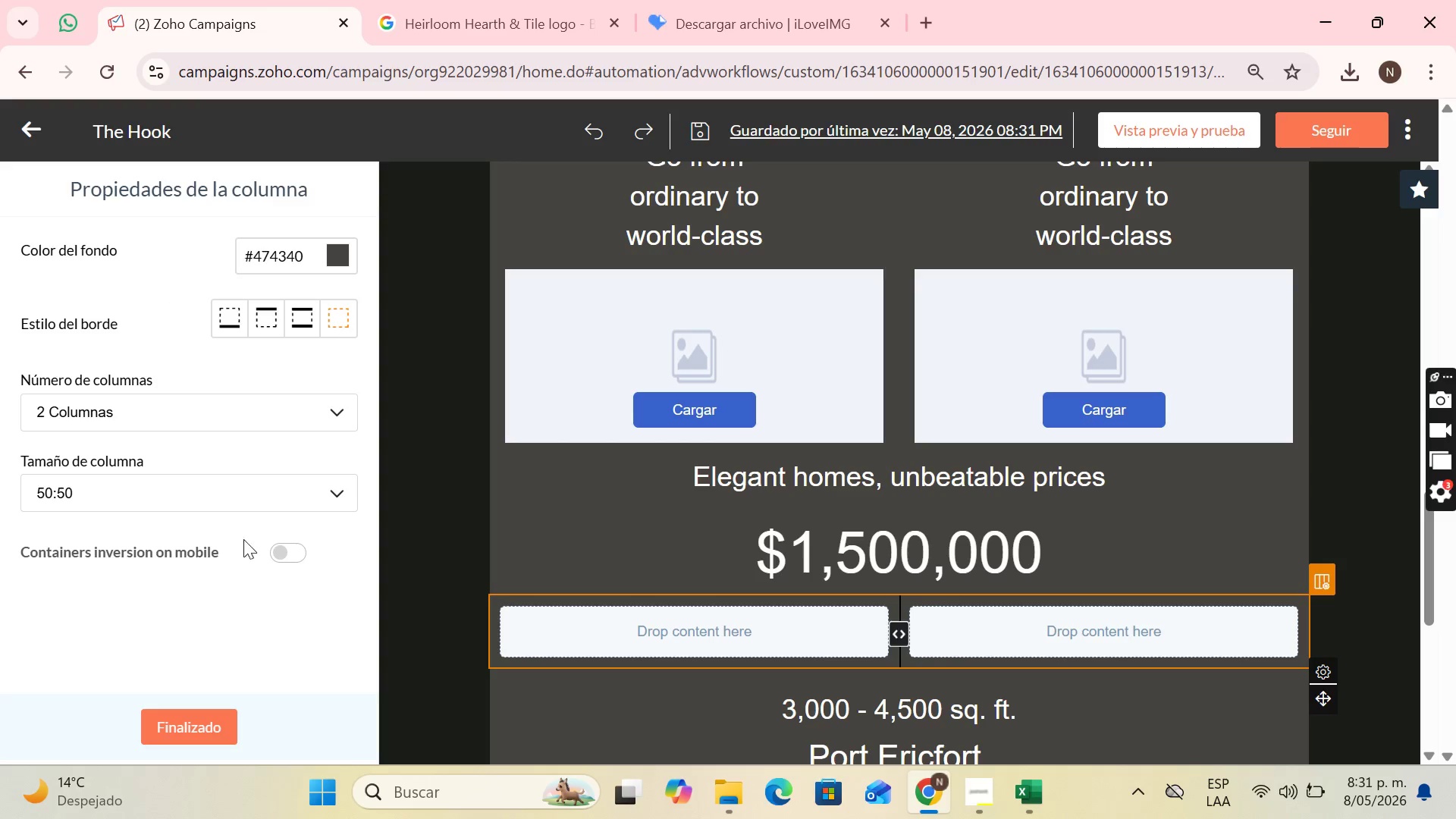 
left_click([166, 720])
 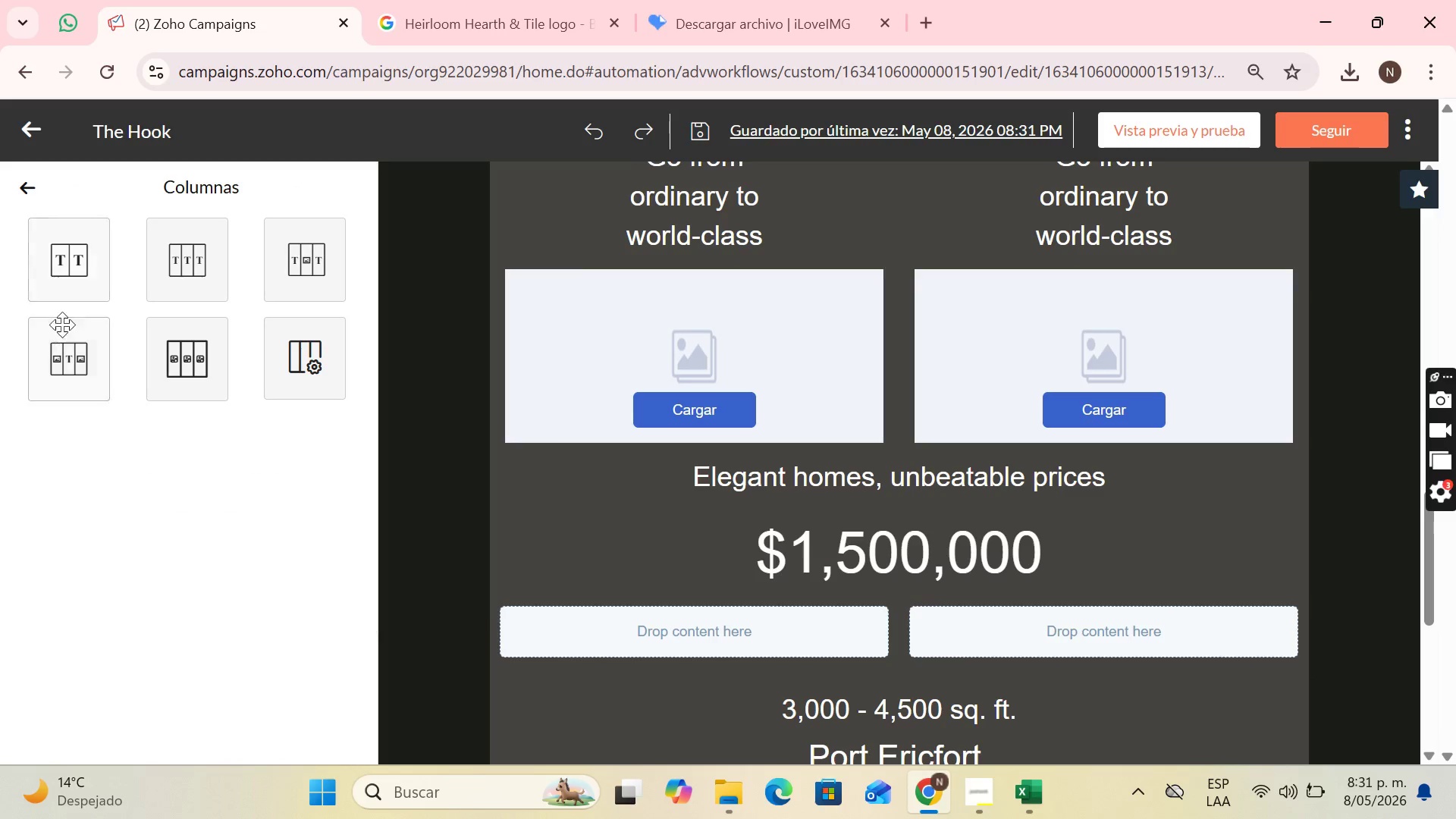 
left_click([39, 197])
 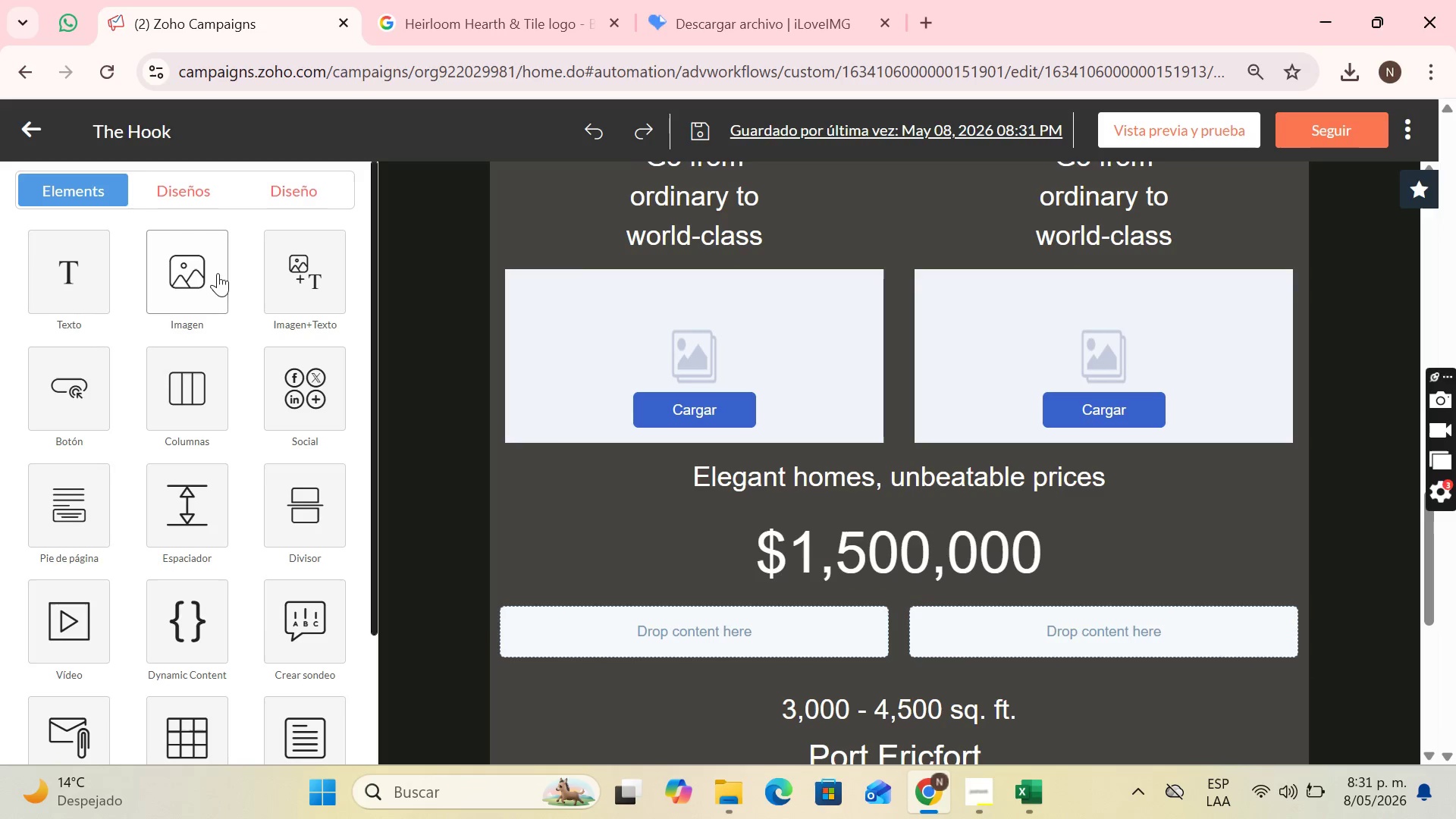 
left_click_drag(start_coordinate=[206, 274], to_coordinate=[580, 557])
 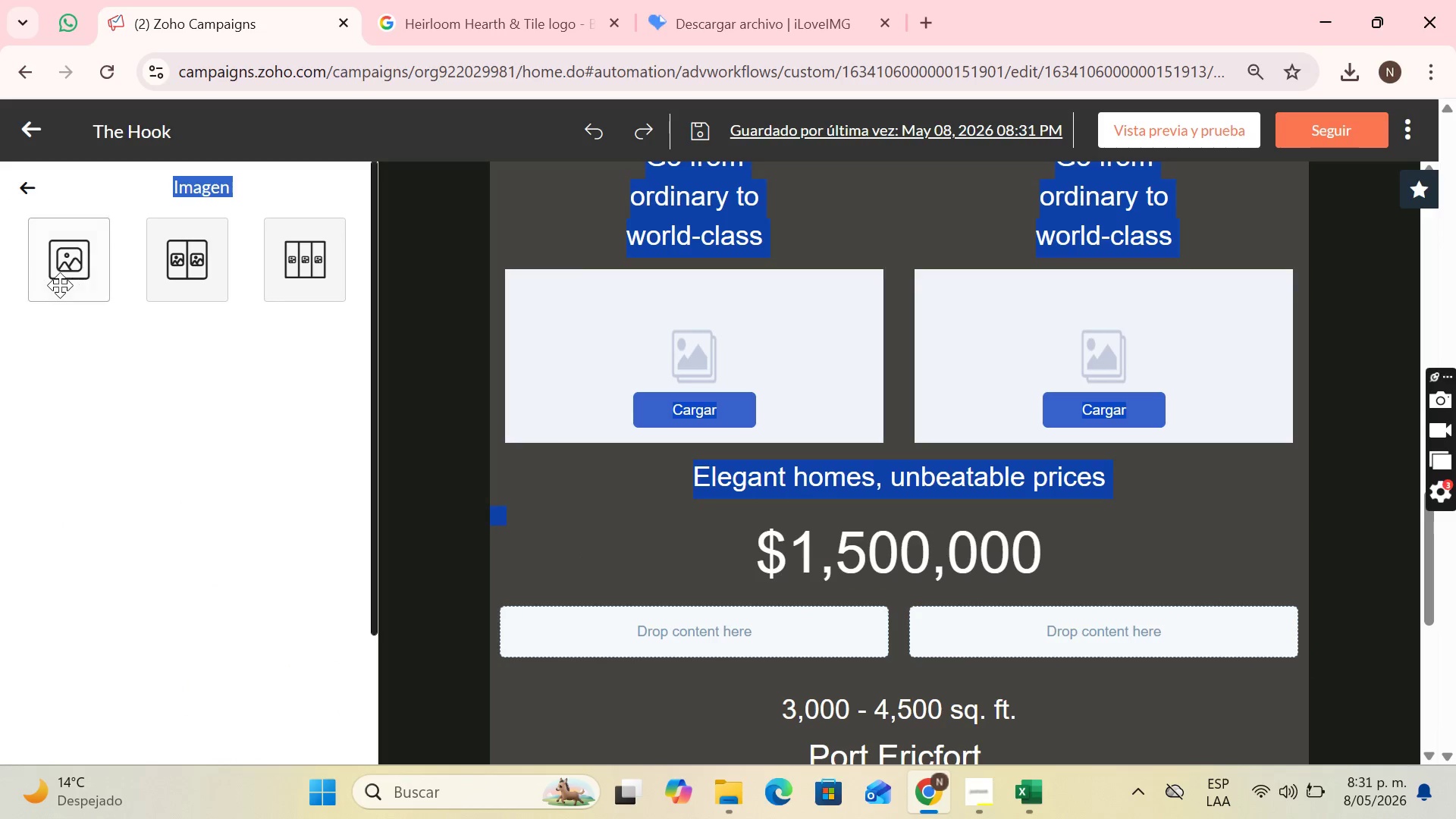 
left_click_drag(start_coordinate=[60, 285], to_coordinate=[676, 642])
 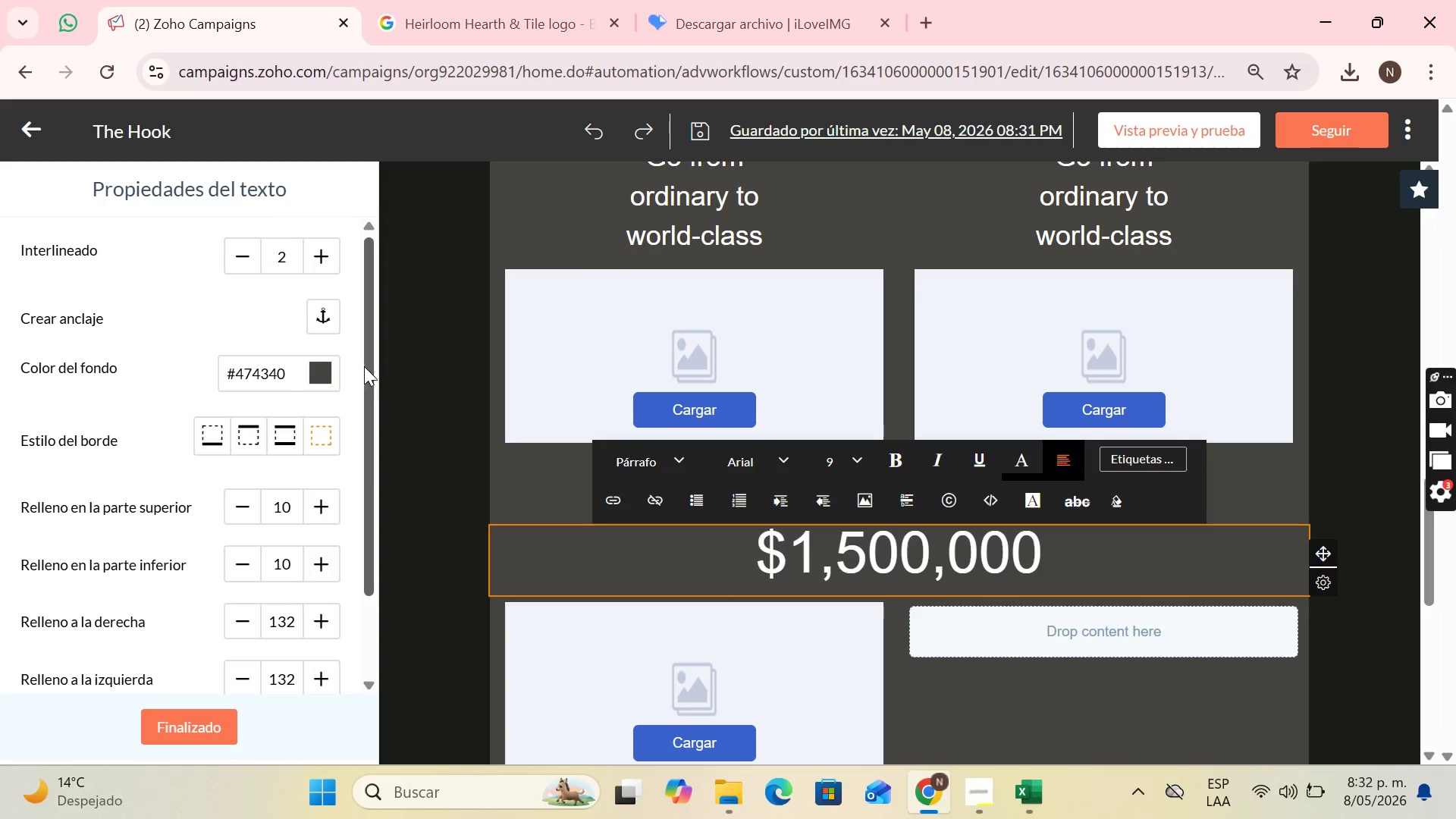 
left_click([206, 739])
 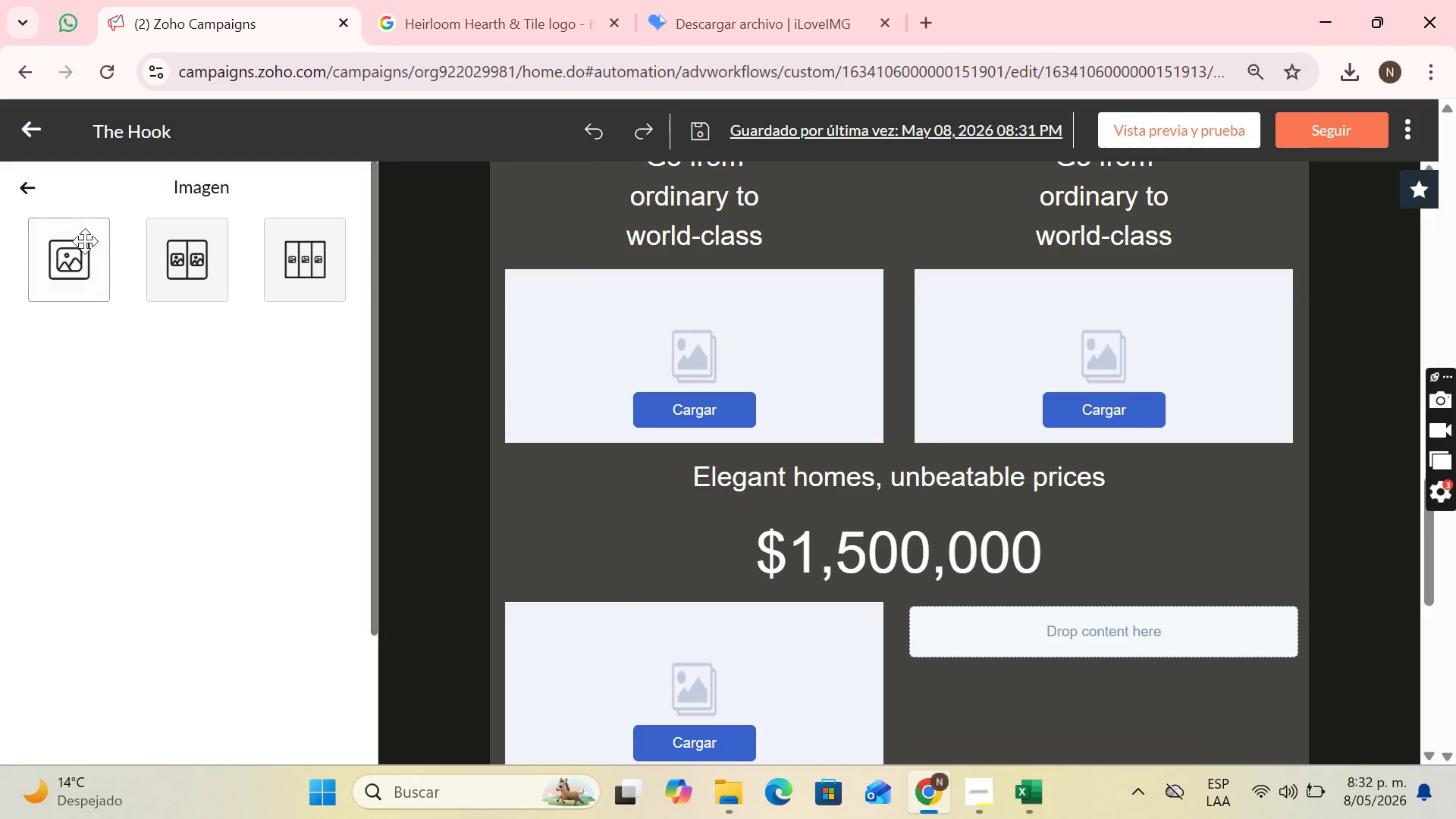 
left_click_drag(start_coordinate=[71, 249], to_coordinate=[1084, 651])
 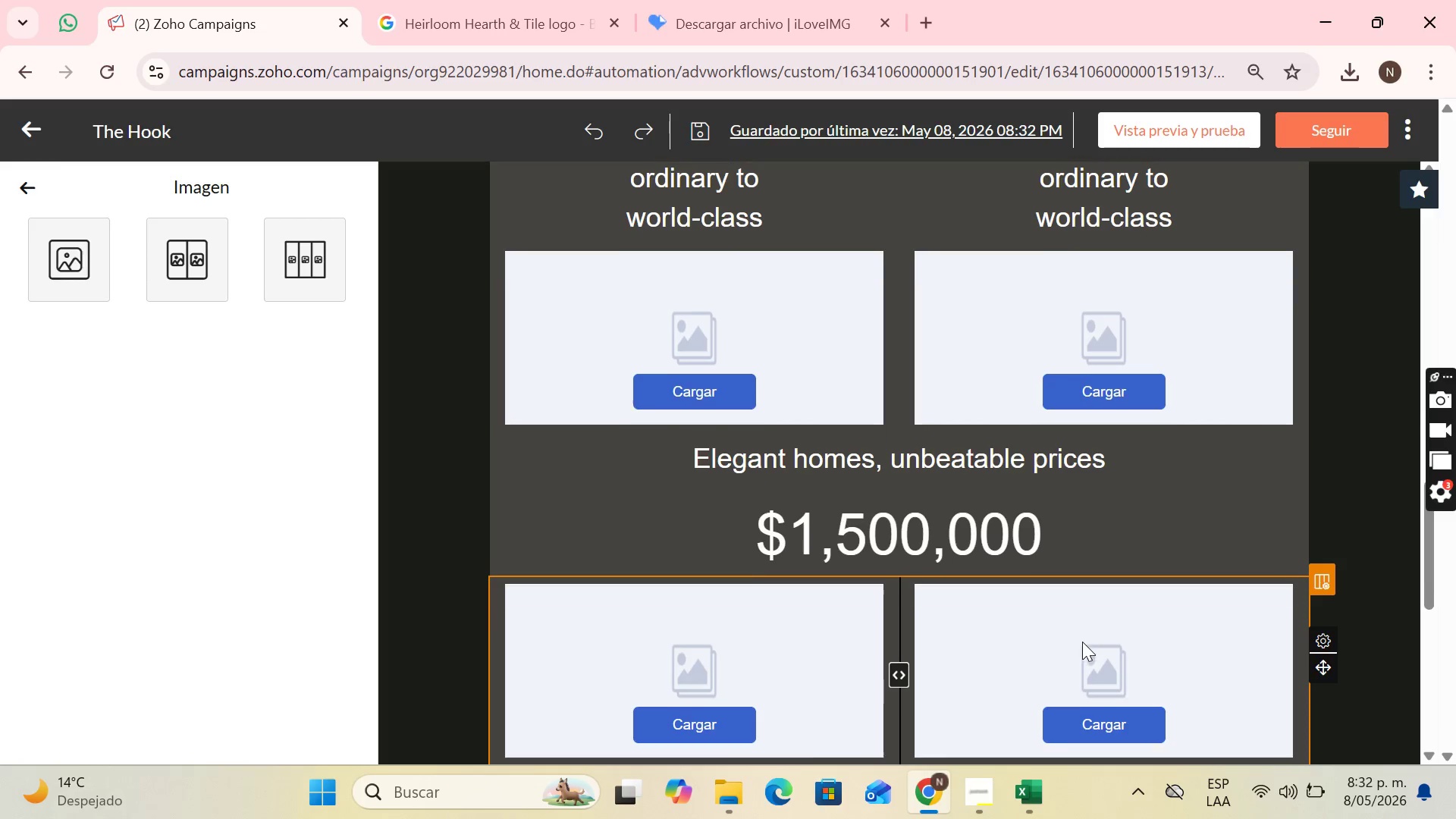 
scroll: coordinate [1082, 642], scroll_direction: down, amount: 3.0
 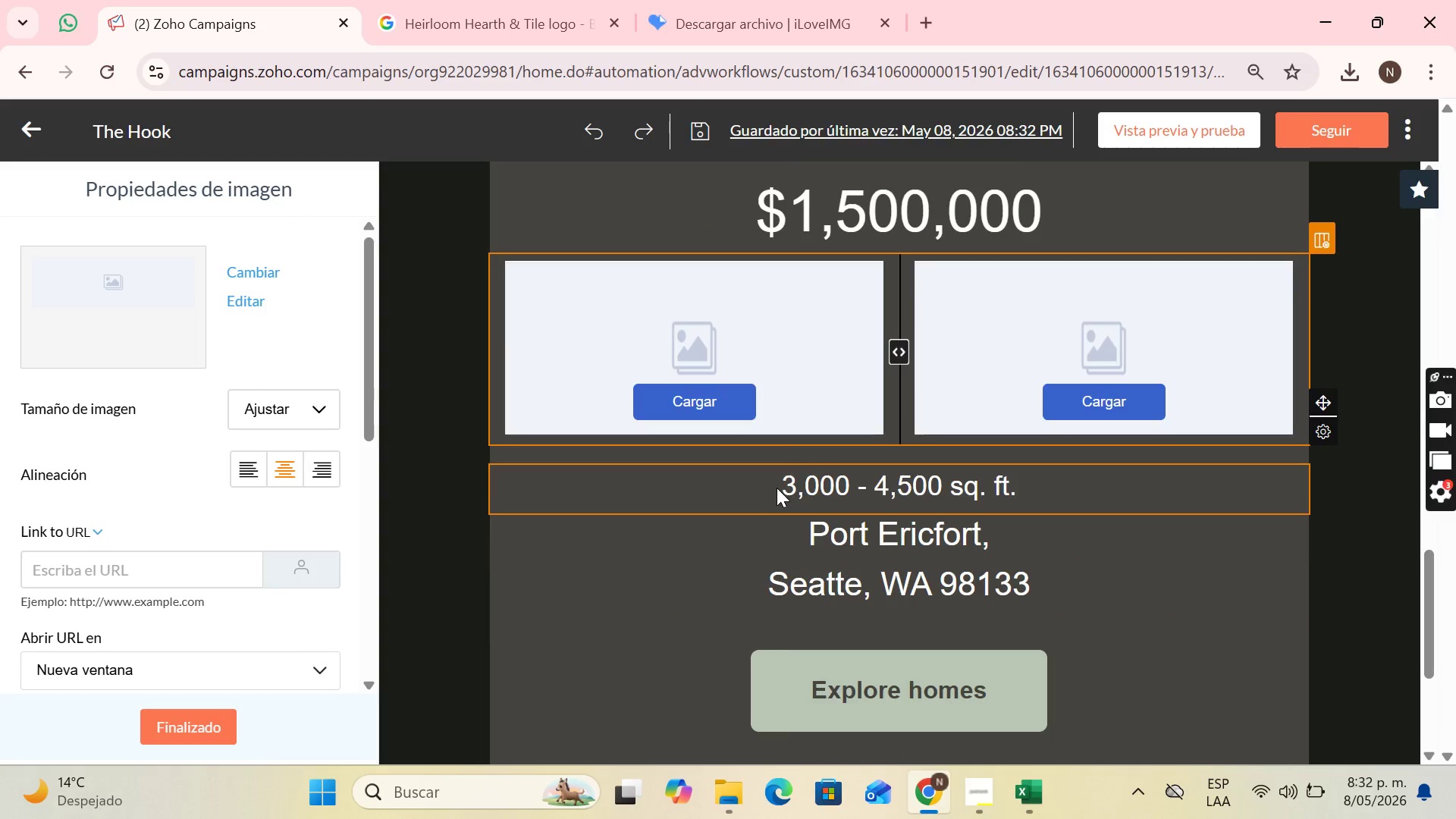 
scroll: coordinate [927, 541], scroll_direction: up, amount: 6.0
 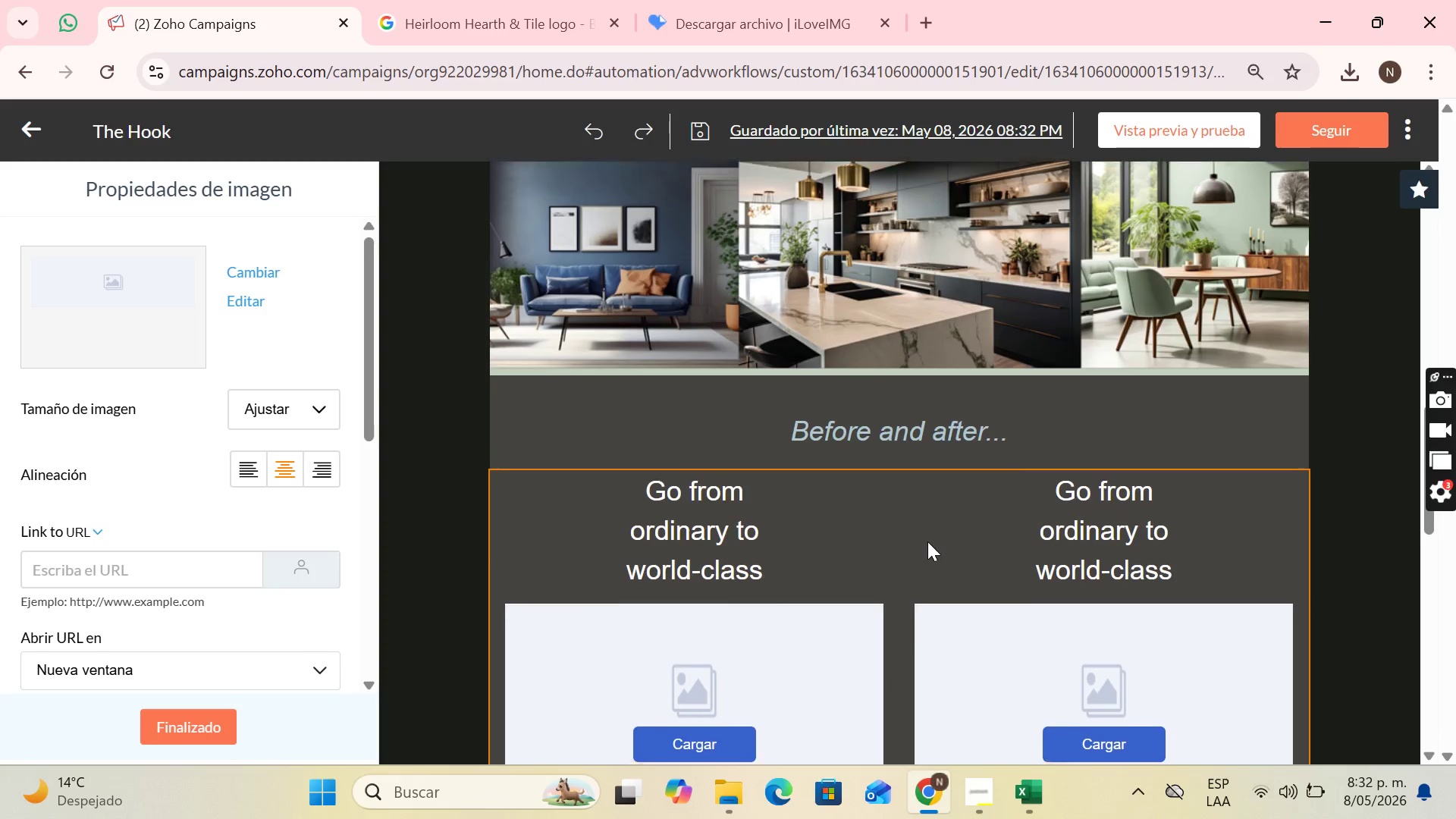 
scroll: coordinate [893, 570], scroll_direction: down, amount: 3.0
 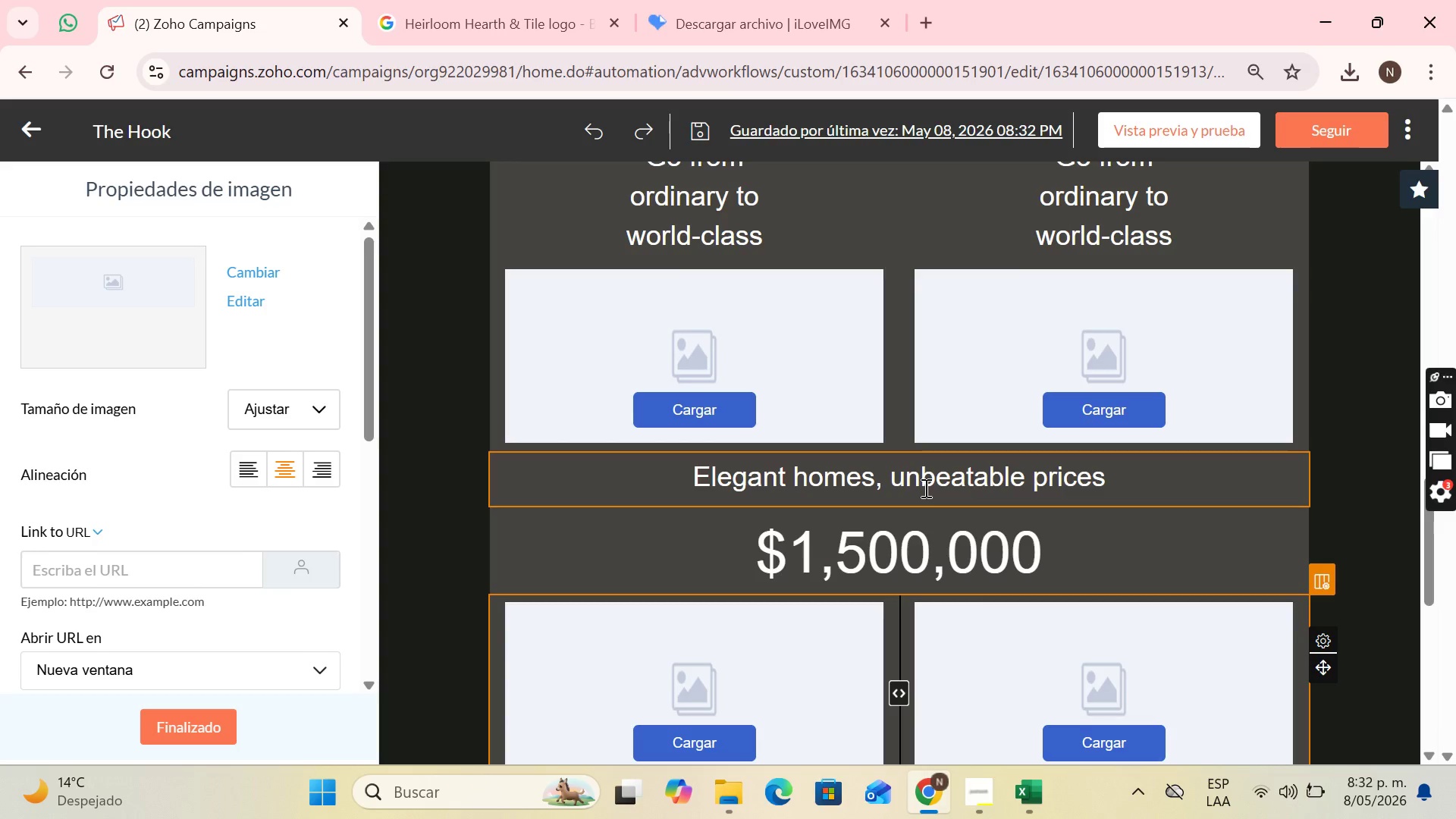 
wait(15.93)
 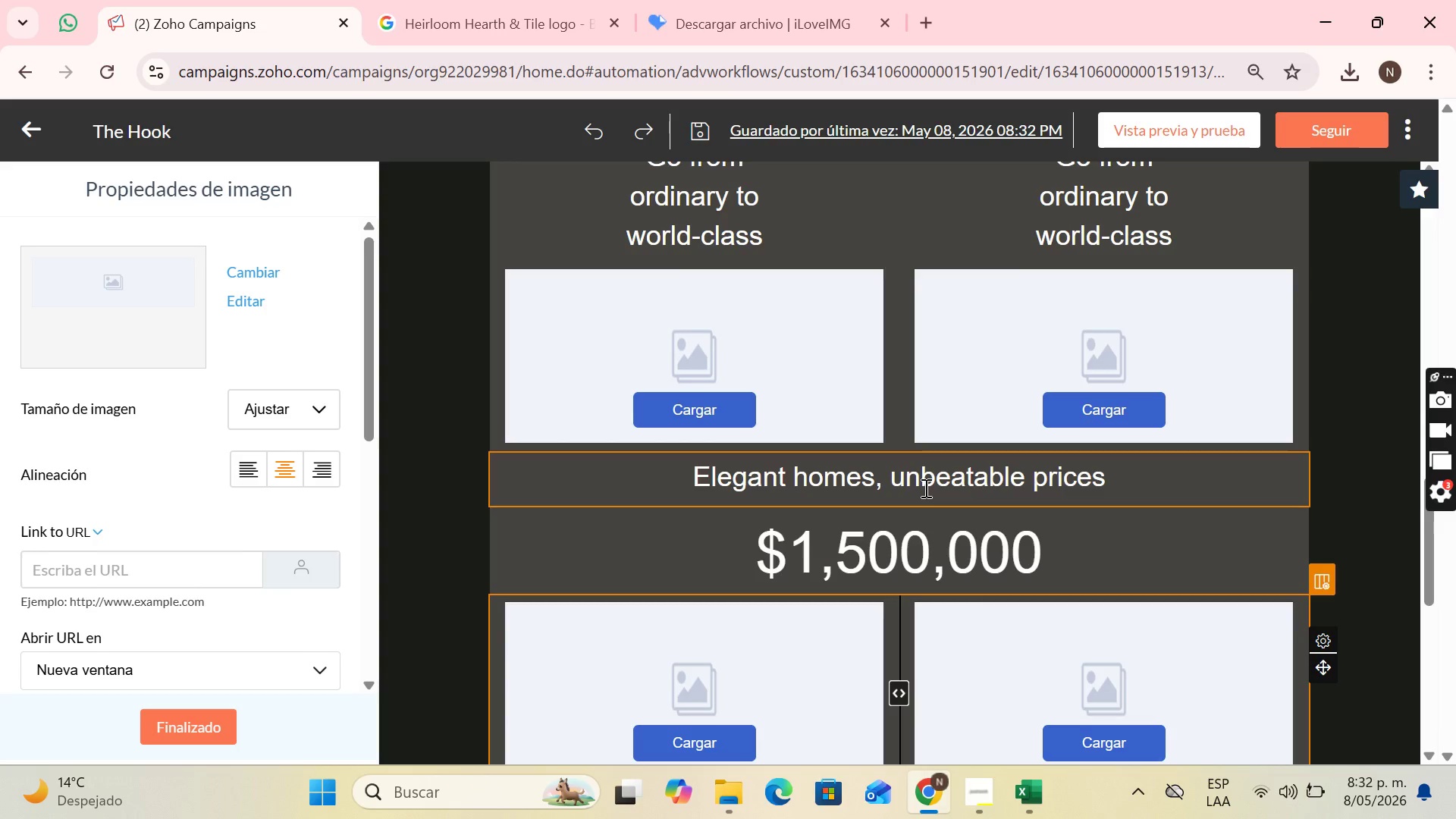 
scroll: coordinate [865, 493], scroll_direction: up, amount: 8.0
 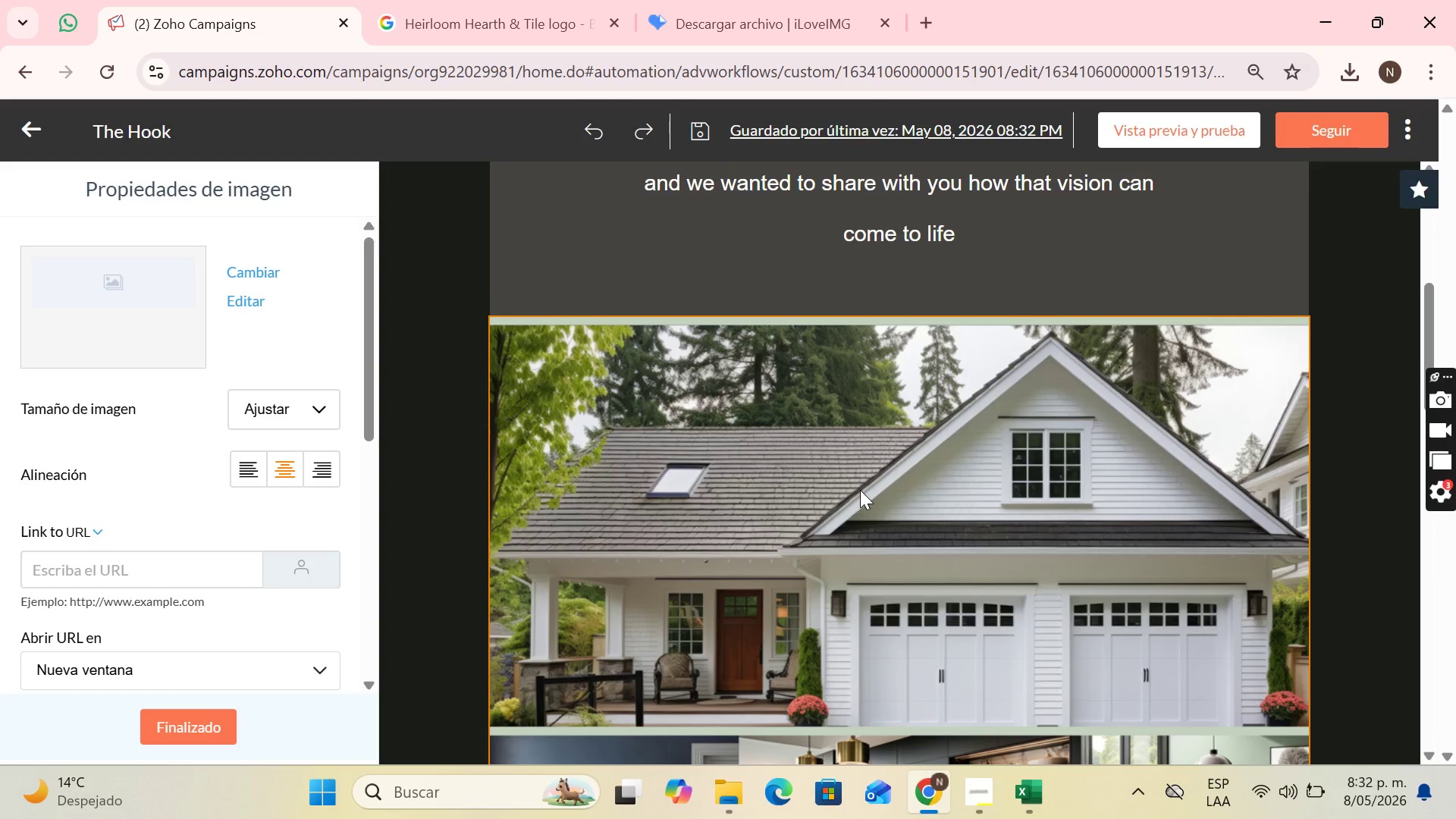 
wait(6.12)
 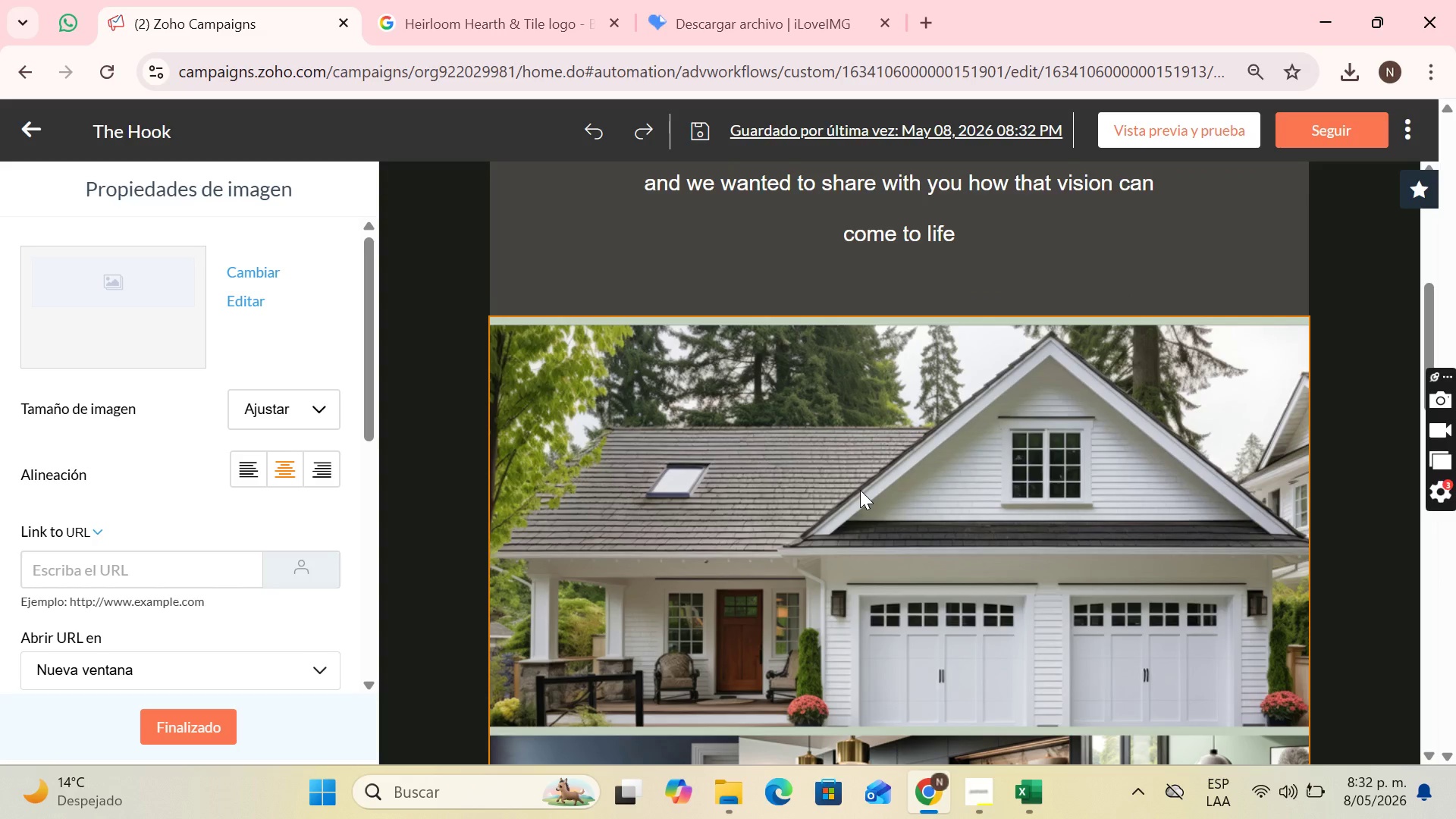 
scroll: coordinate [807, 489], scroll_direction: down, amount: 4.0
 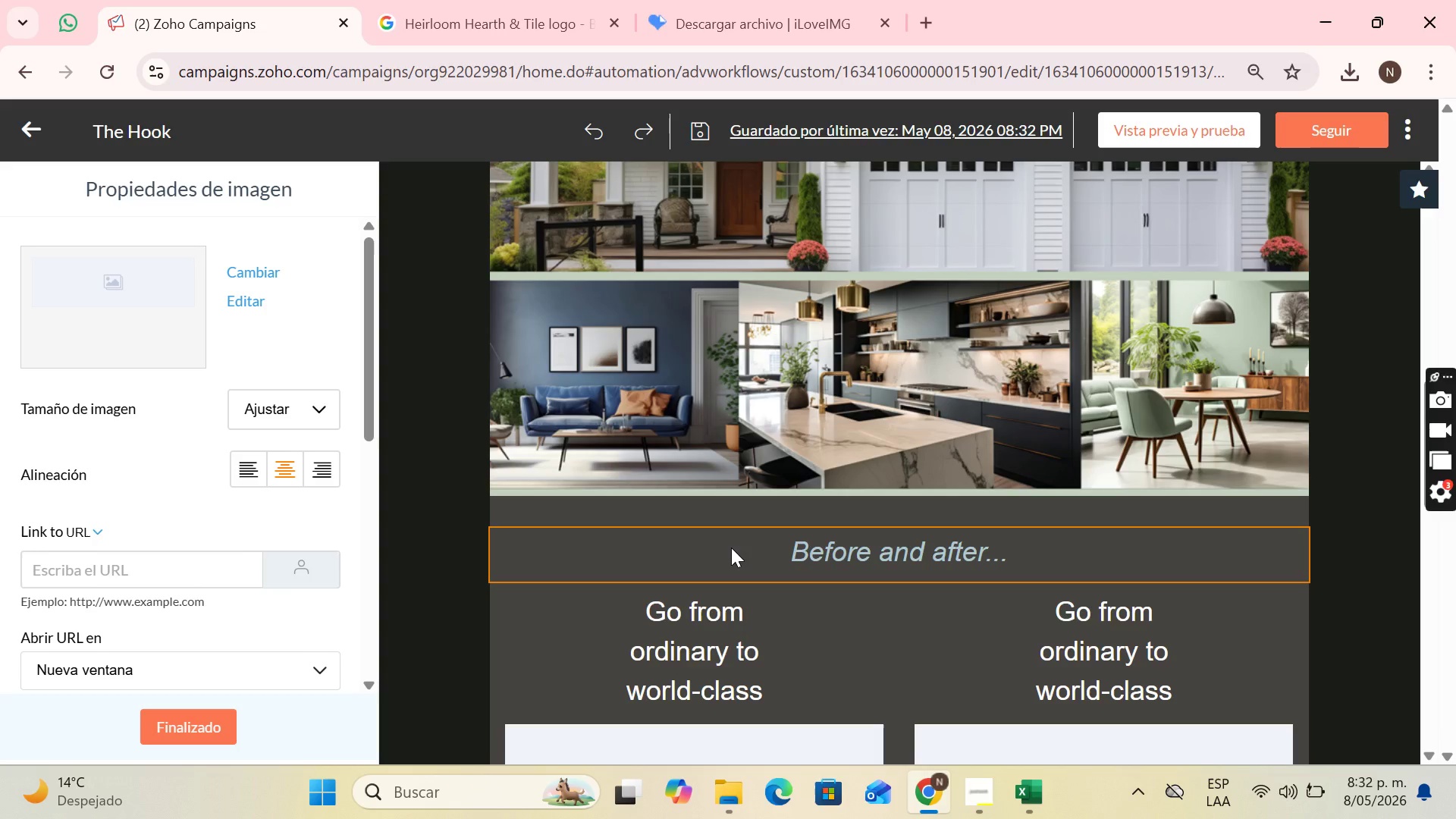 
wait(11.27)
 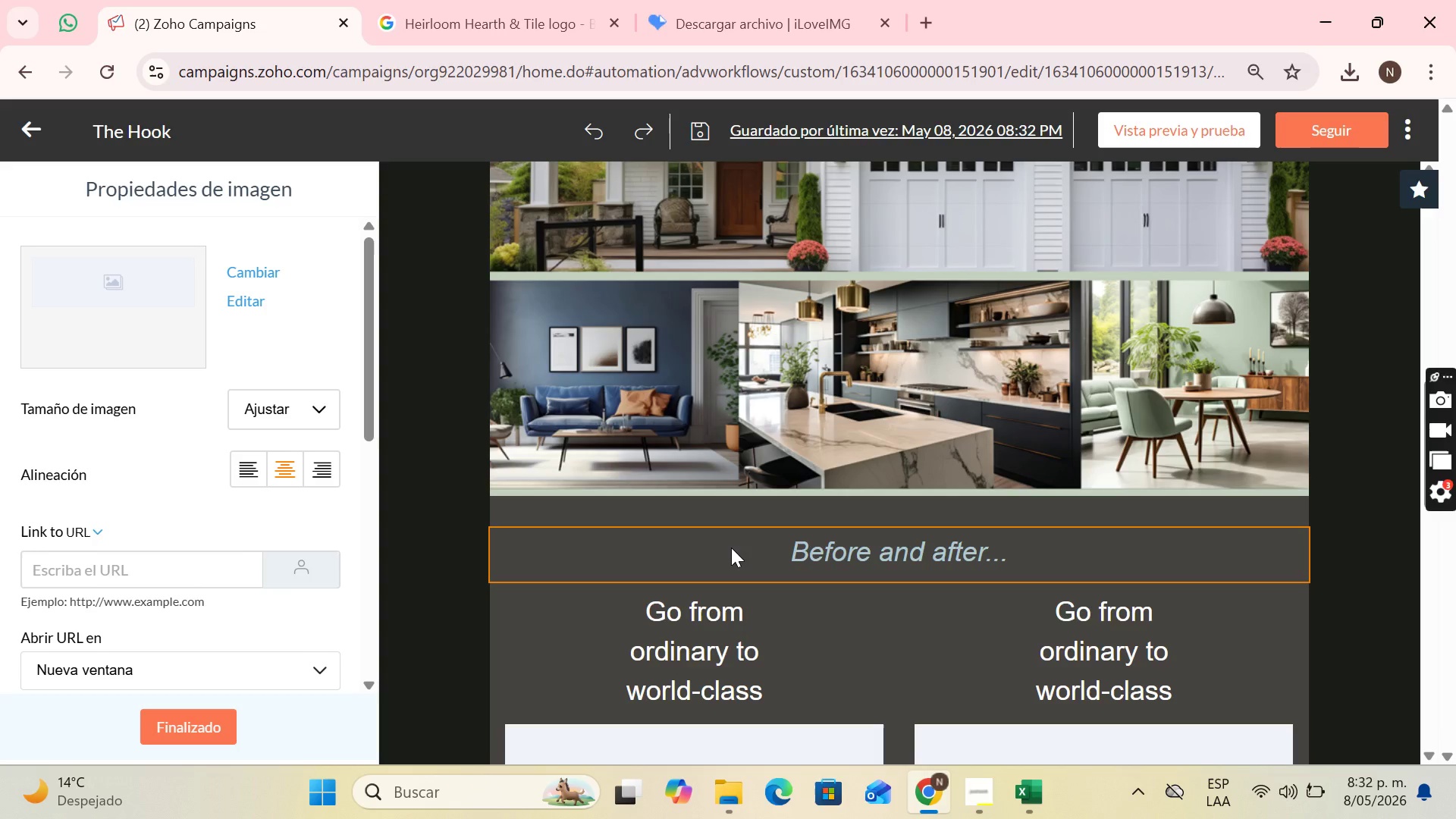 
scroll: coordinate [749, 676], scroll_direction: down, amount: 1.0
 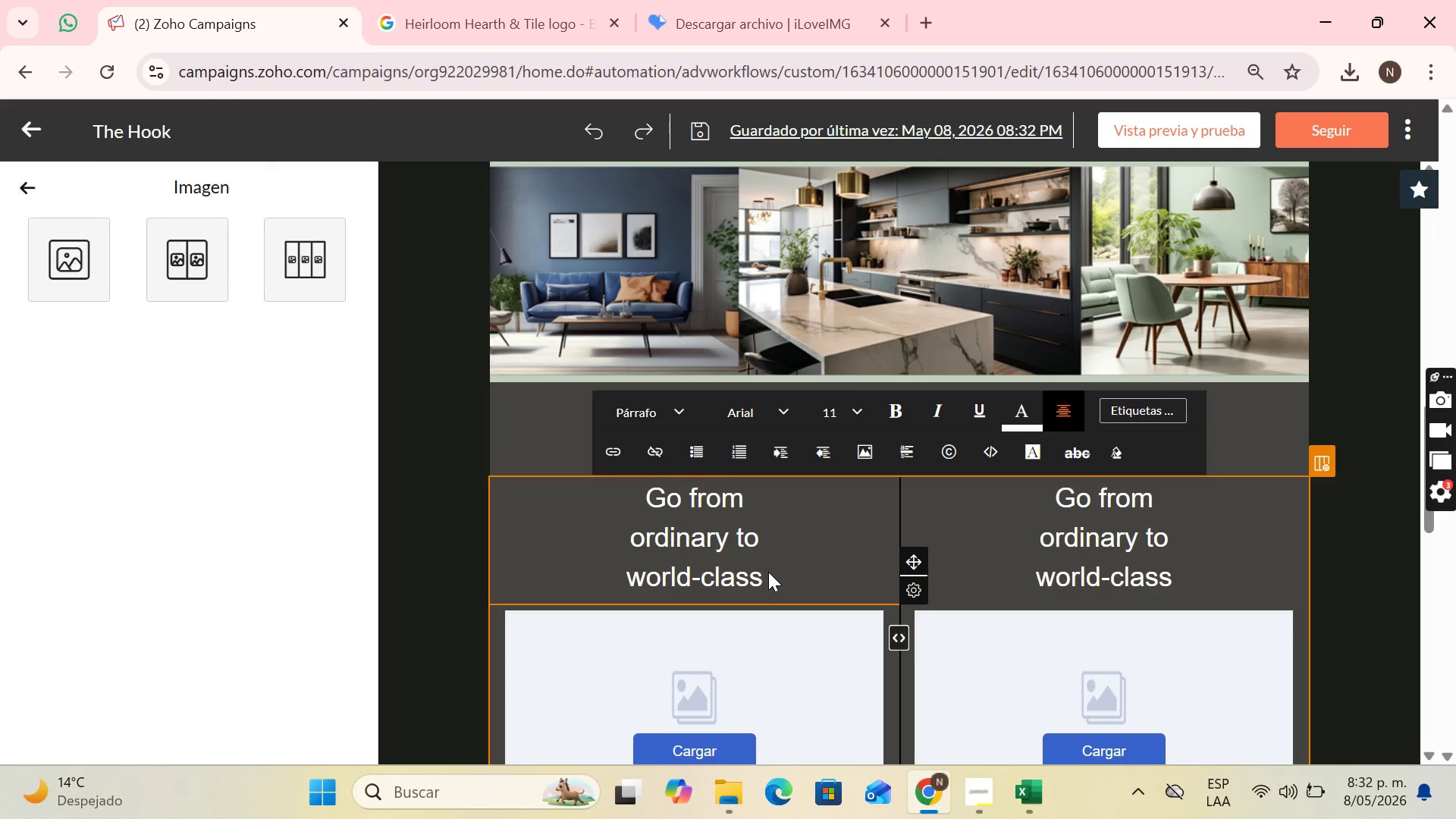 
double_click([768, 580])
 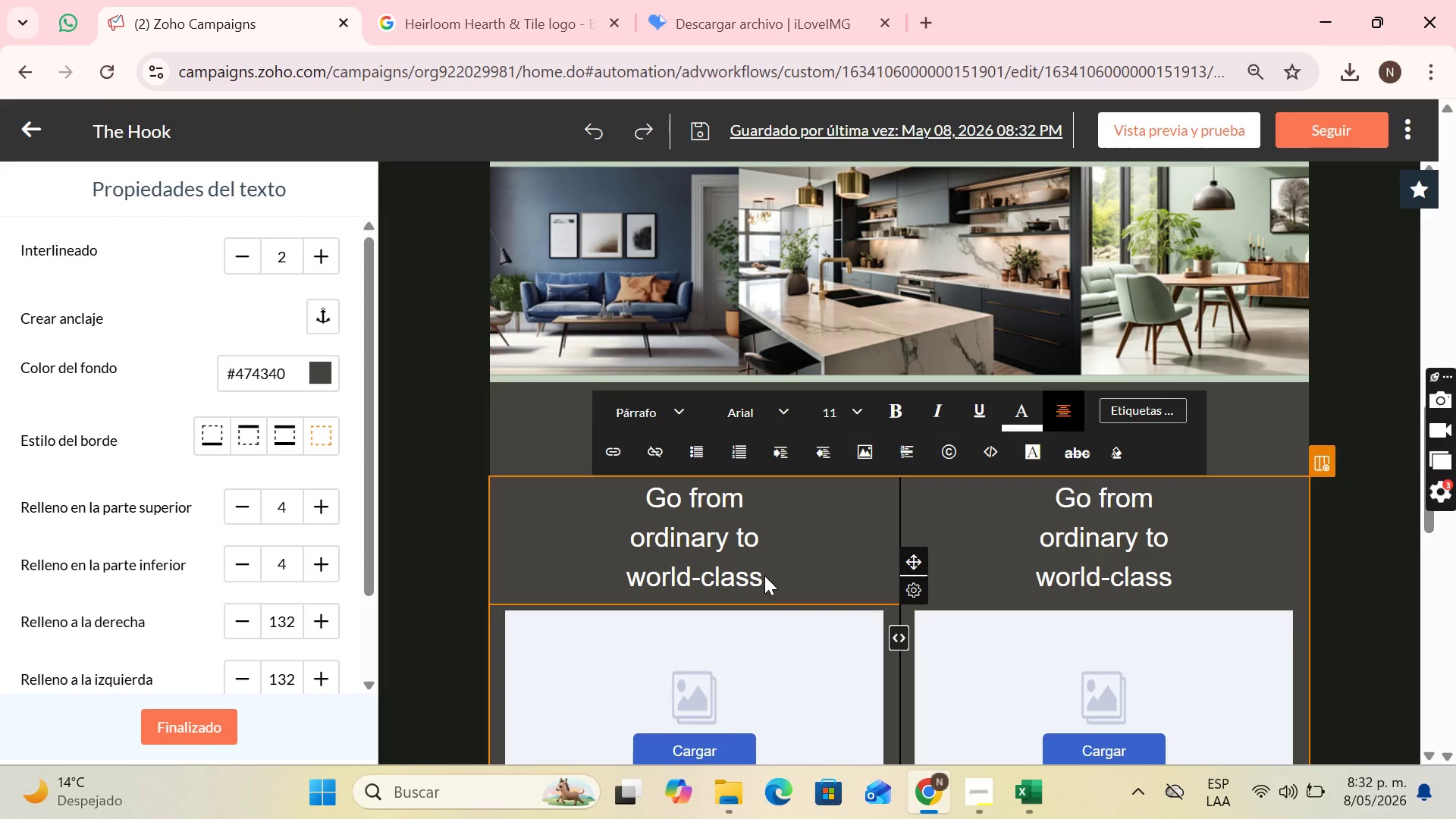 
left_click_drag(start_coordinate=[764, 576], to_coordinate=[726, 570])
 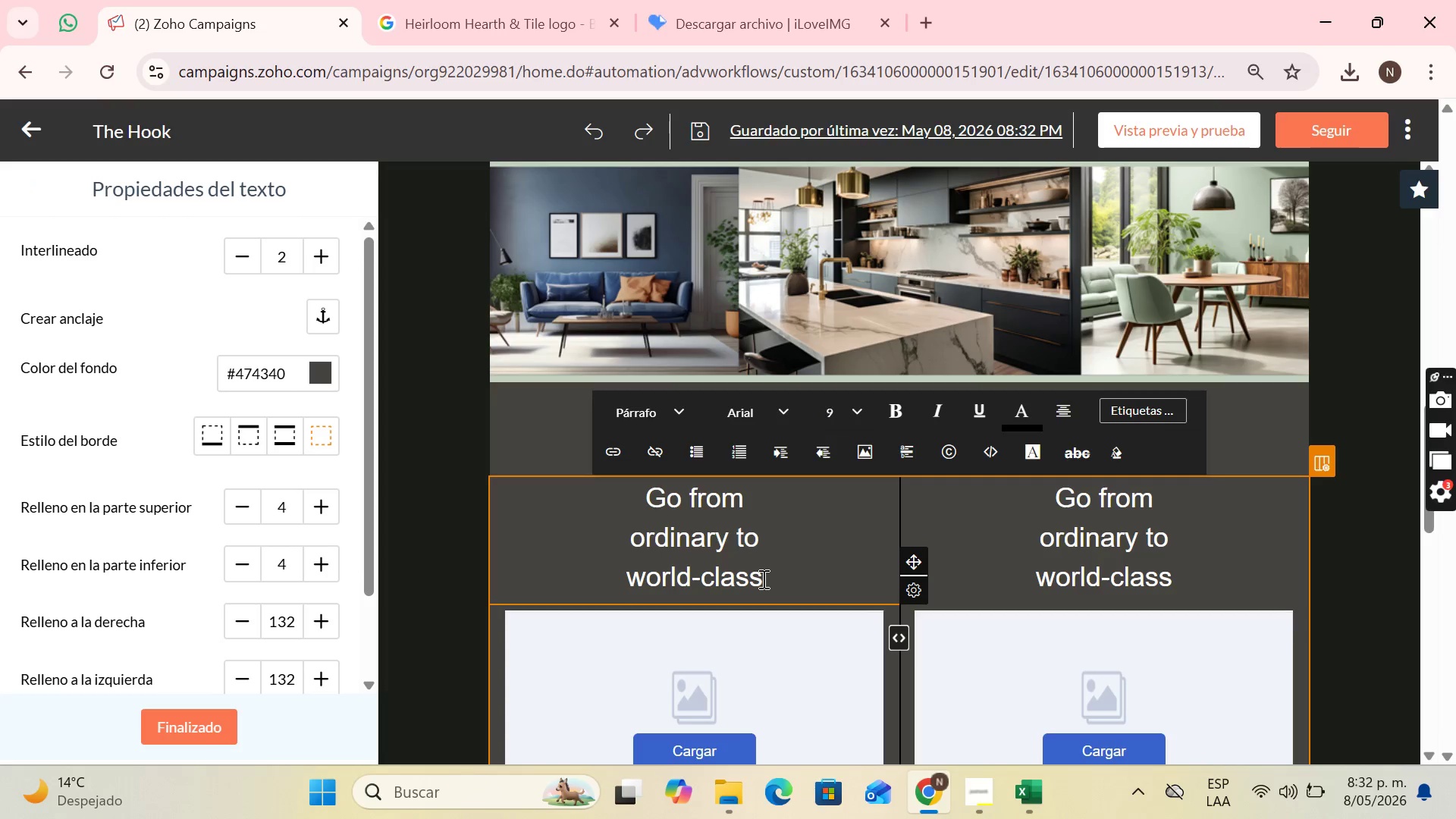 
left_click_drag(start_coordinate=[762, 579], to_coordinate=[663, 525])
 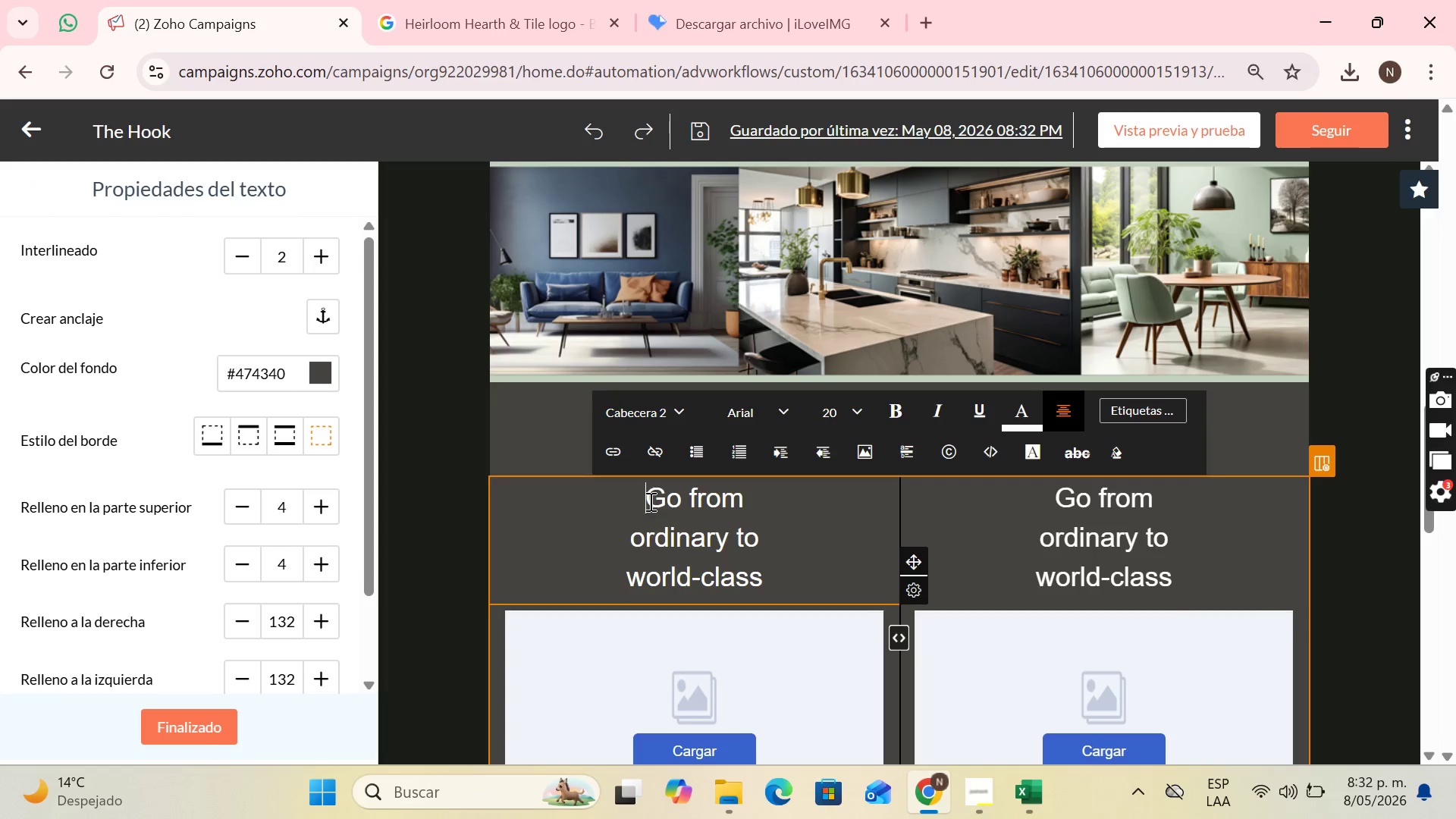 
left_click_drag(start_coordinate=[648, 500], to_coordinate=[762, 563])
 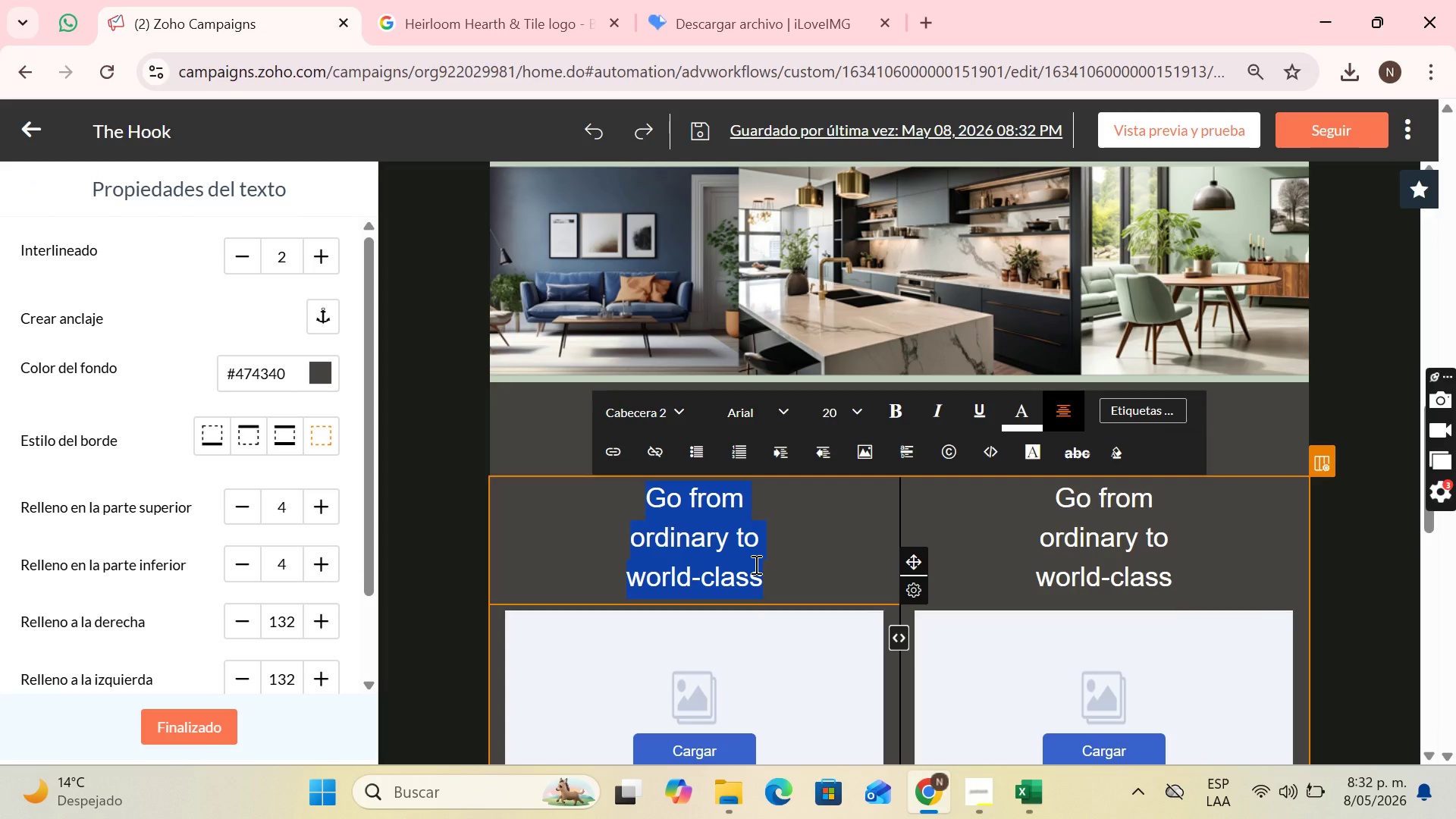 
type(Before)
 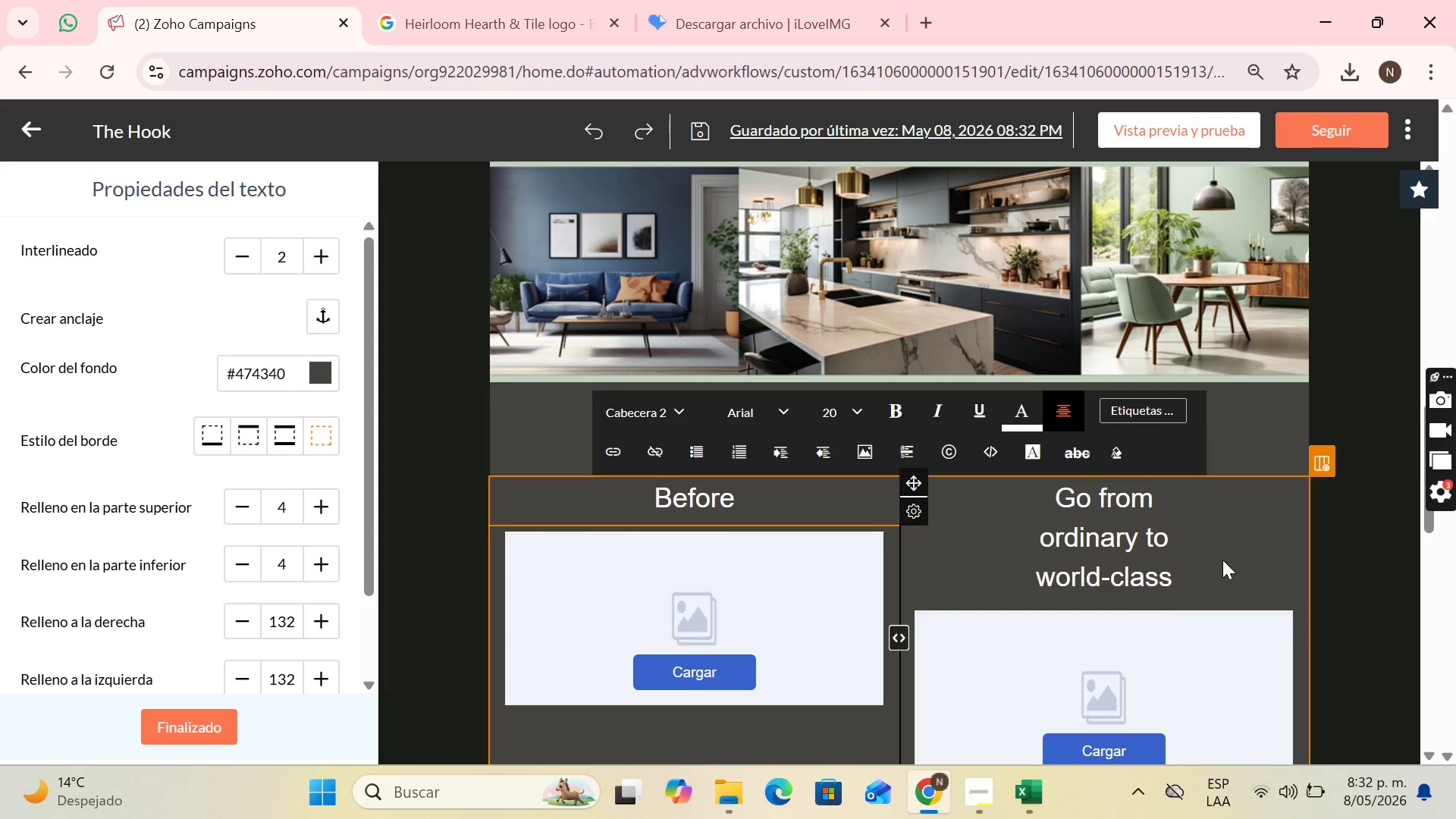 
left_click([1222, 560])
 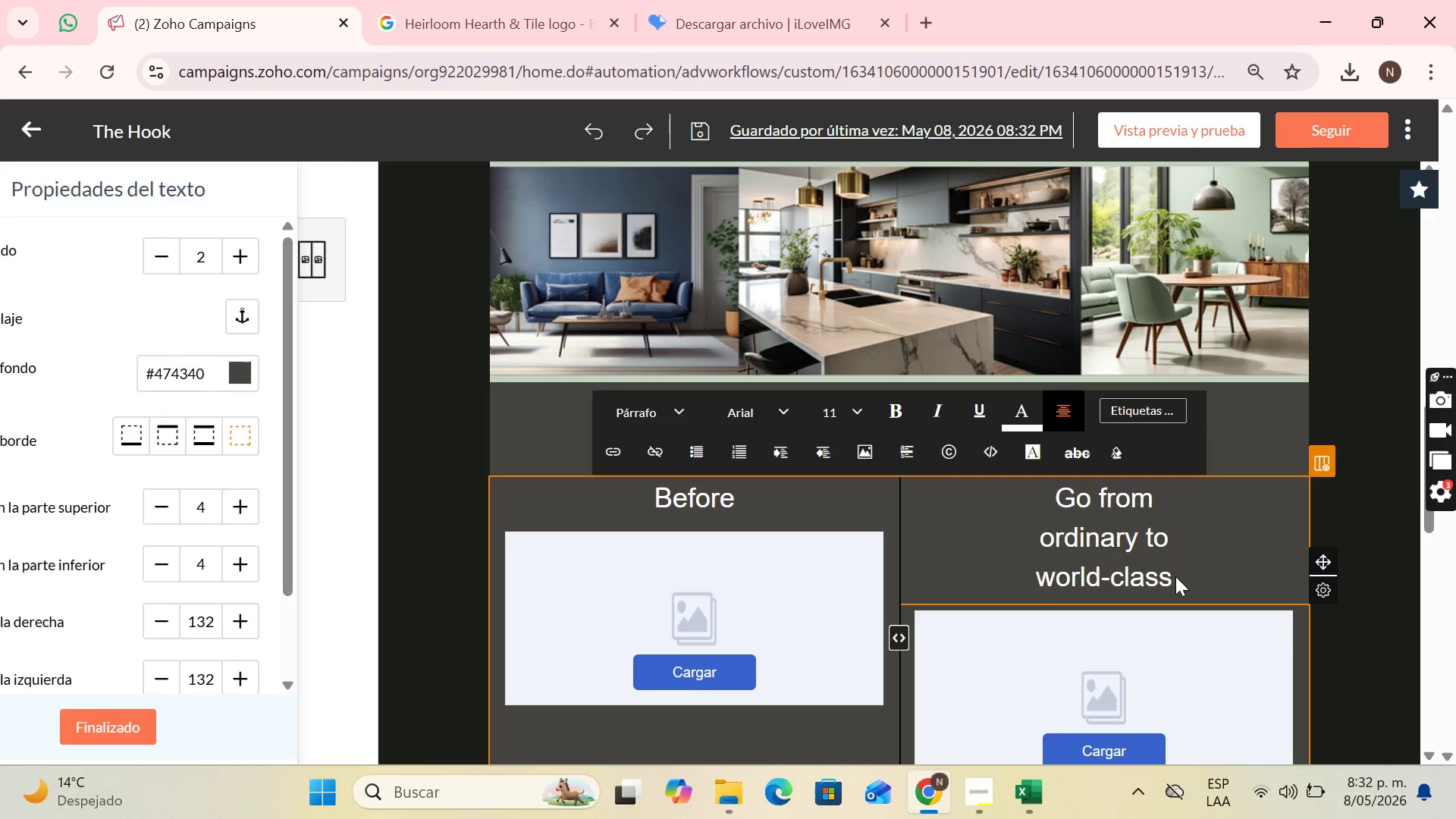 
left_click([1174, 578])
 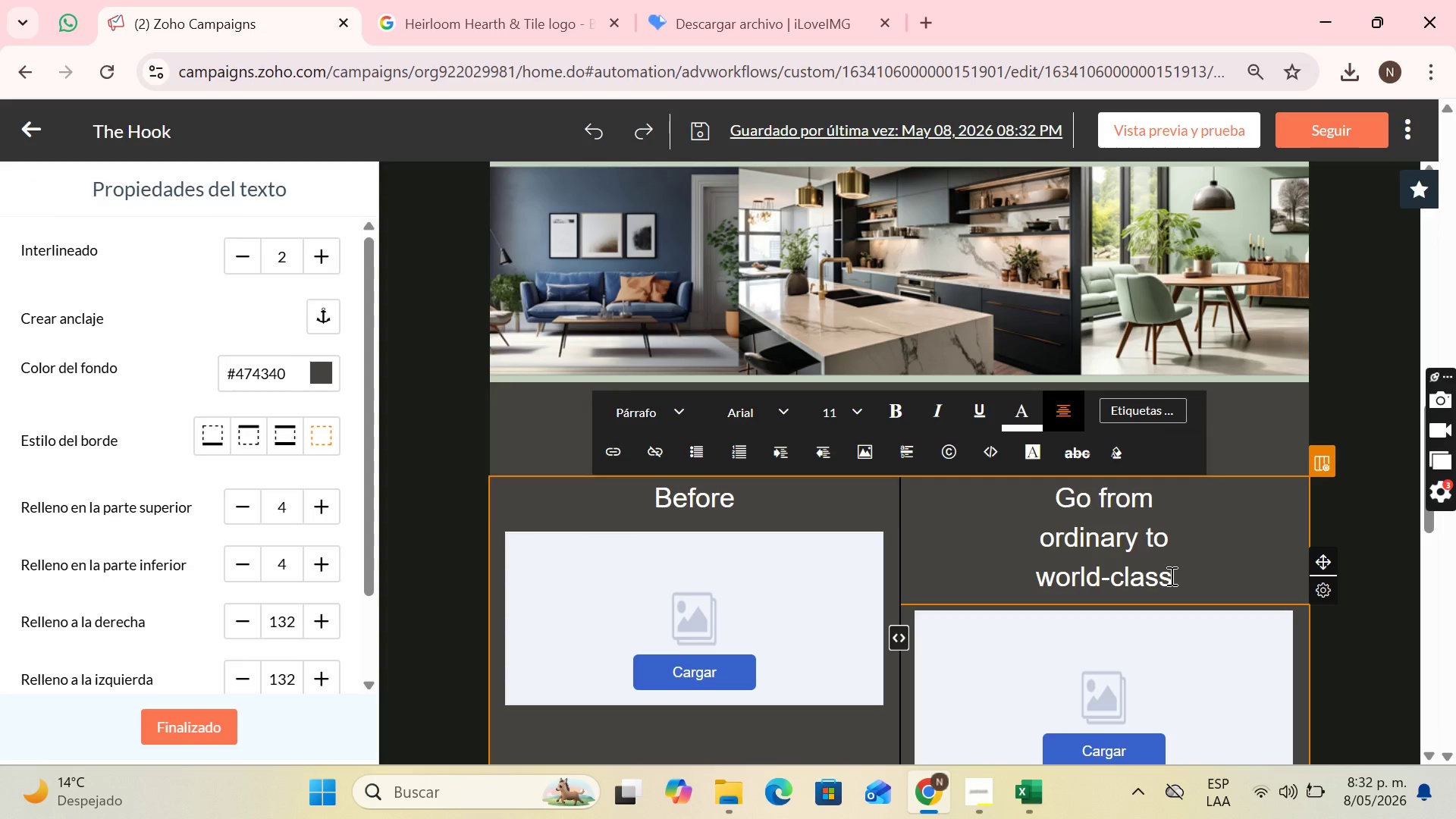 
left_click_drag(start_coordinate=[1170, 576], to_coordinate=[1053, 497])
 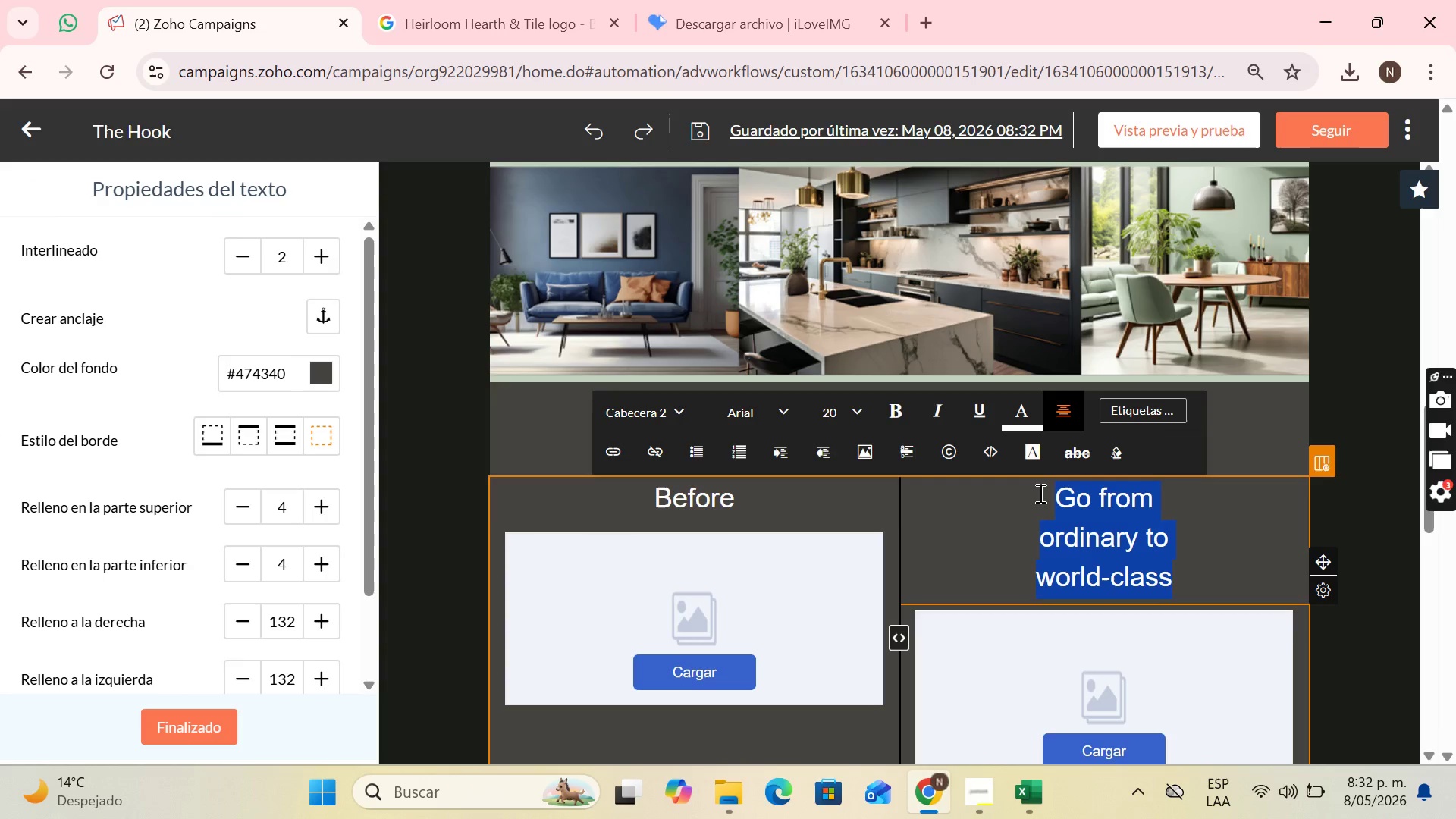 
type(After)
 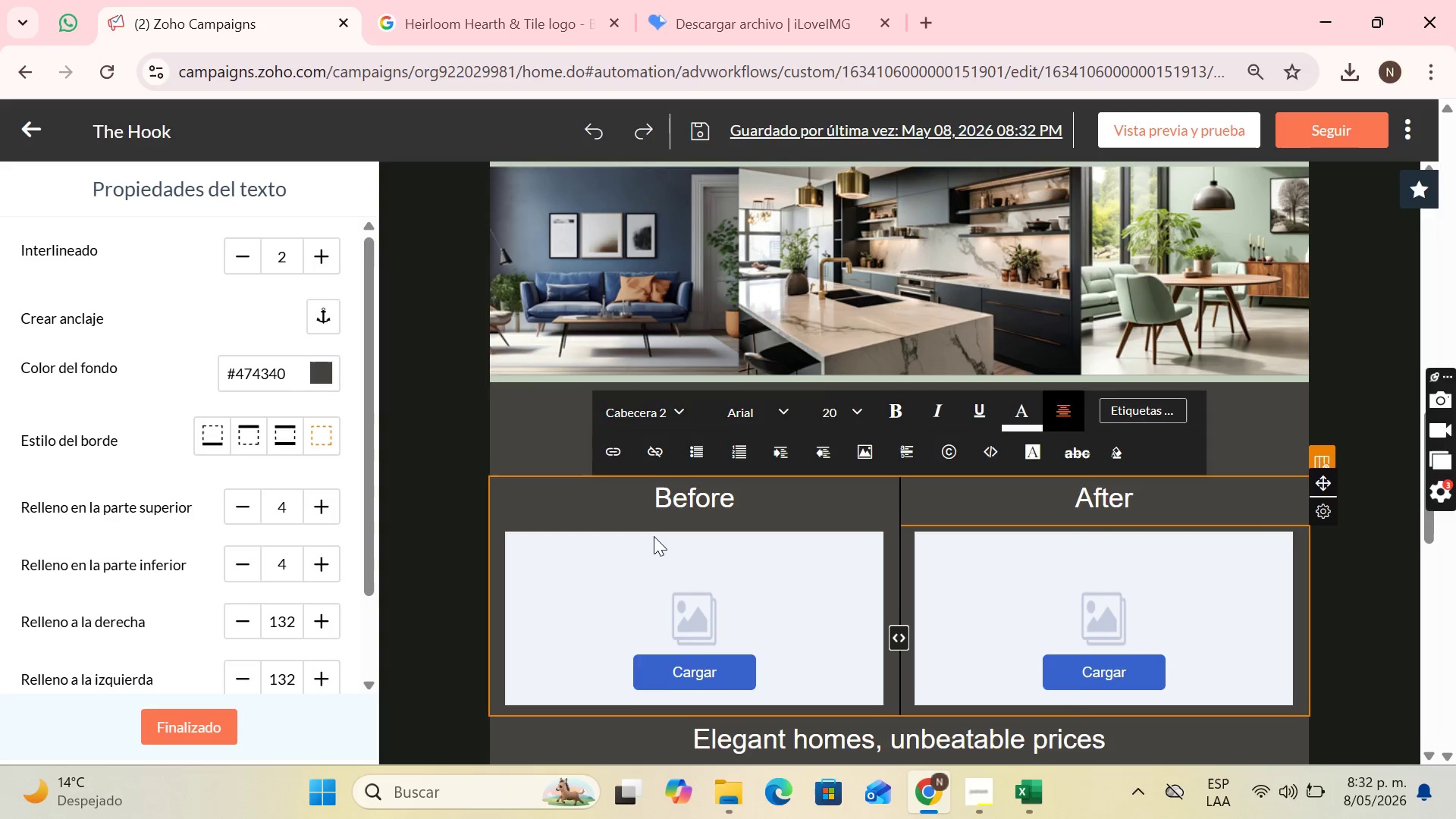 
scroll: coordinate [940, 490], scroll_direction: down, amount: 2.0
 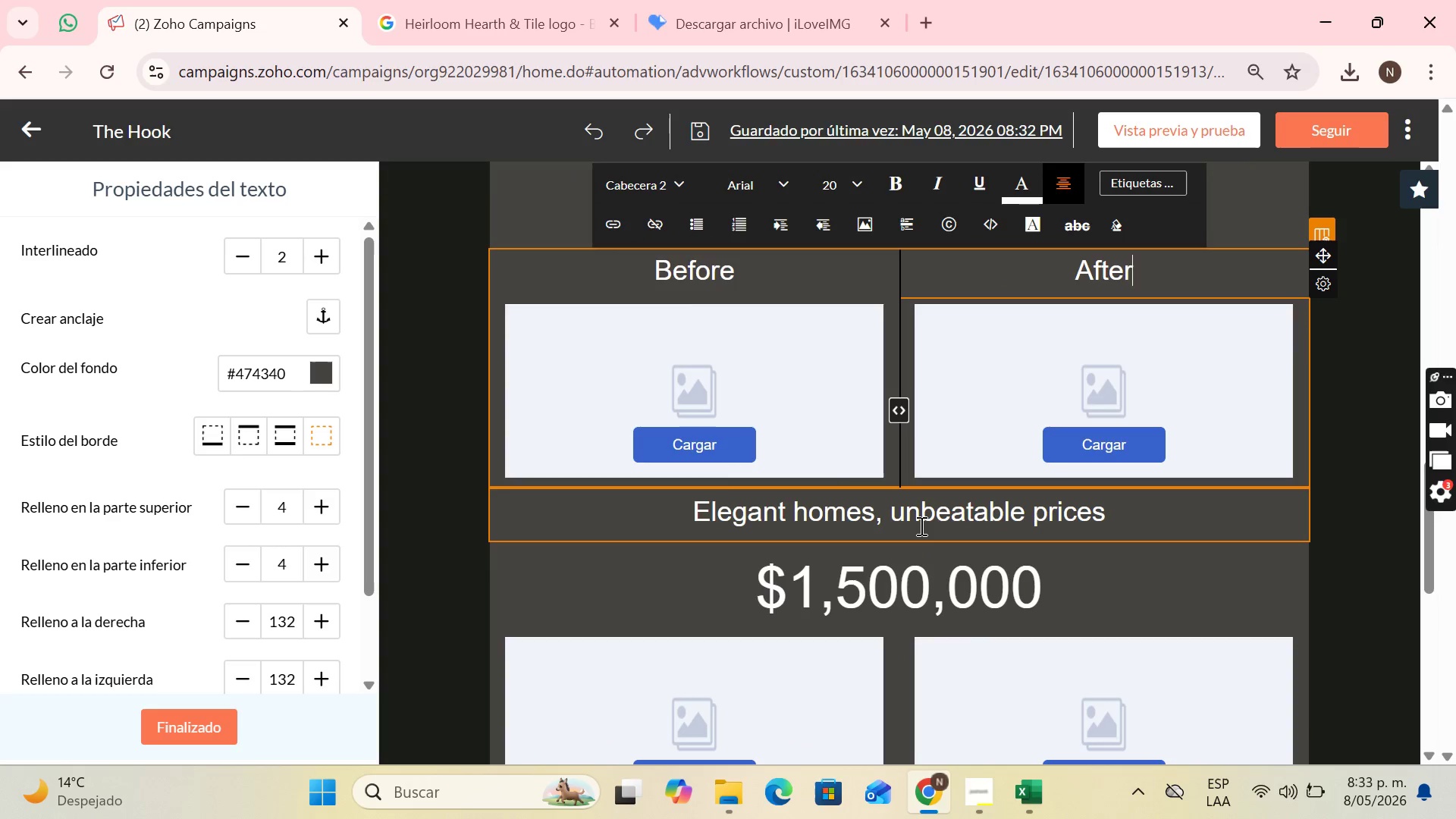 
left_click([920, 526])
 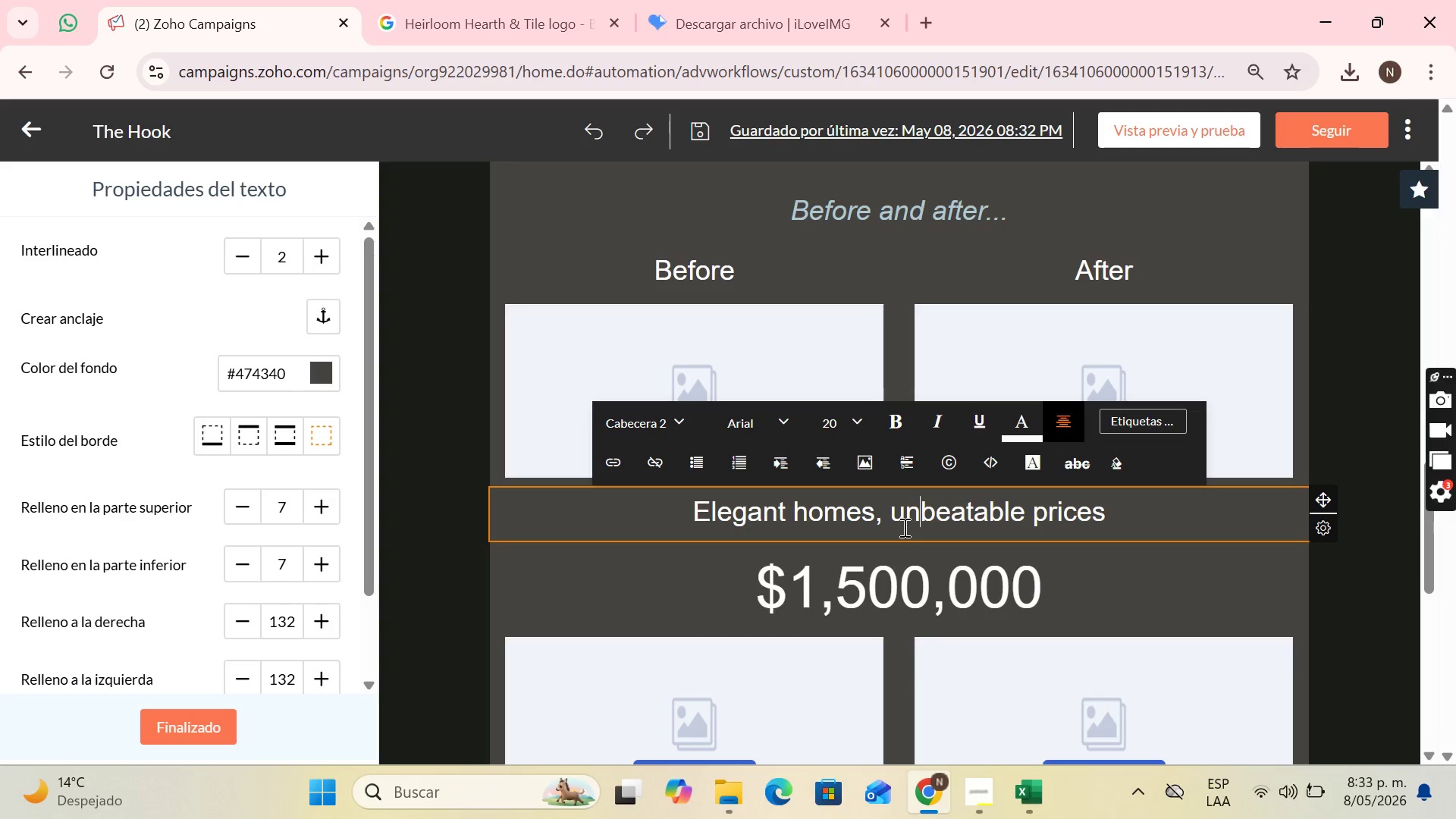 
wait(17.67)
 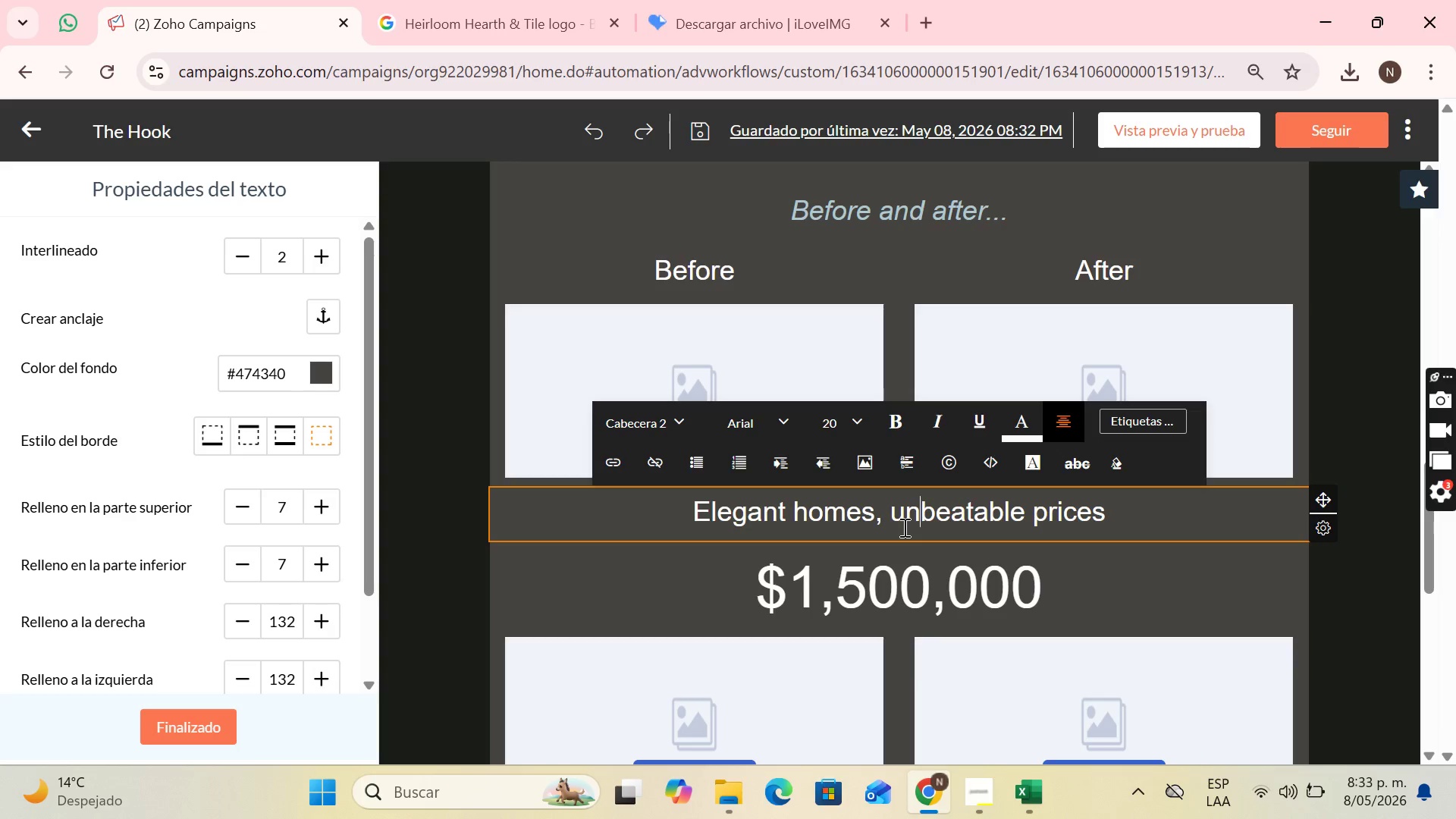 
left_click([1131, 513])
 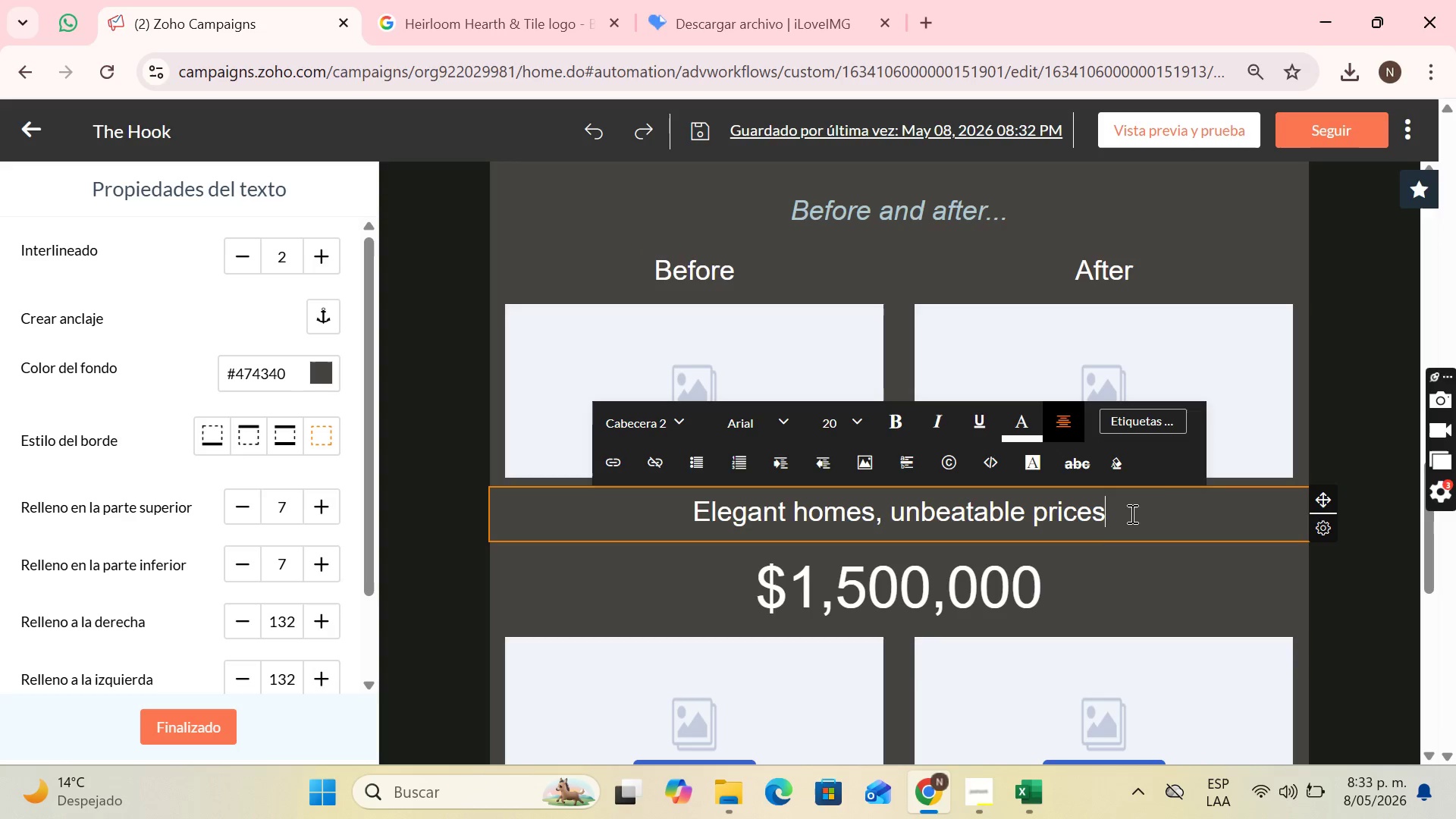 
left_click_drag(start_coordinate=[1129, 514], to_coordinate=[681, 522])
 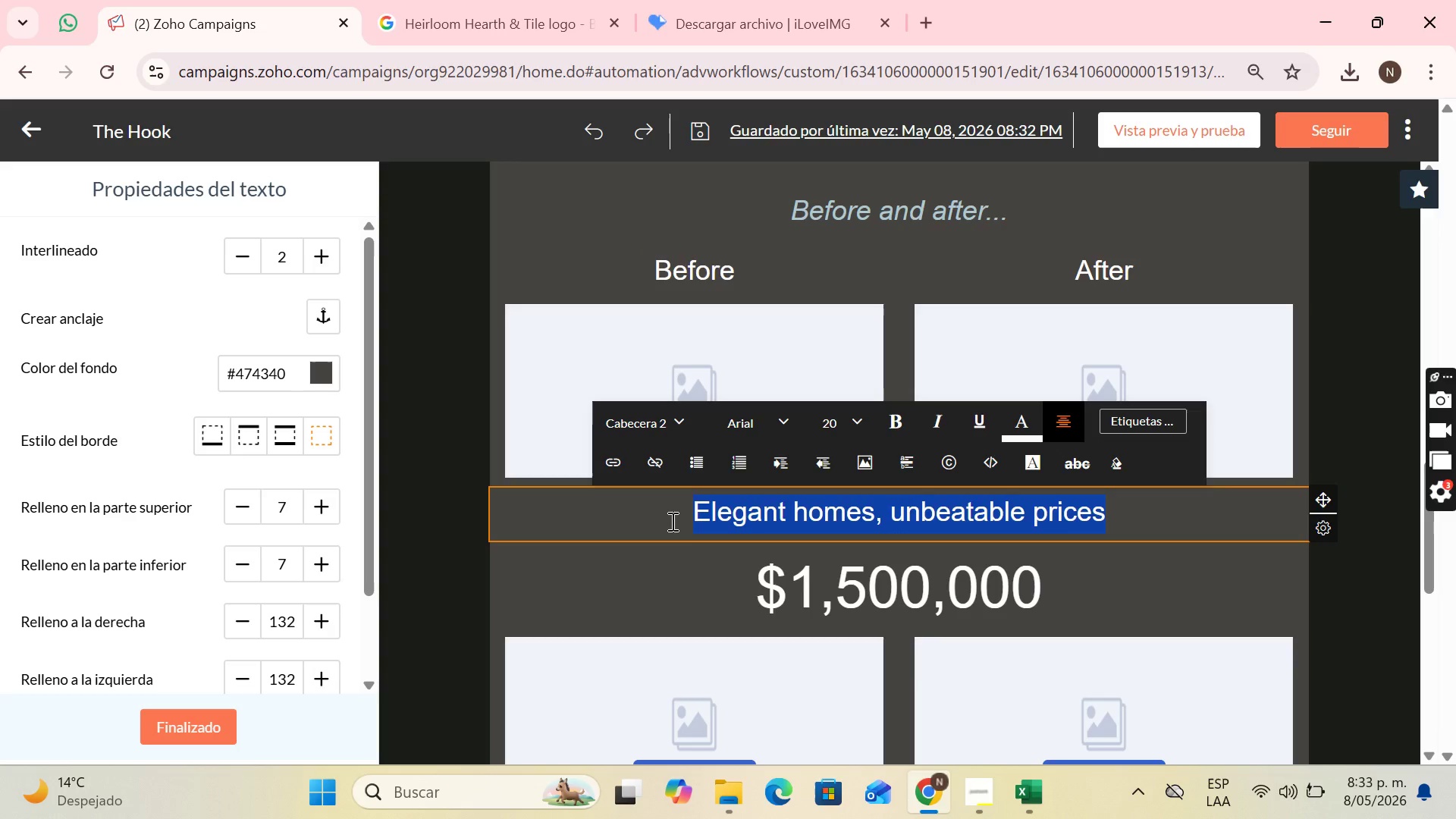 
type(From the conventional to the extraordinary> an artisanal )
 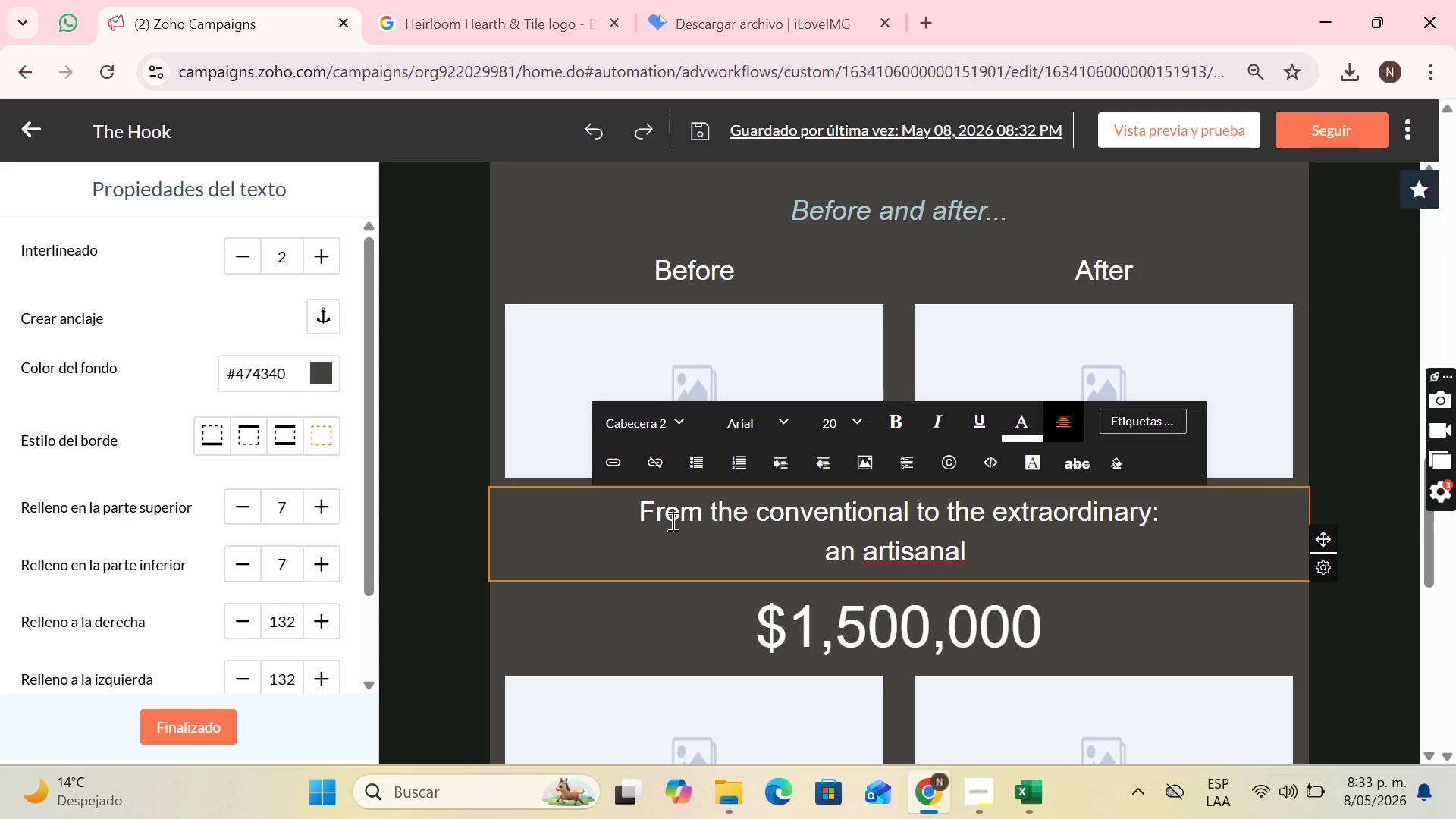 
wait(6.42)
 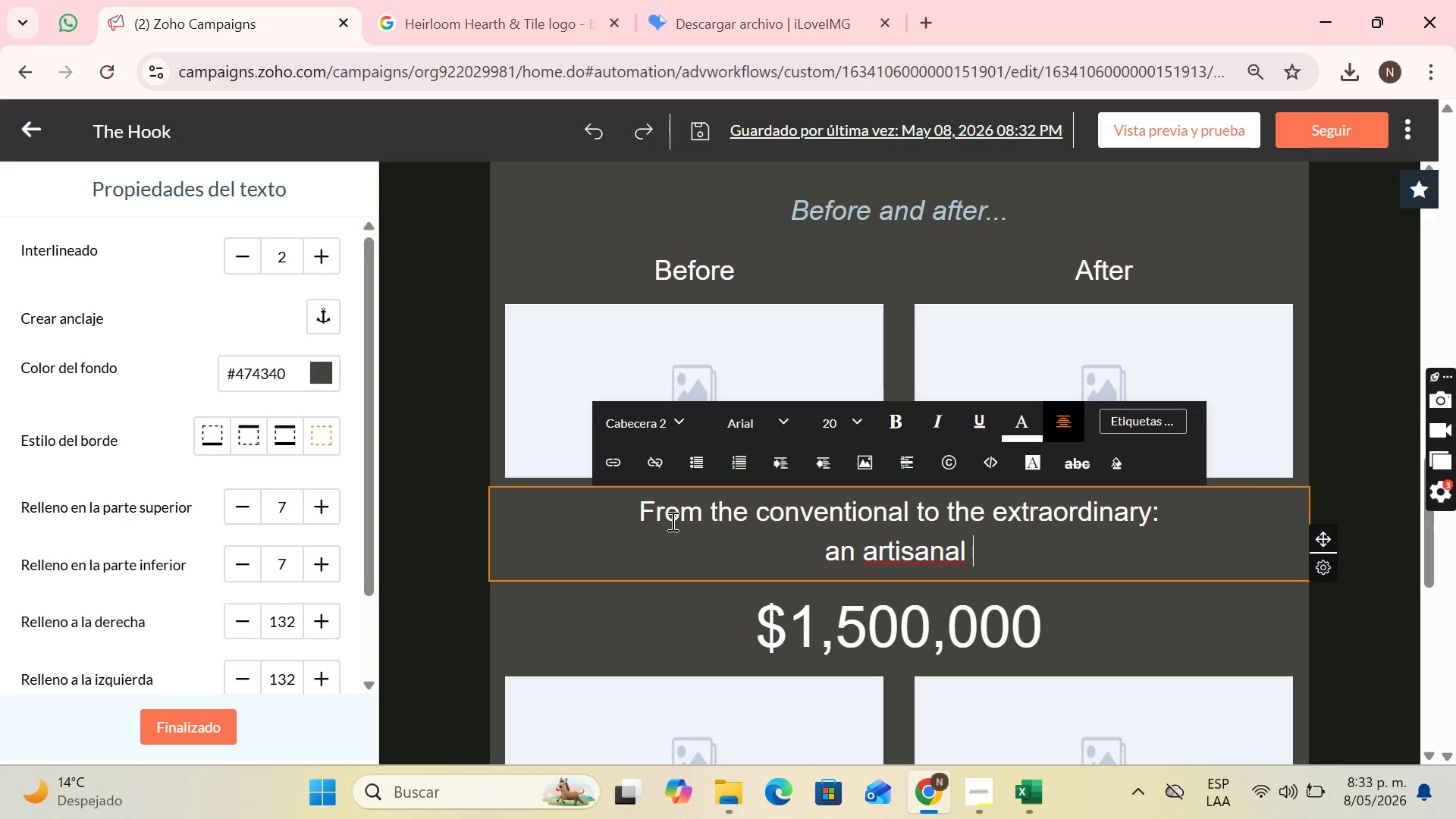 
right_click([969, 558])
 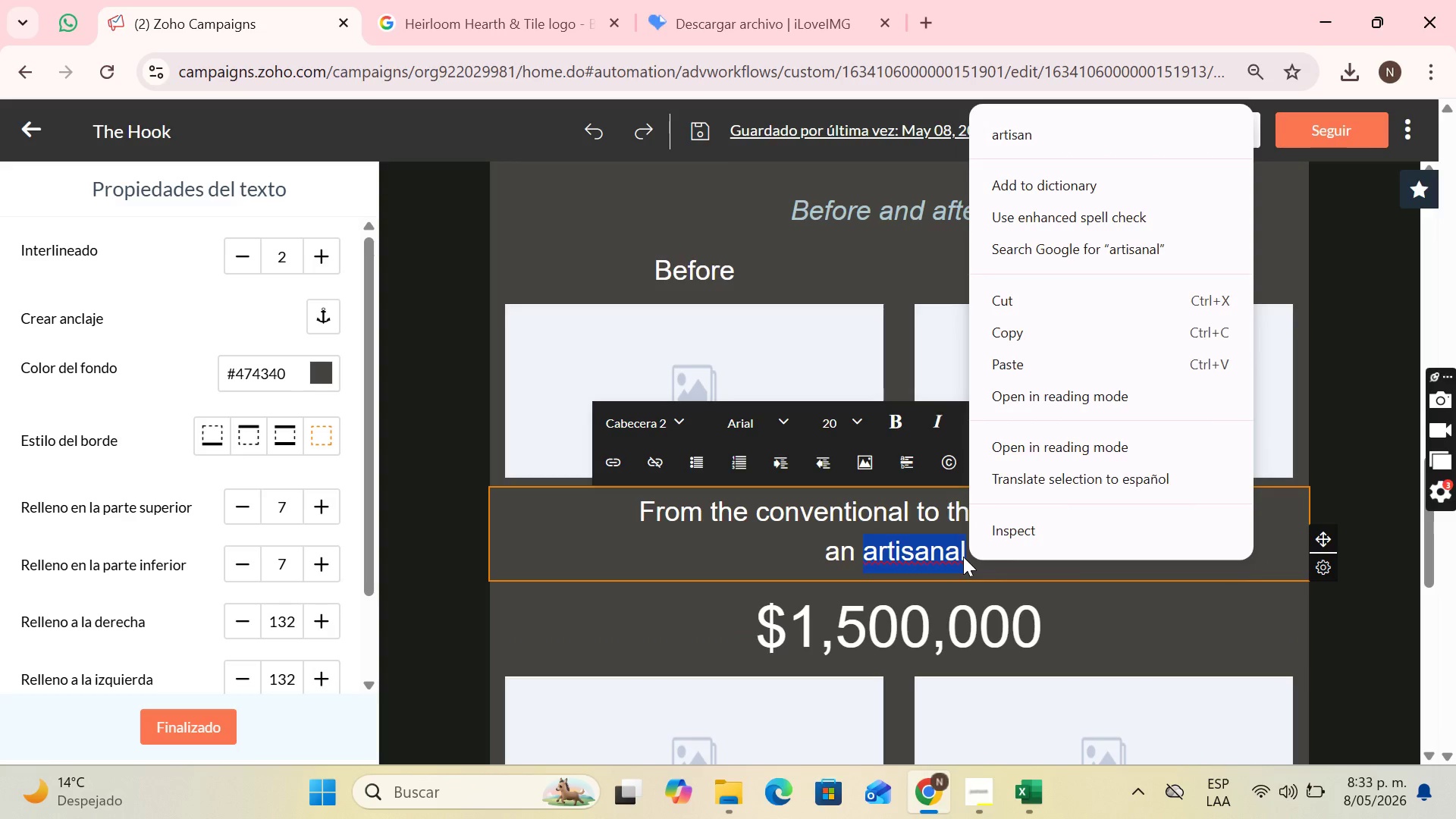 
left_click([963, 557])
 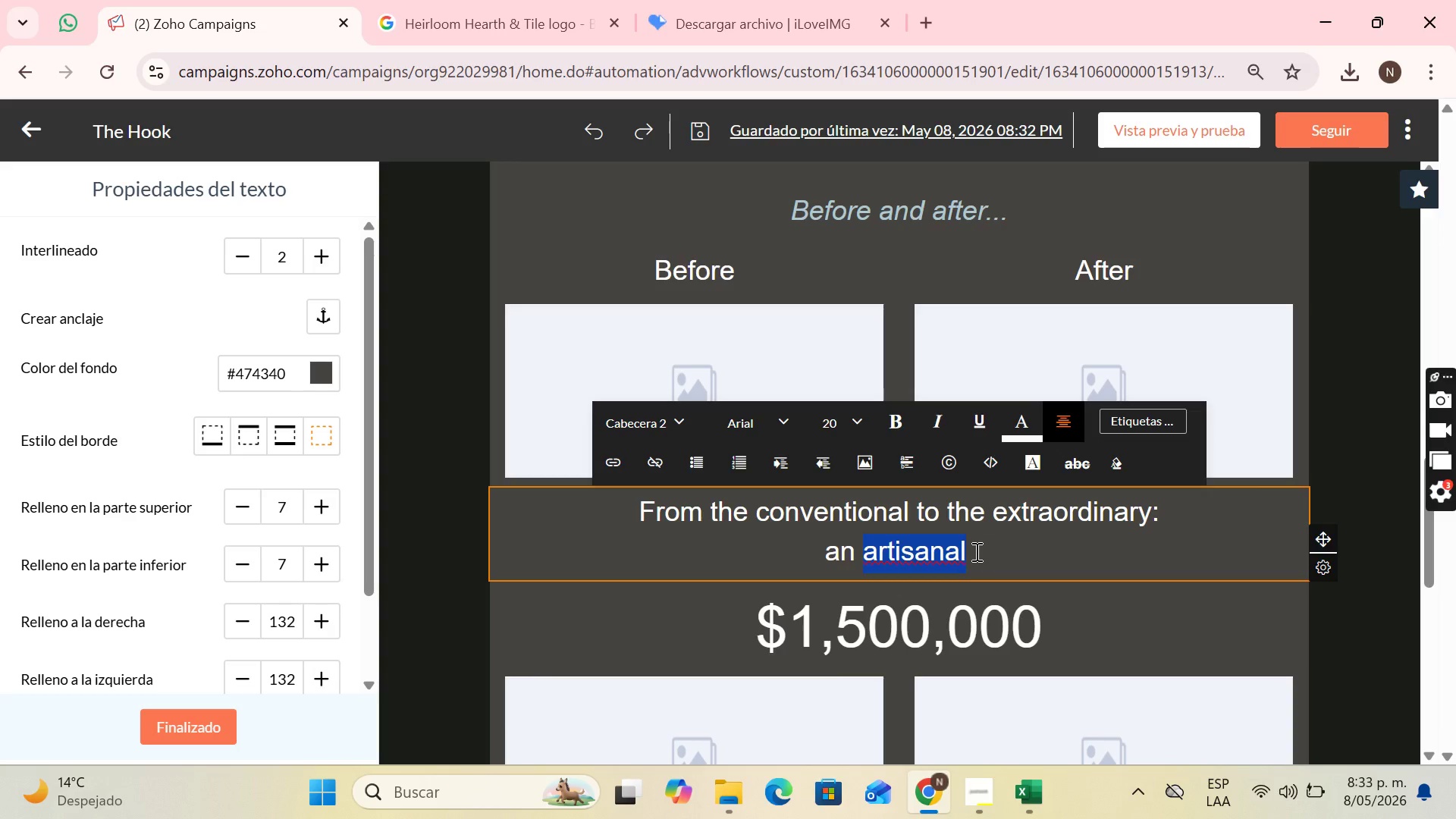 
left_click([975, 551])
 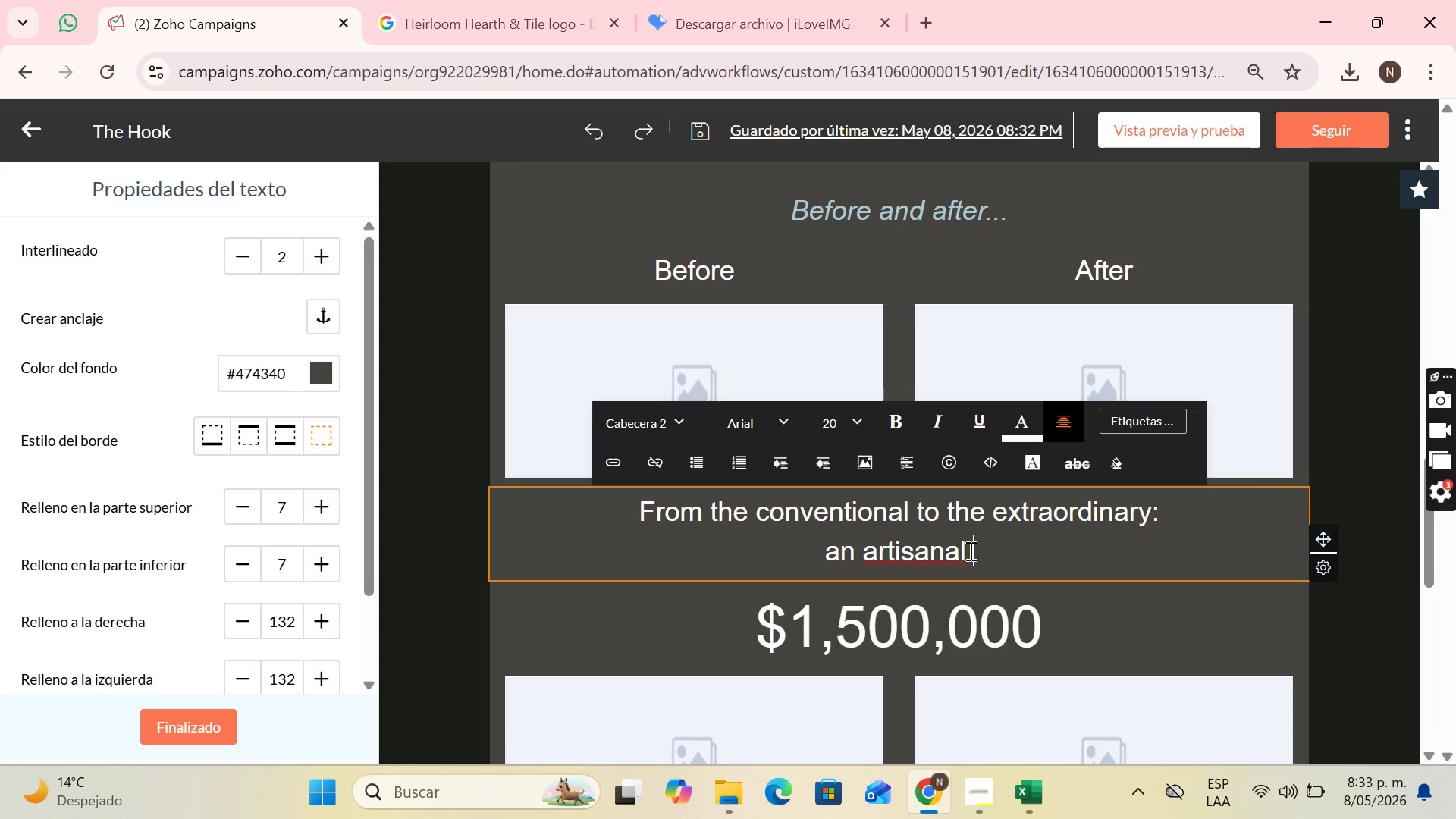 
type(renovation adapted to a demanding lifestyle)
 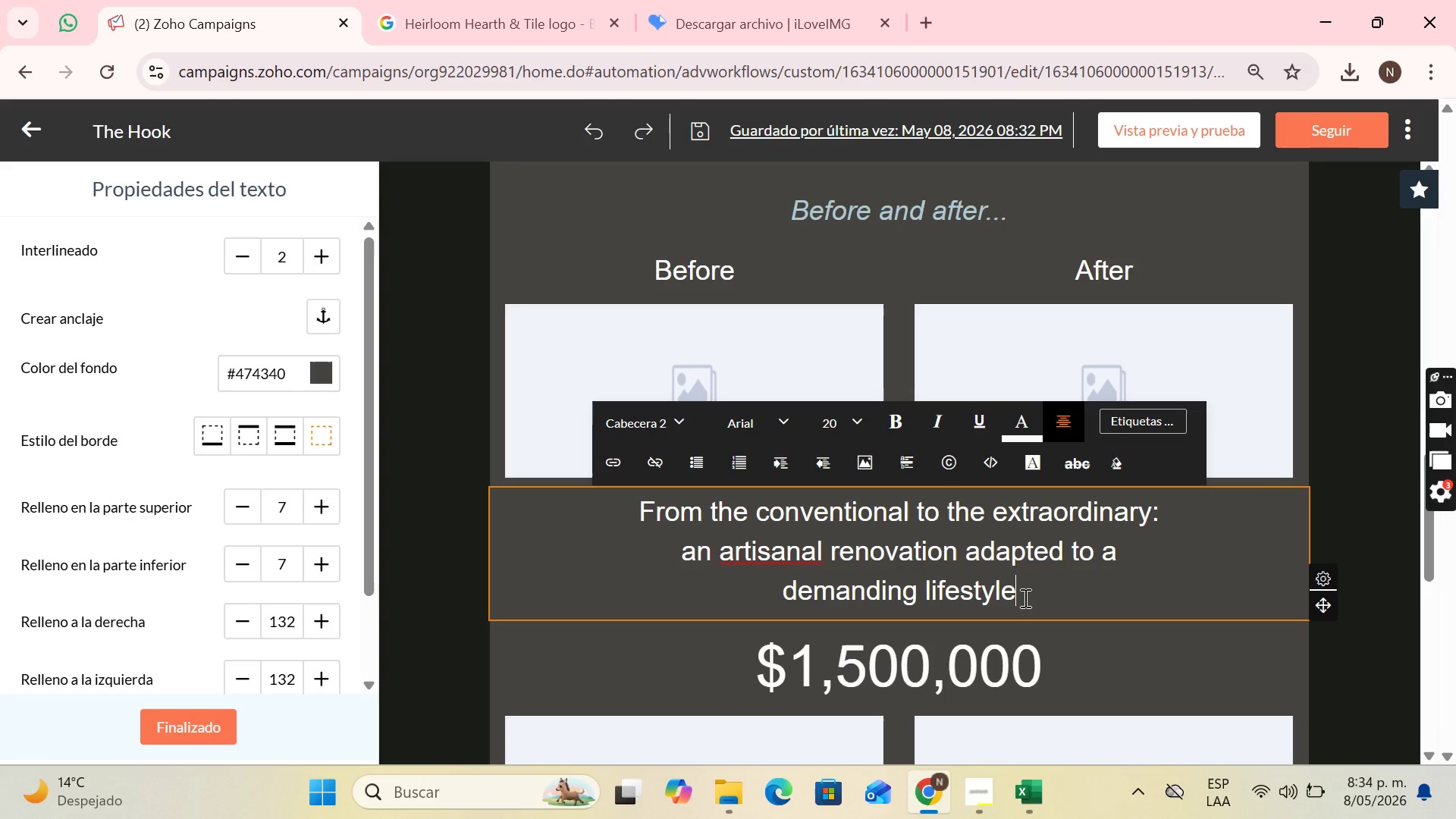 
key(Period)
 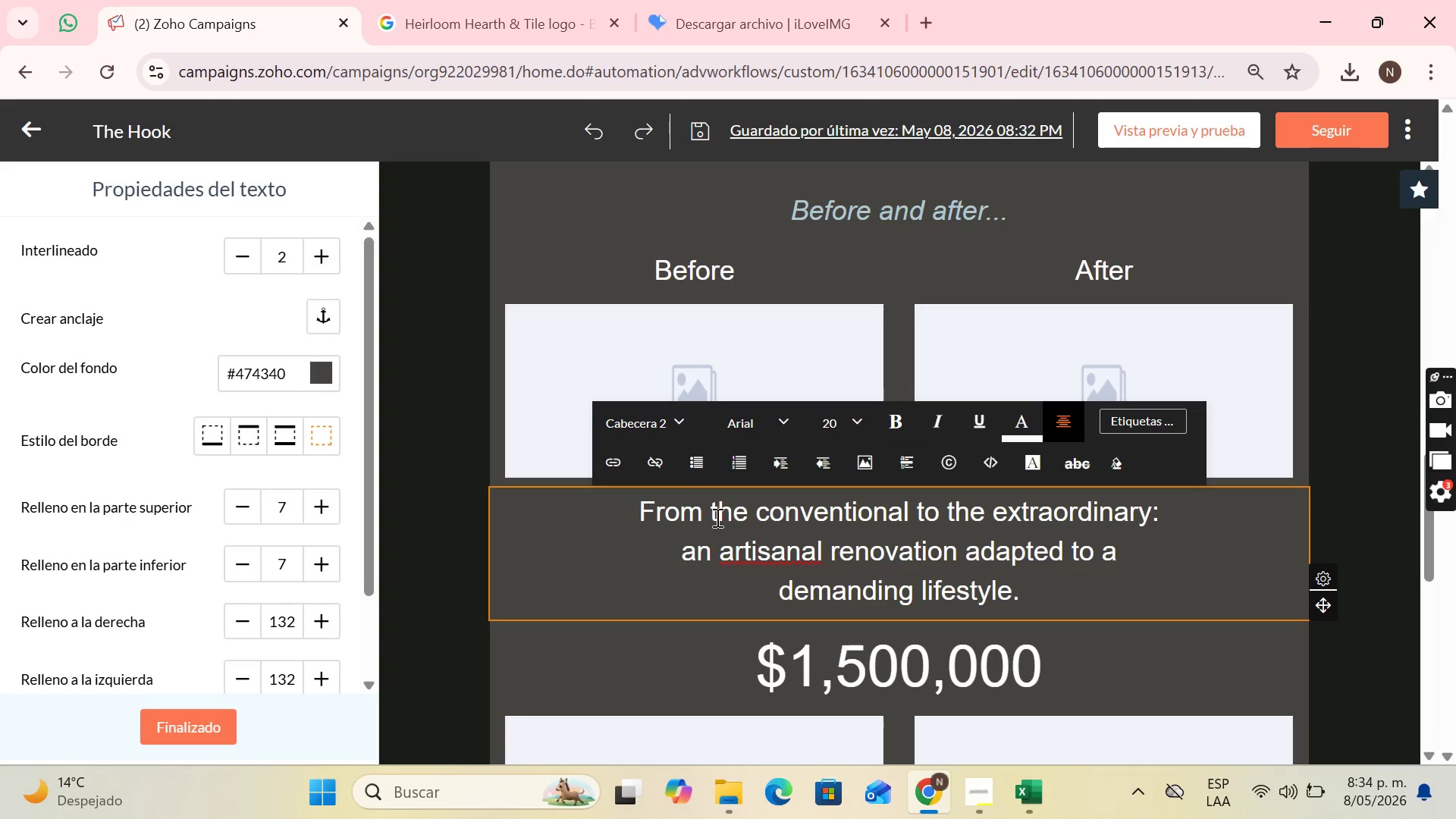 
scroll: coordinate [1031, 500], scroll_direction: down, amount: 1.0
 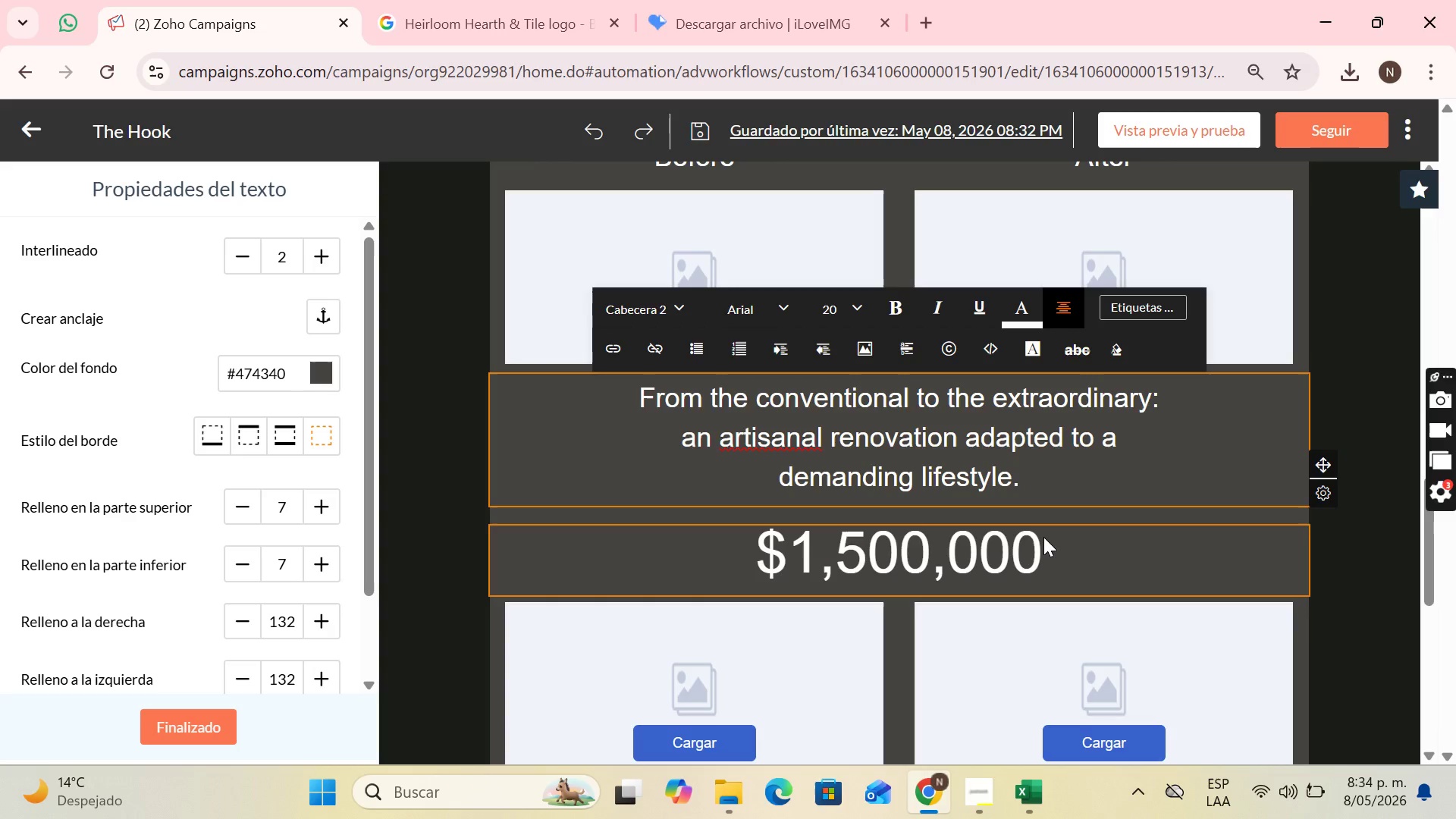 
left_click([1103, 513])
 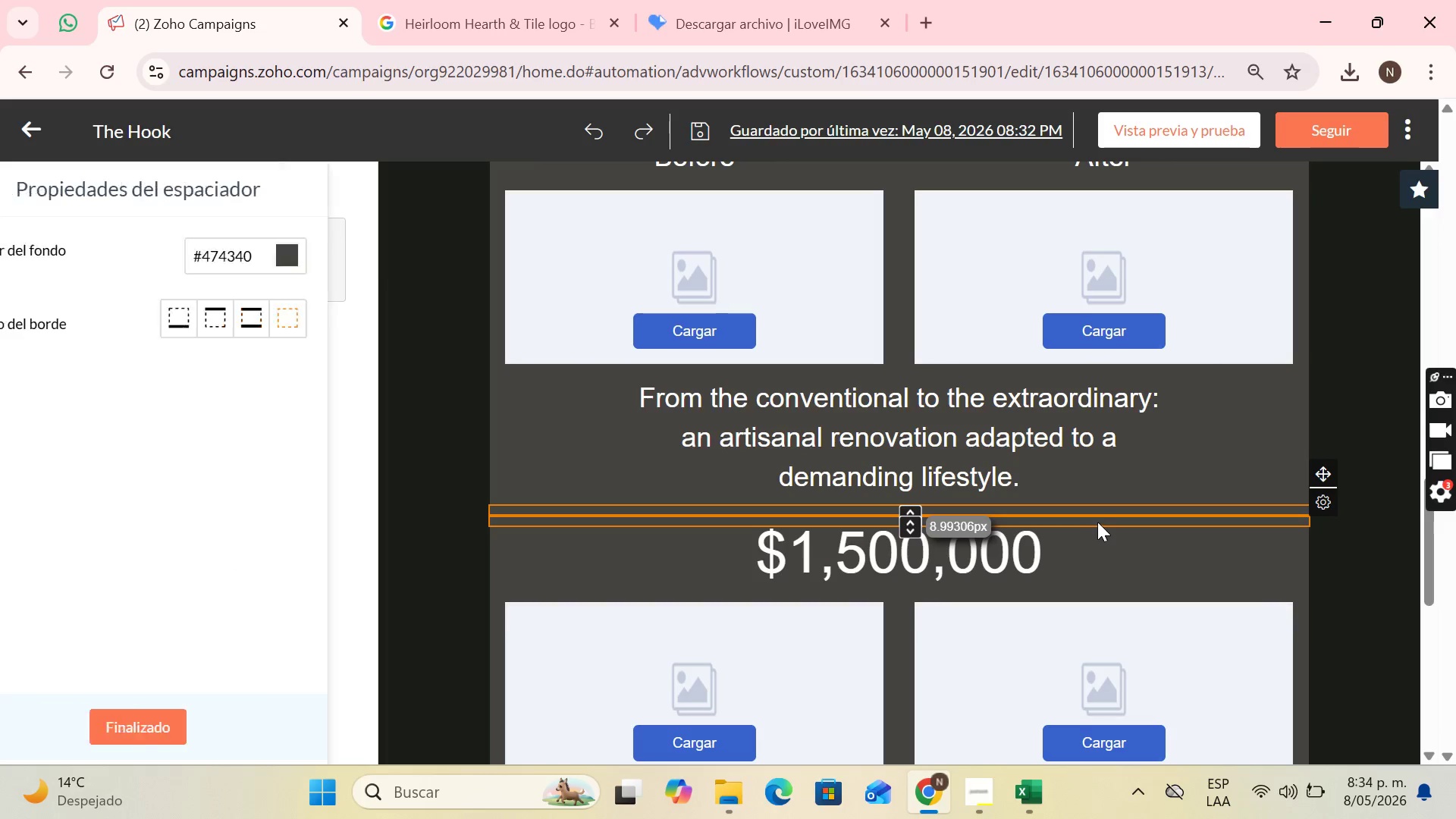 
left_click([1102, 518])
 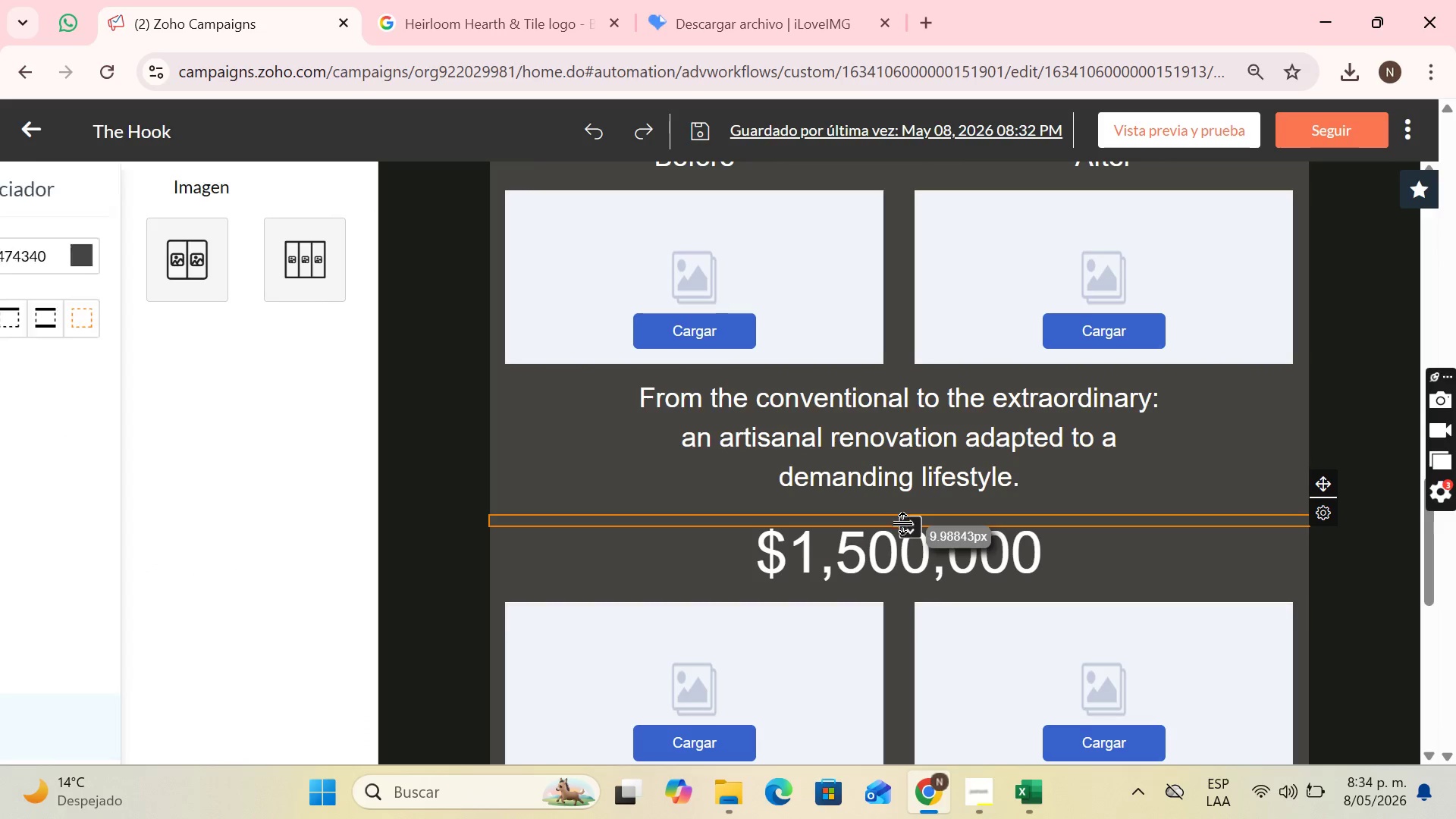 
left_click_drag(start_coordinate=[909, 527], to_coordinate=[910, 548])
 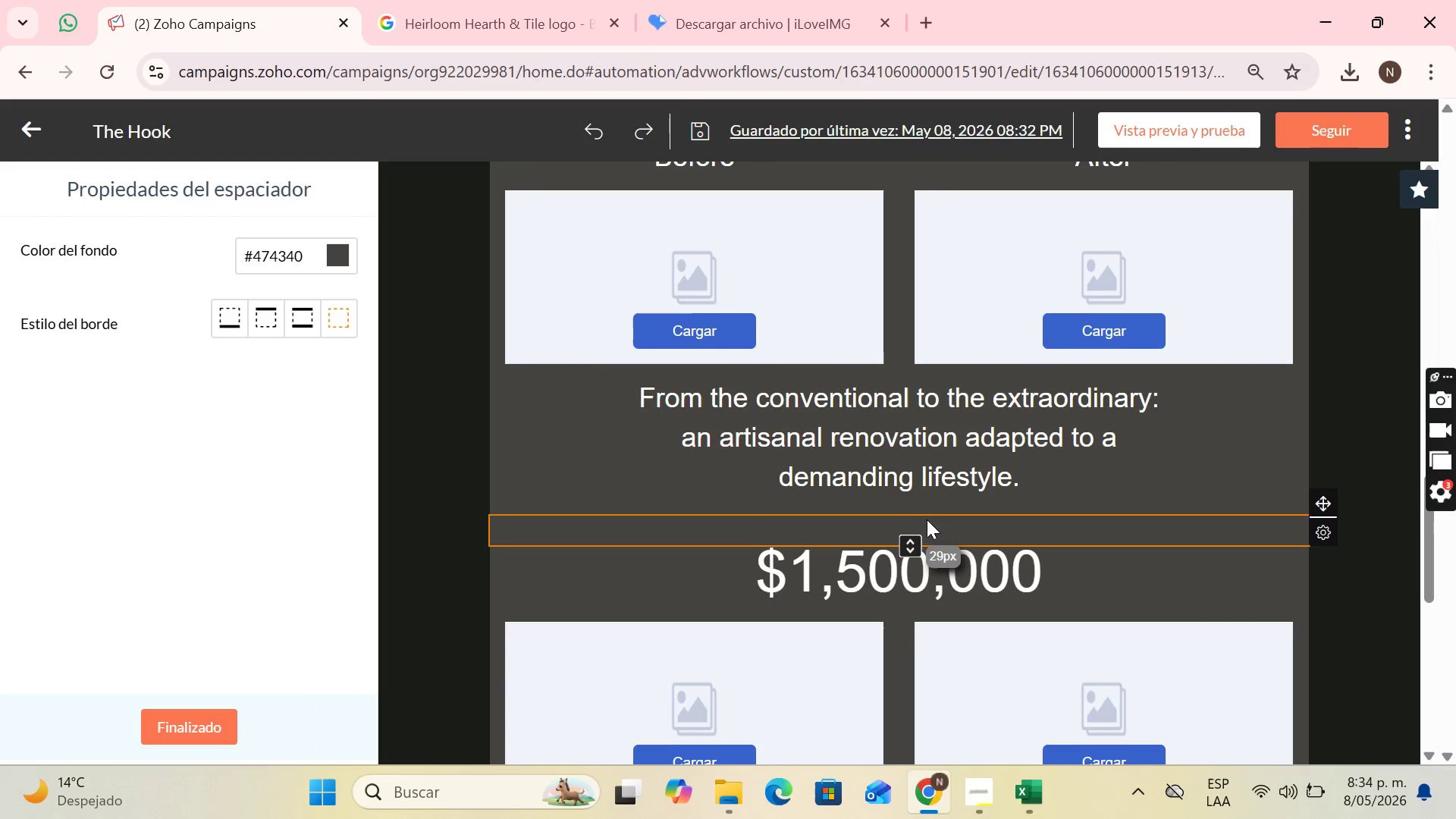 
scroll: coordinate [930, 510], scroll_direction: down, amount: 2.0
 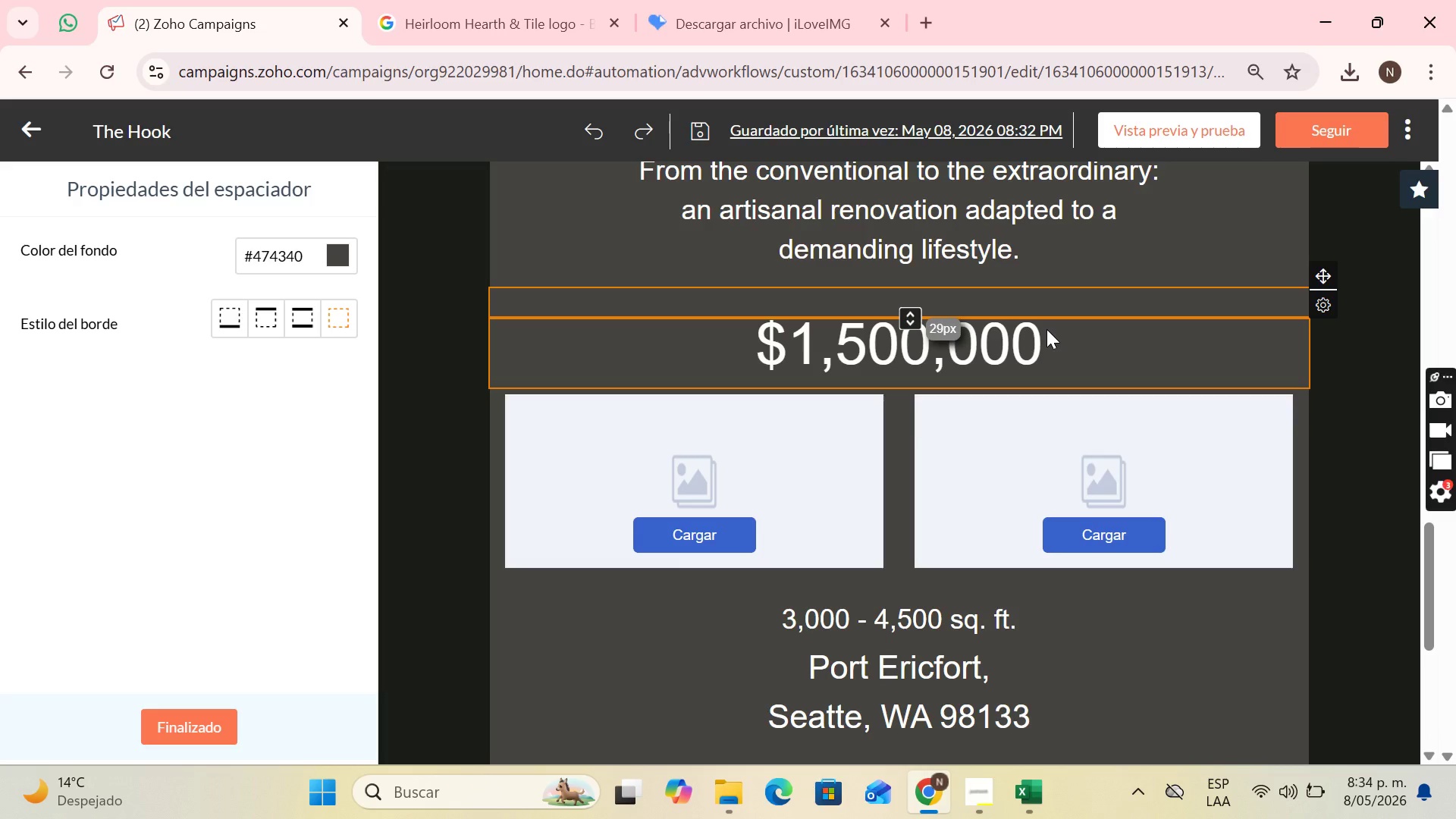 
wait(16.62)
 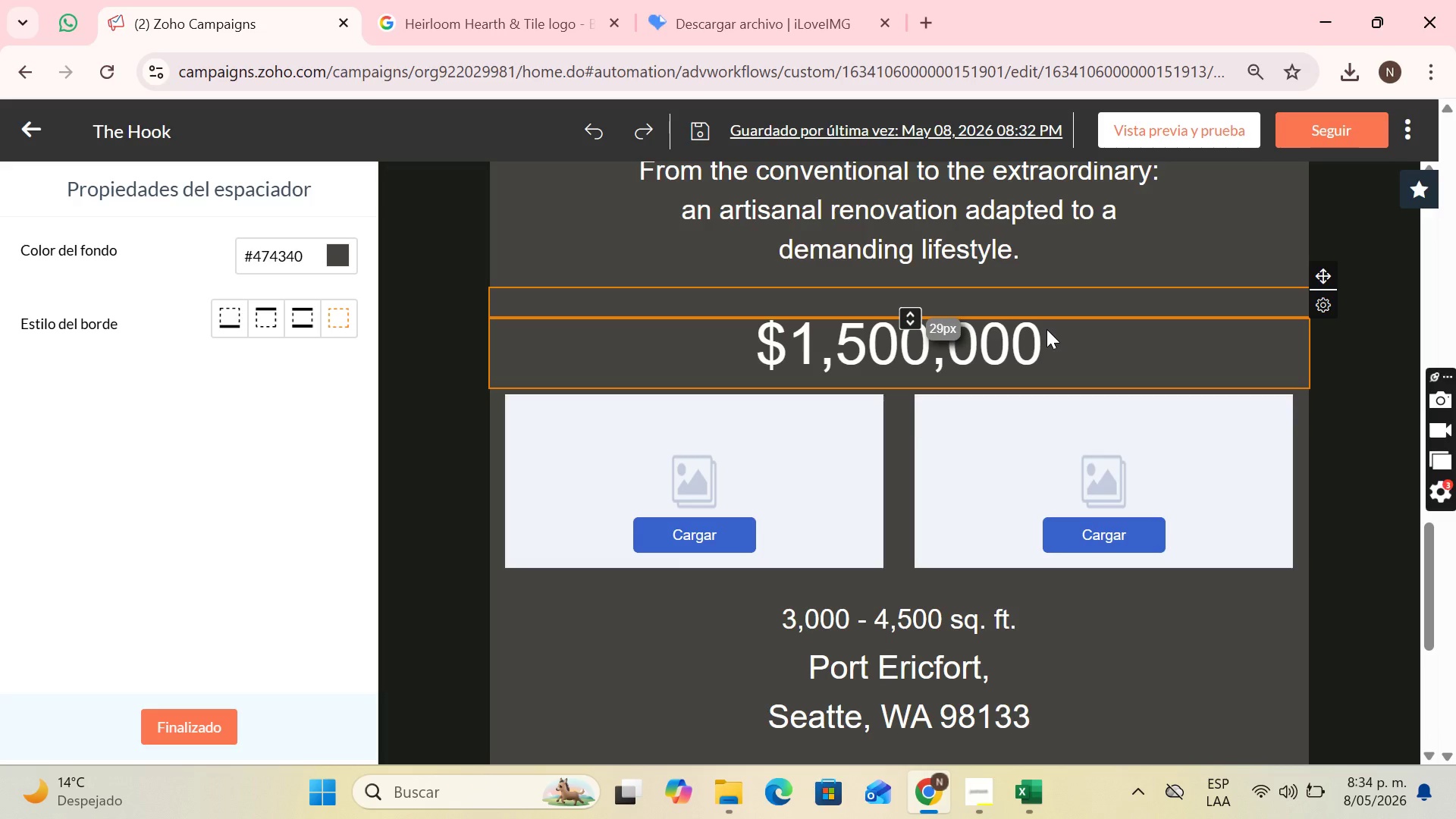 
scroll: coordinate [1042, 333], scroll_direction: up, amount: 1.0
 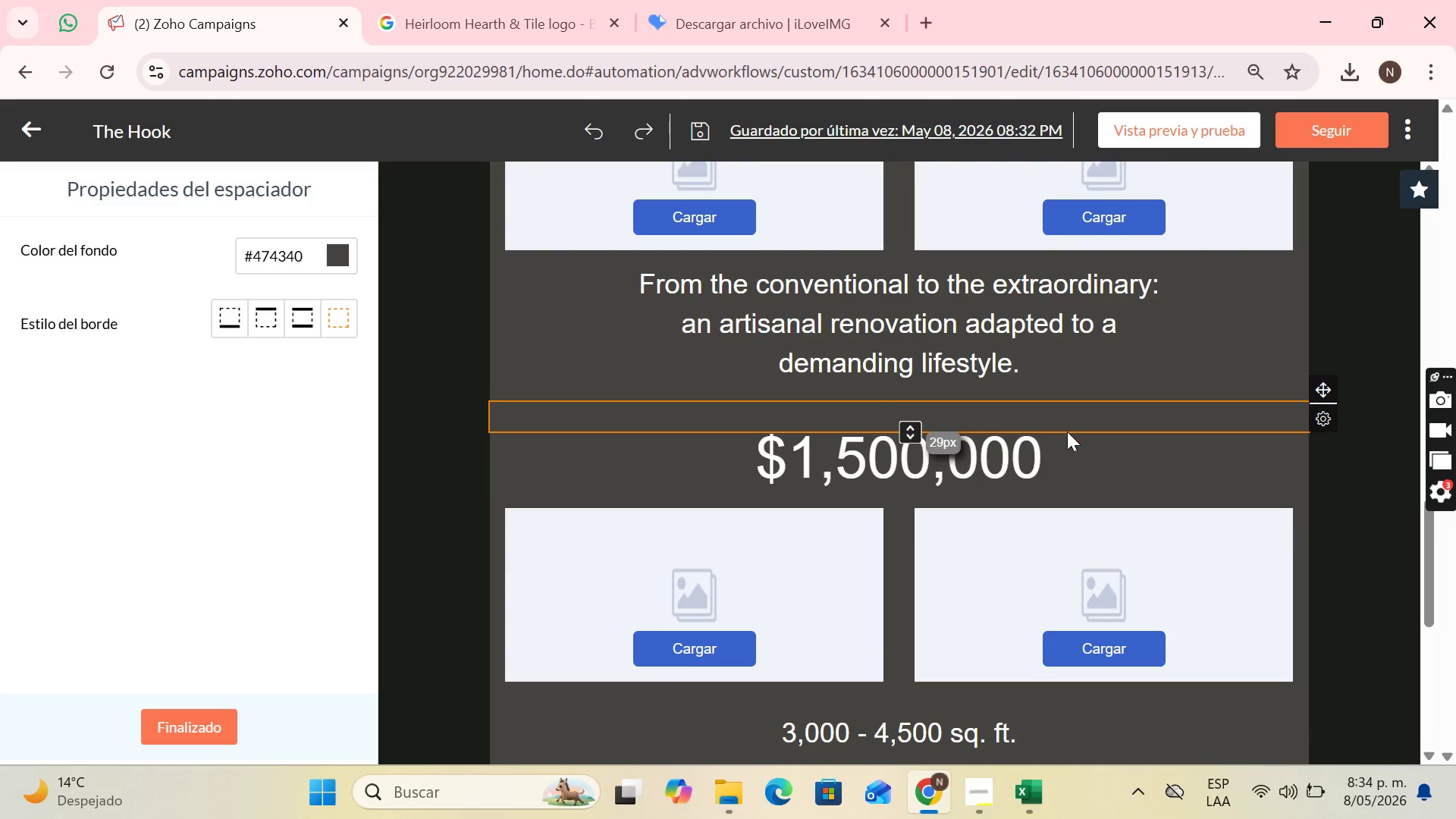 
left_click([1067, 431])
 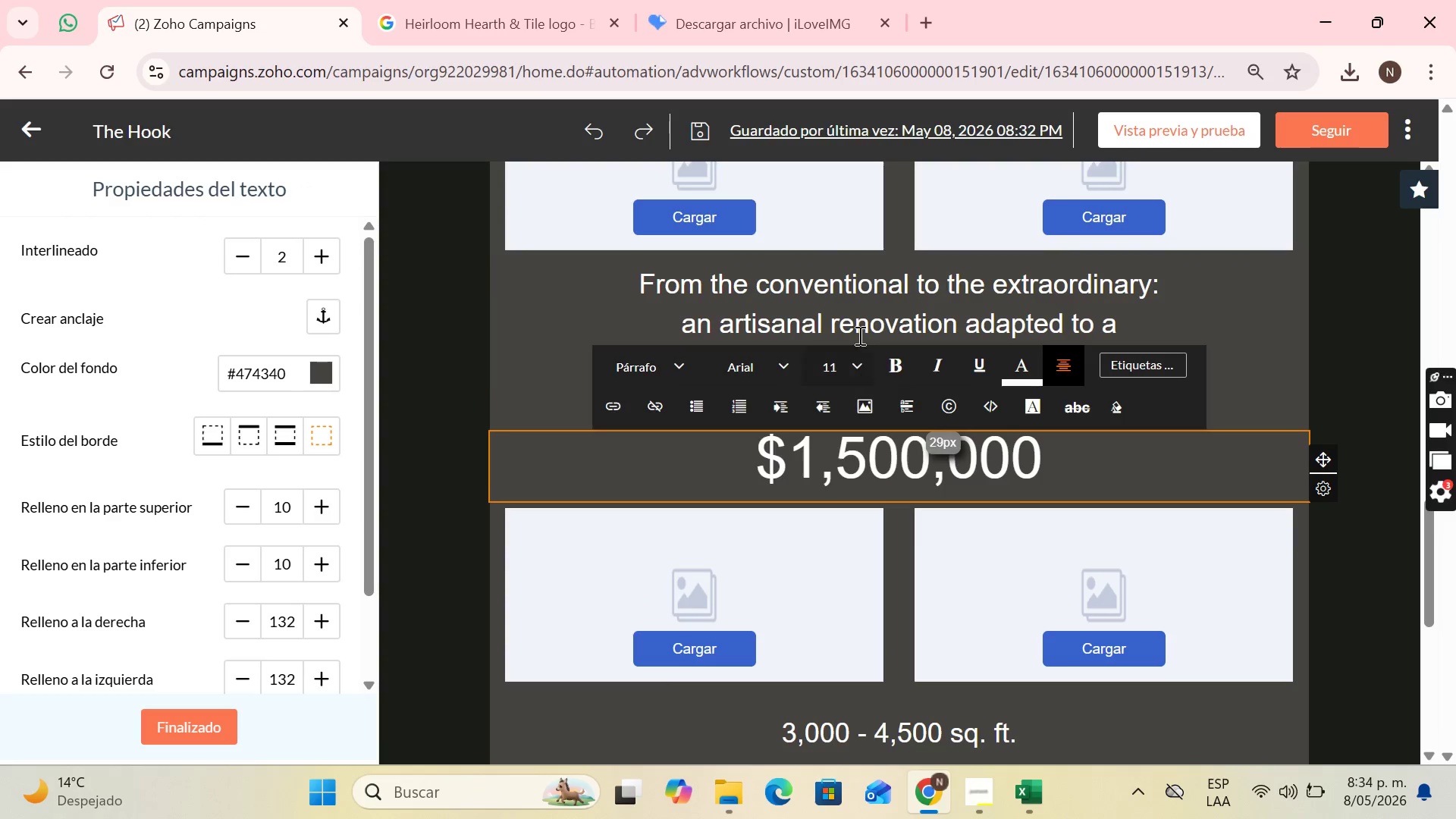 
left_click([843, 292])
 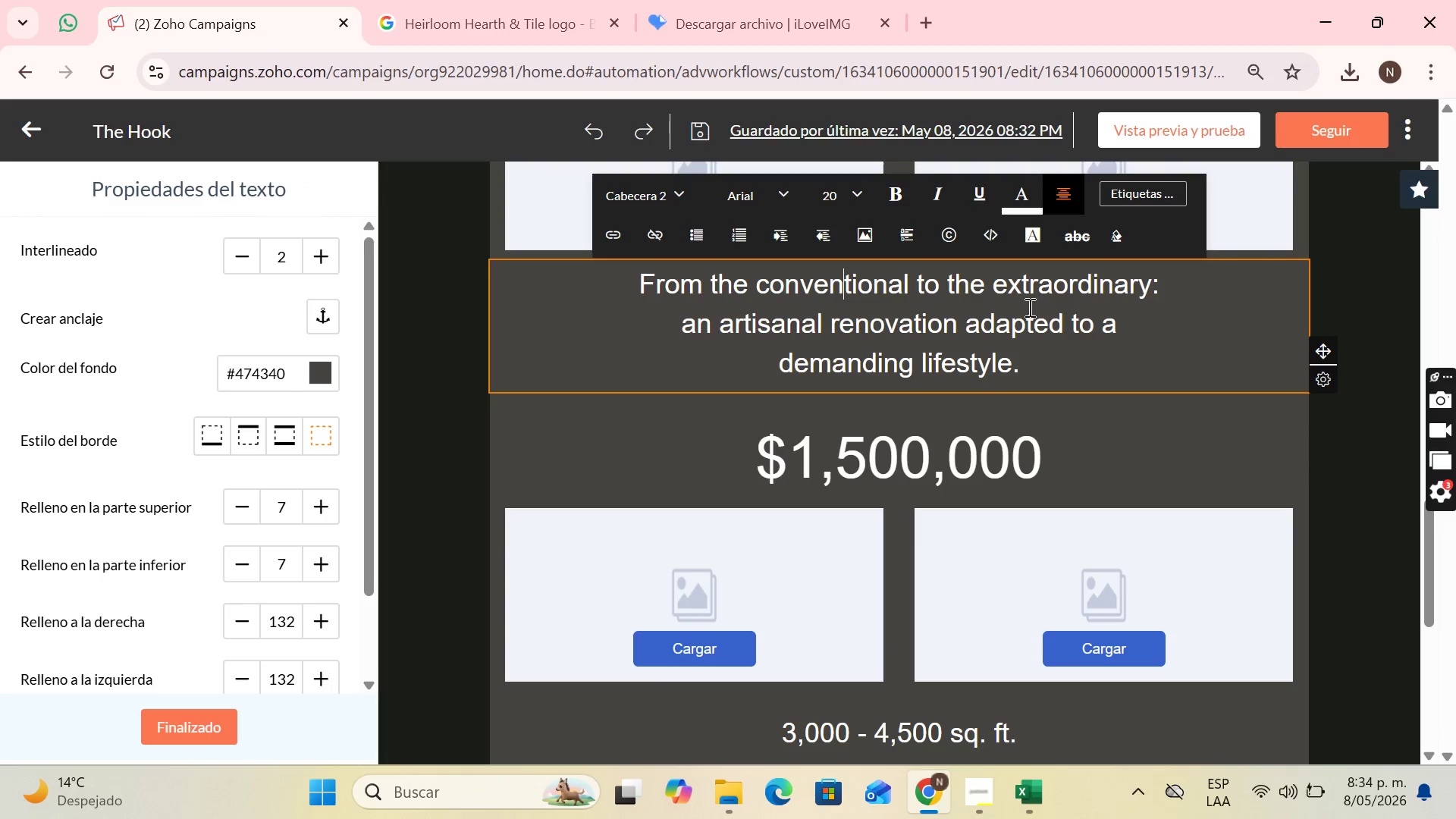 
left_click([1028, 314])
 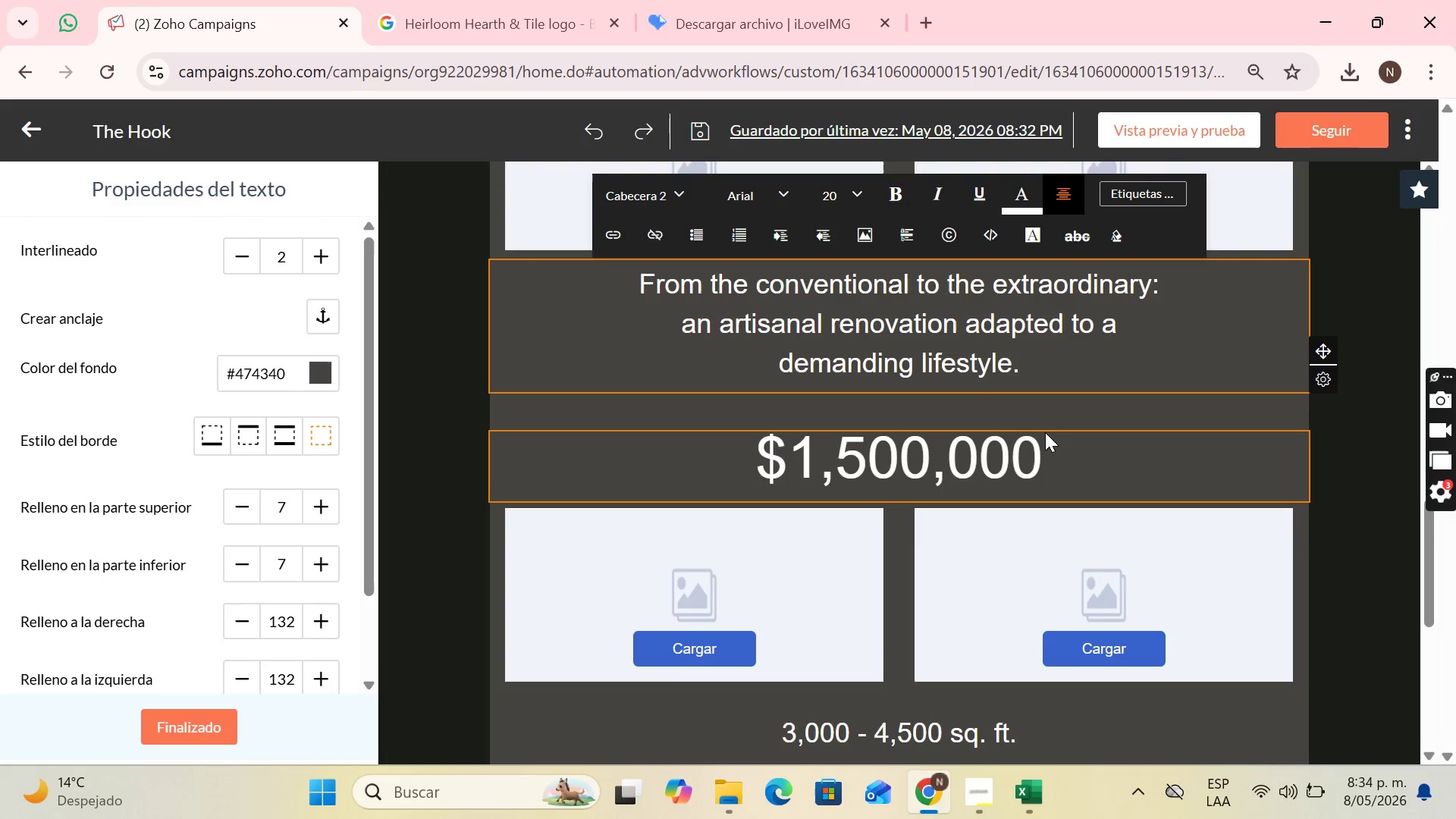 
left_click([1043, 435])
 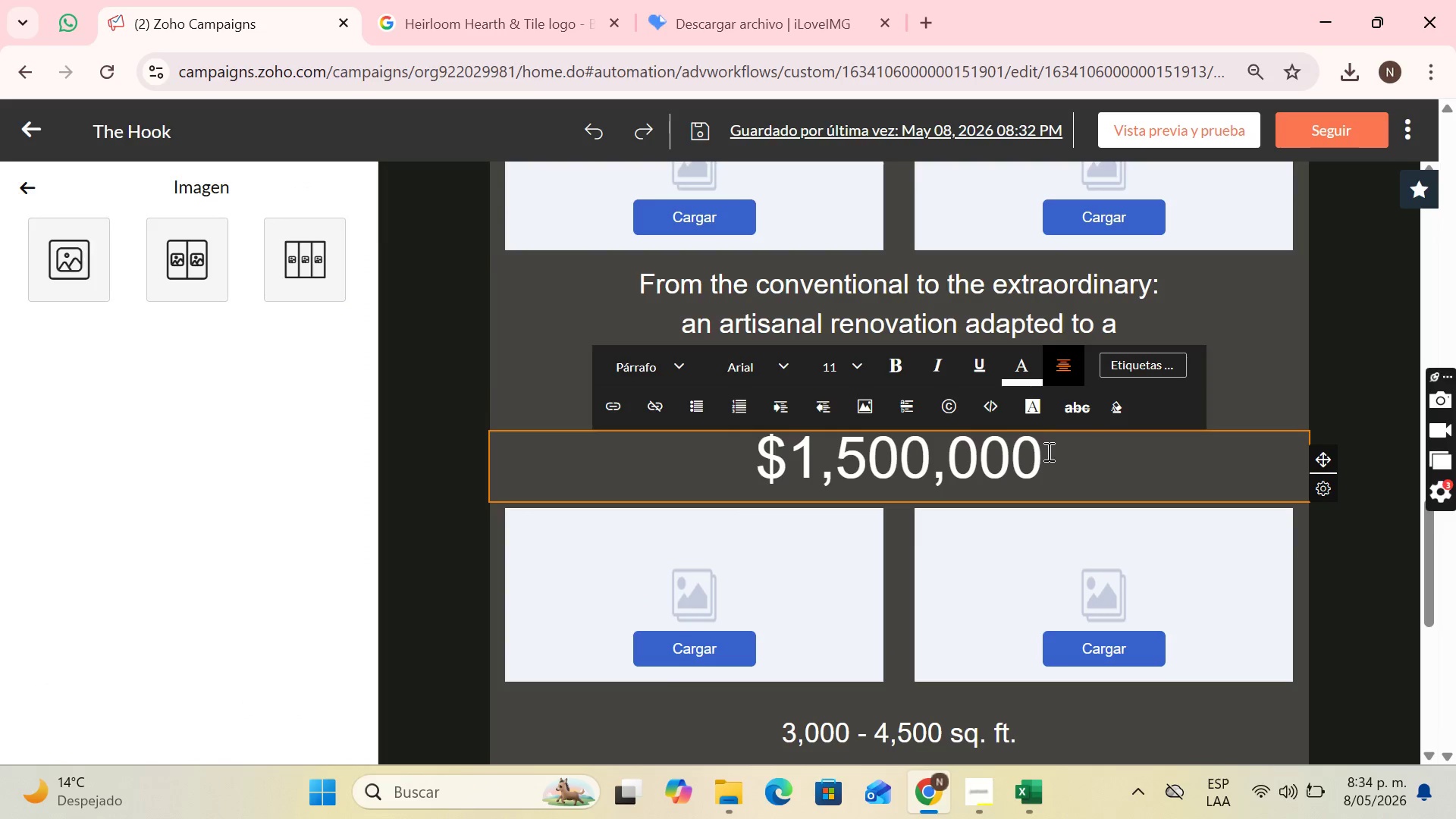 
left_click_drag(start_coordinate=[1047, 453], to_coordinate=[761, 485])
 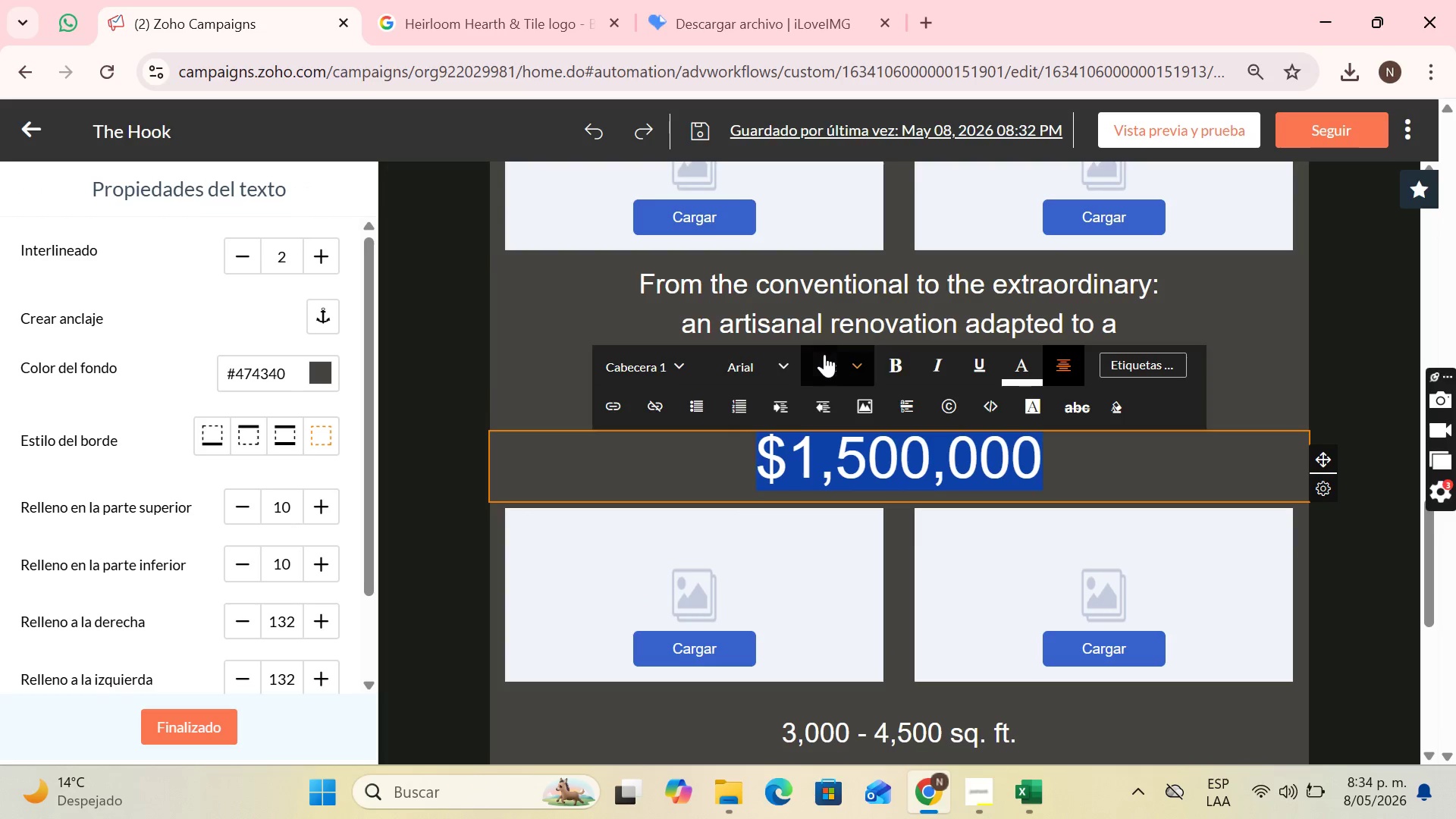 
left_click([826, 357])
 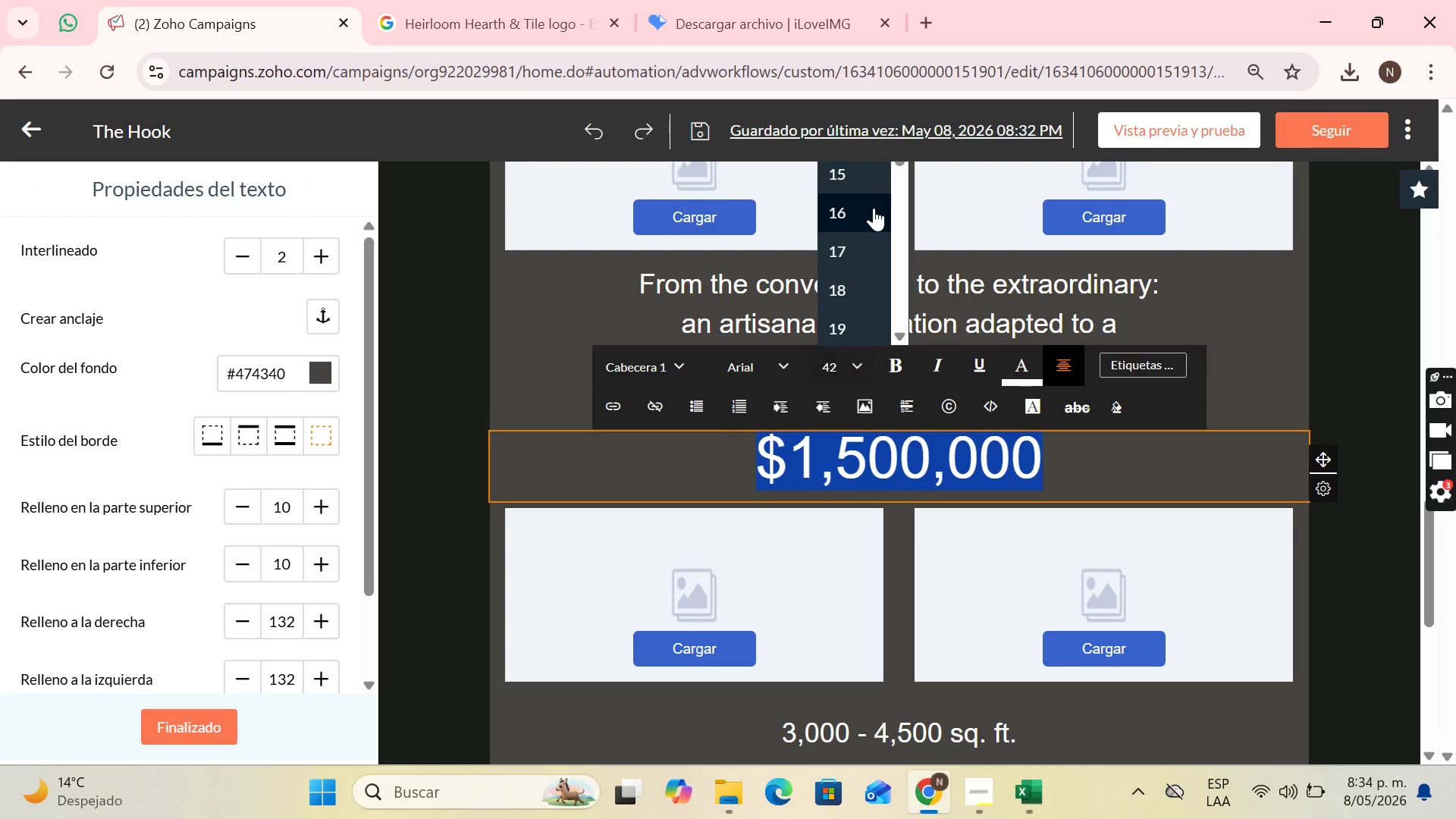 
scroll: coordinate [874, 209], scroll_direction: up, amount: 2.0
 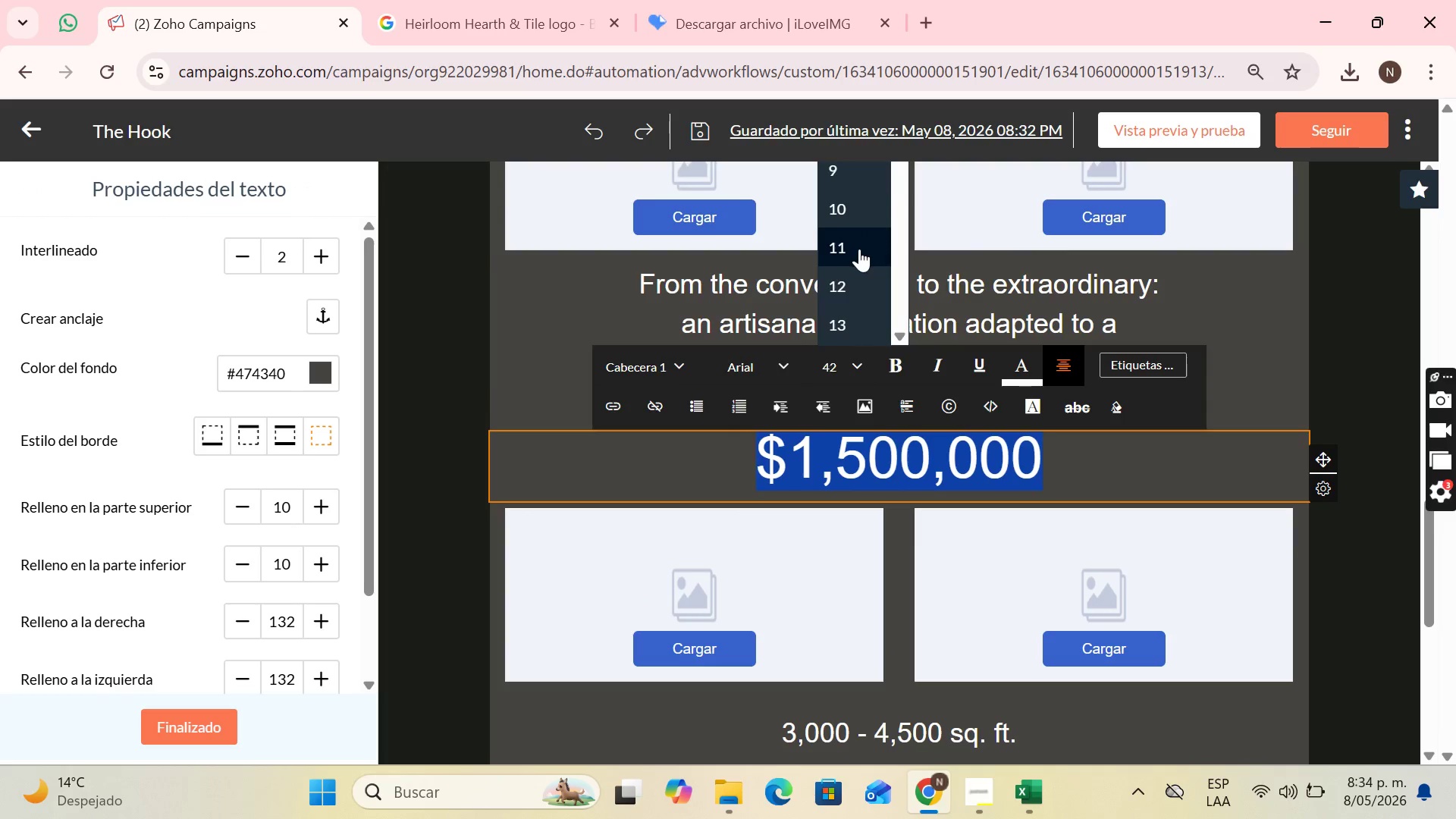 
scroll: coordinate [846, 283], scroll_direction: down, amount: 3.0
 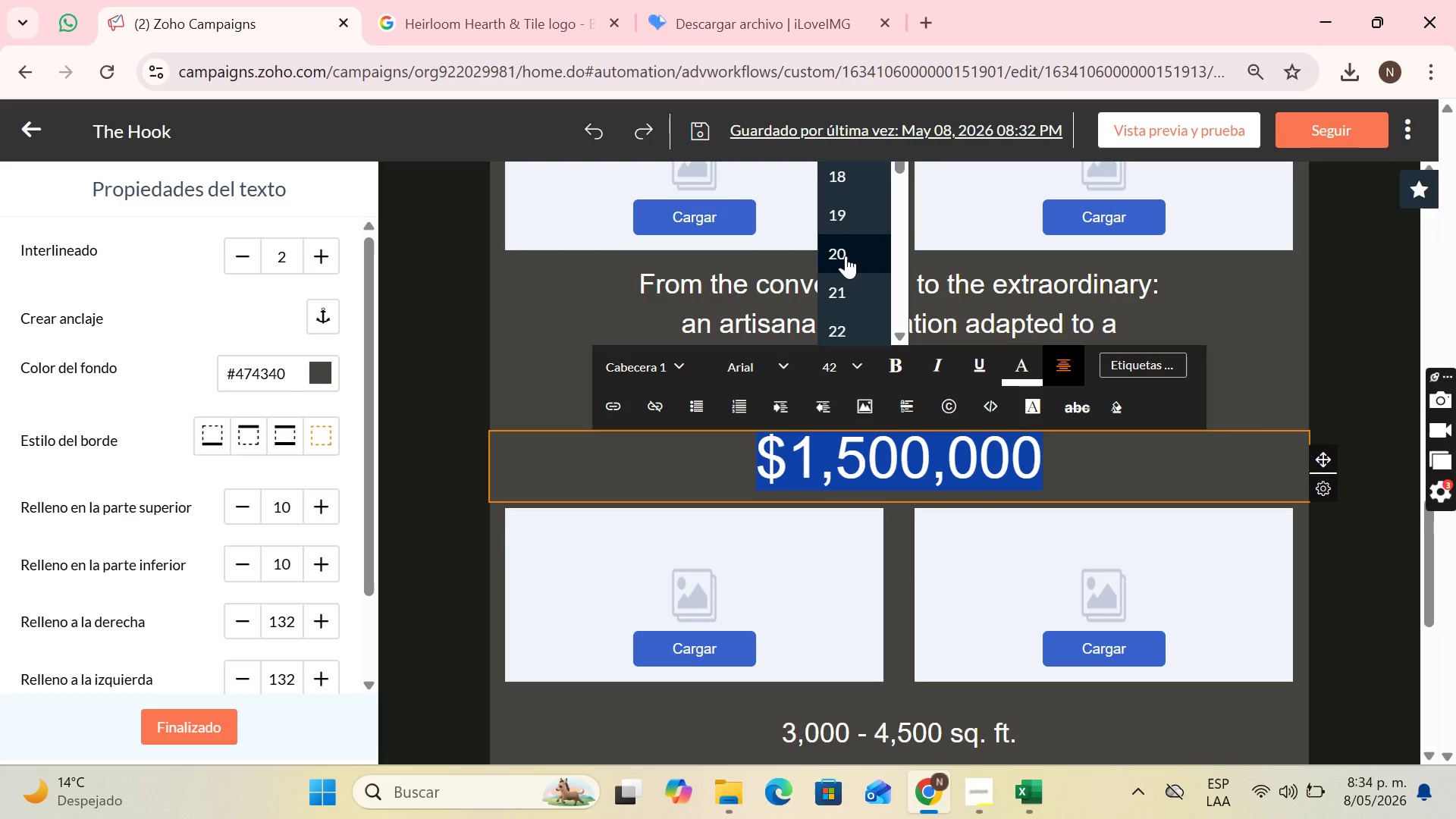 
left_click([846, 256])
 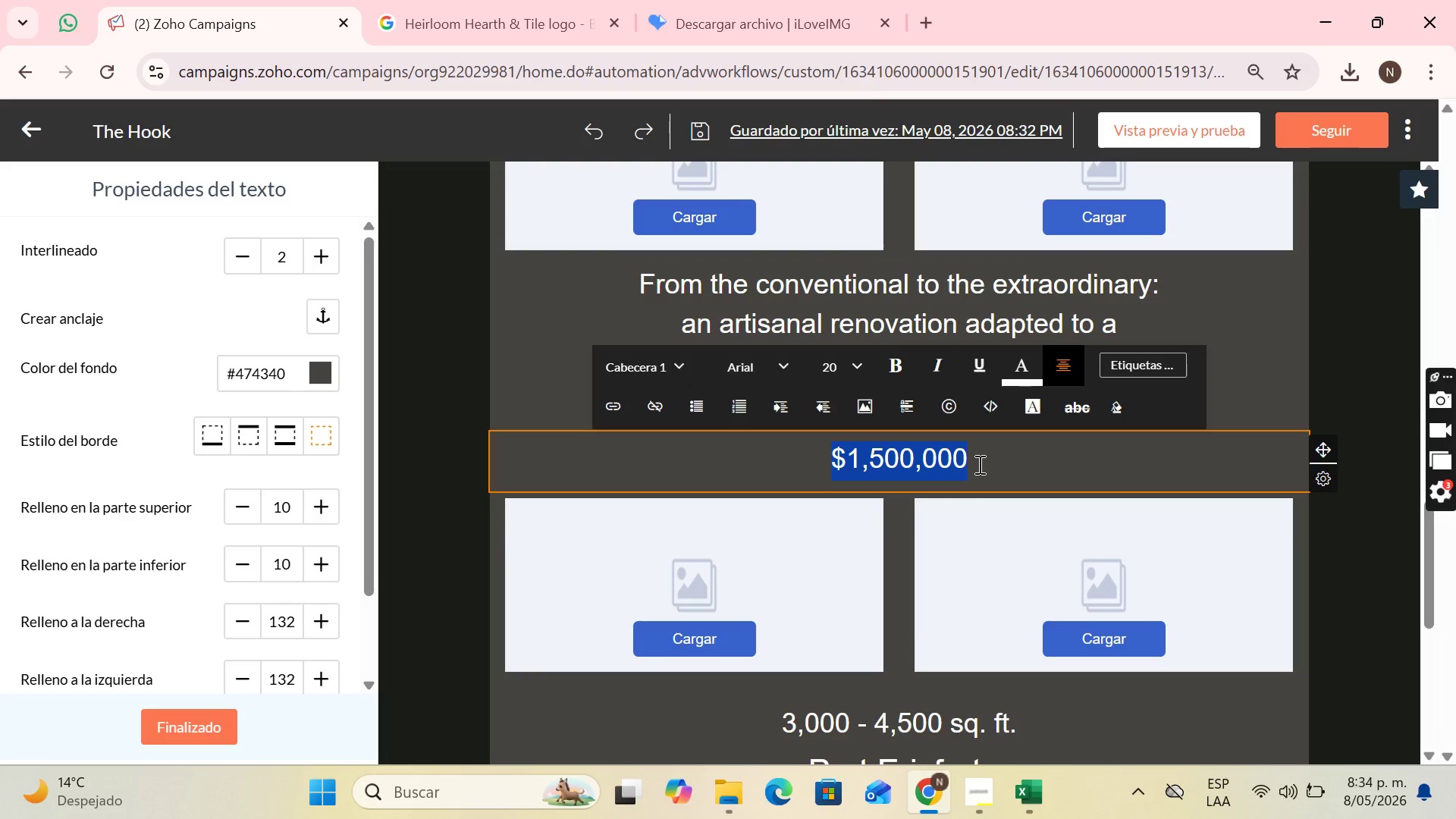 
type(The f)
key(Backspace)
type(difference is in the)
 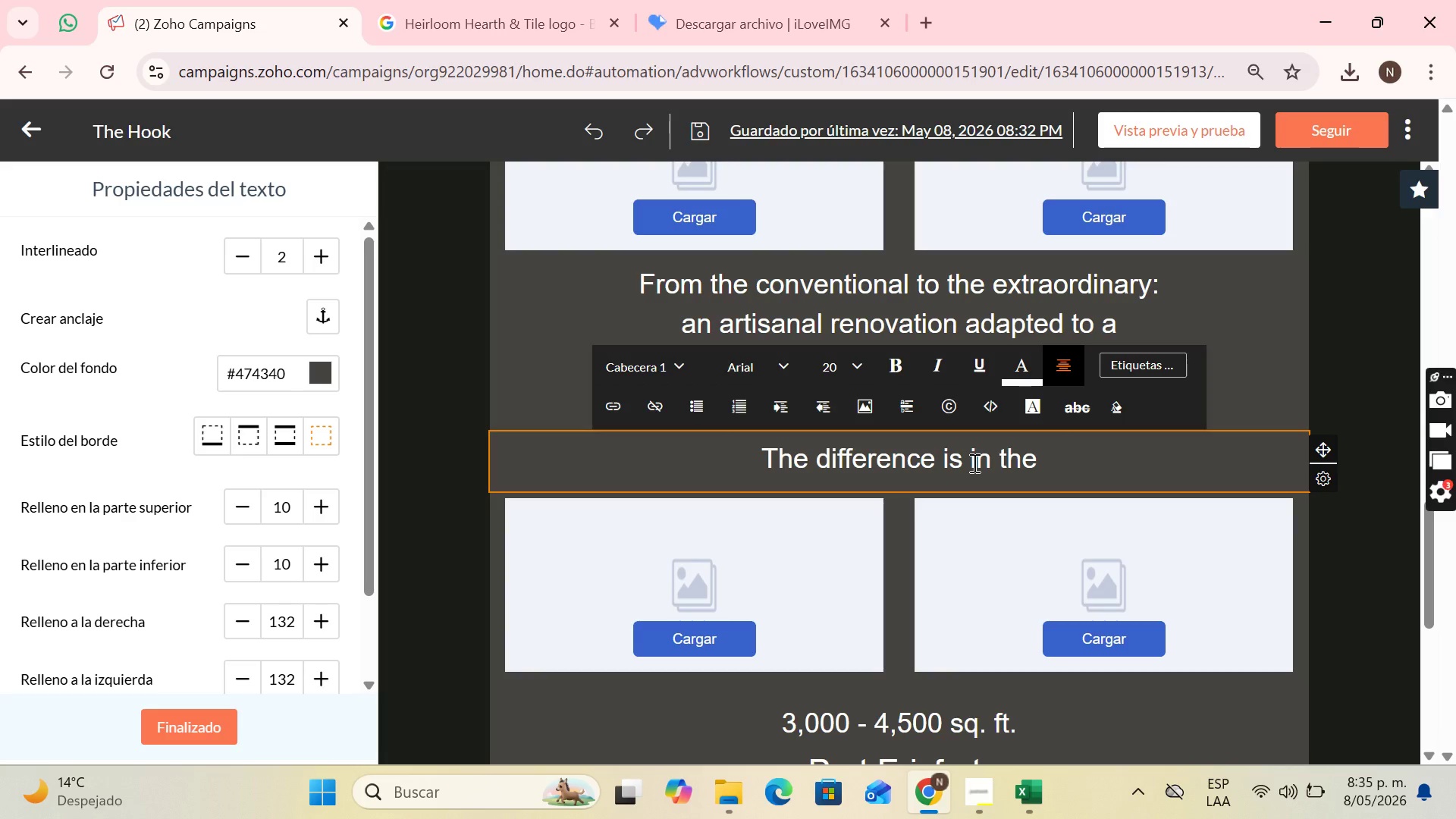 
type( accuracy. From cabinet restating to inter)
key(Backspace)
type(grating ergonomic flows, our goal is to exceed your budget expectation of )
 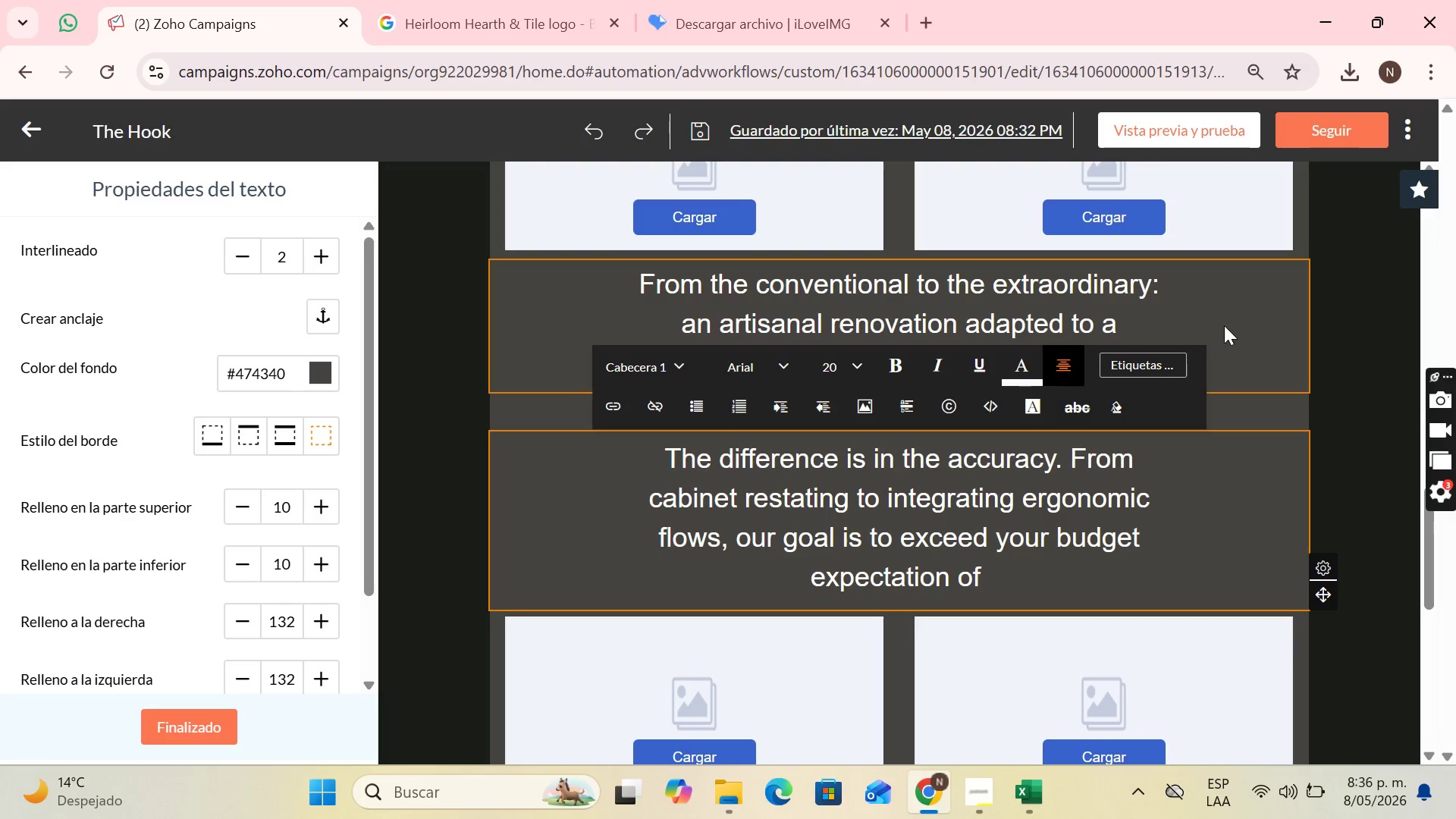 
left_click([1156, 366])
 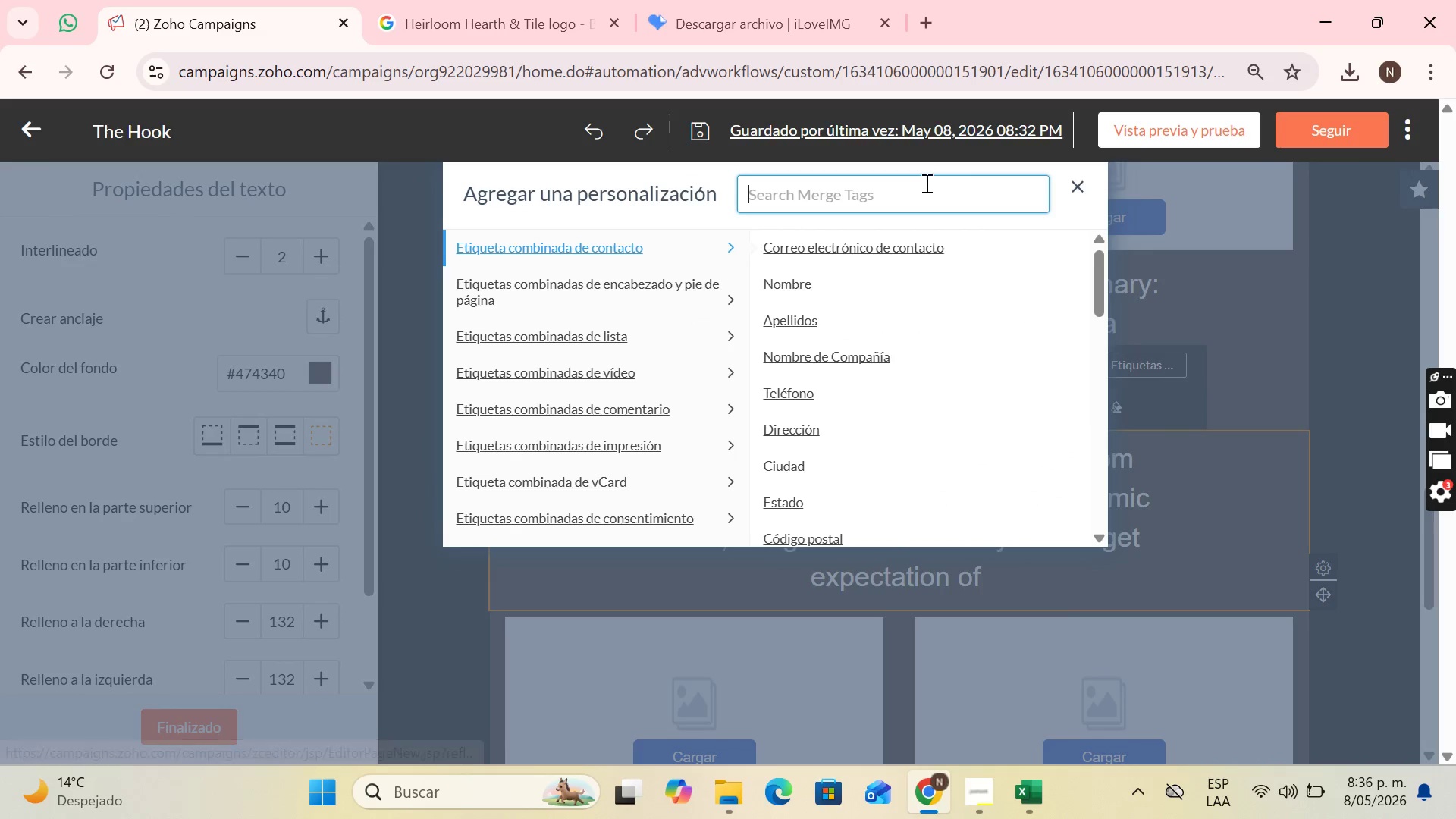 
type(bid)
key(Backspace)
key(Backspace)
type(u)
 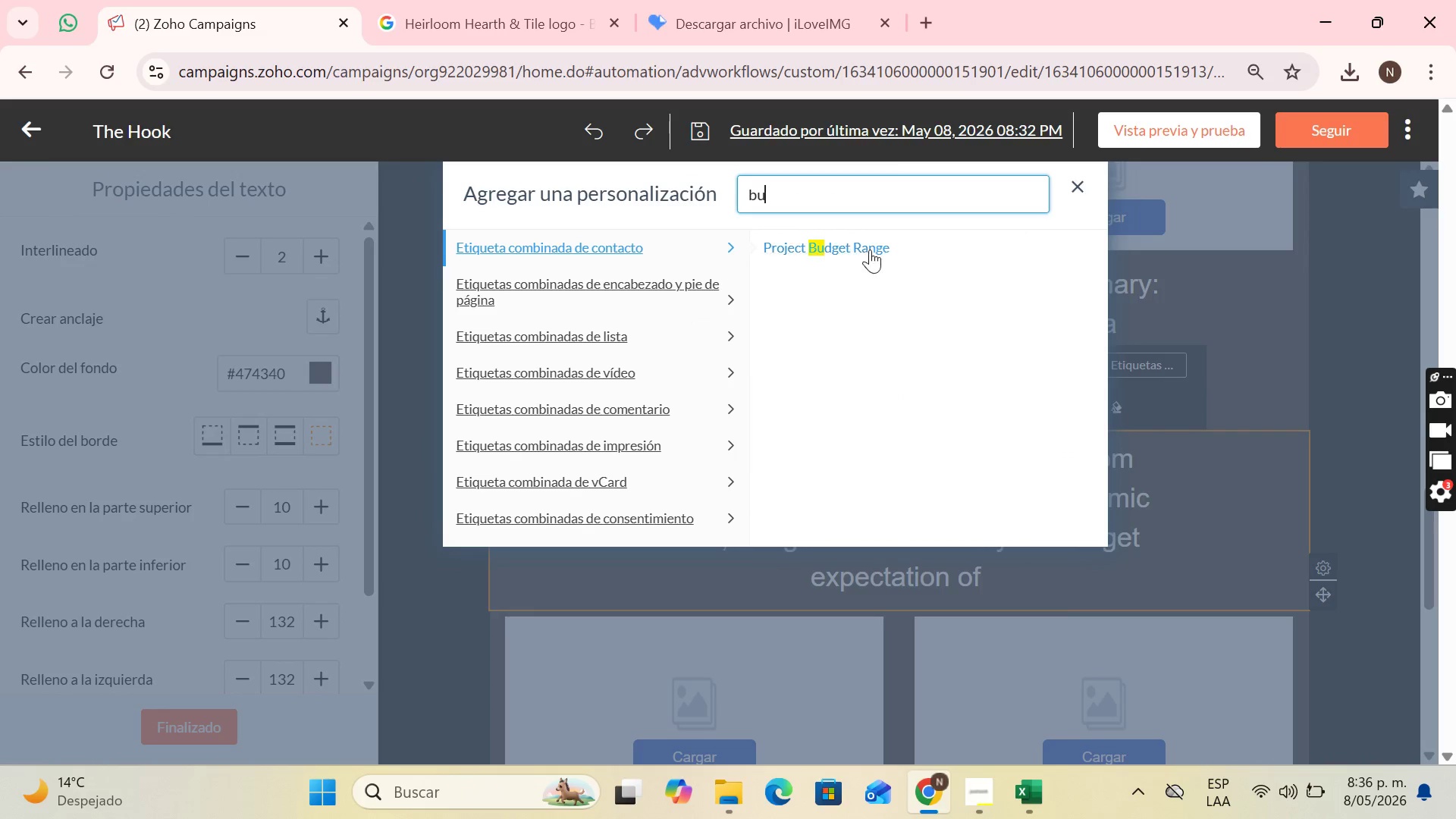 
left_click([865, 254])
 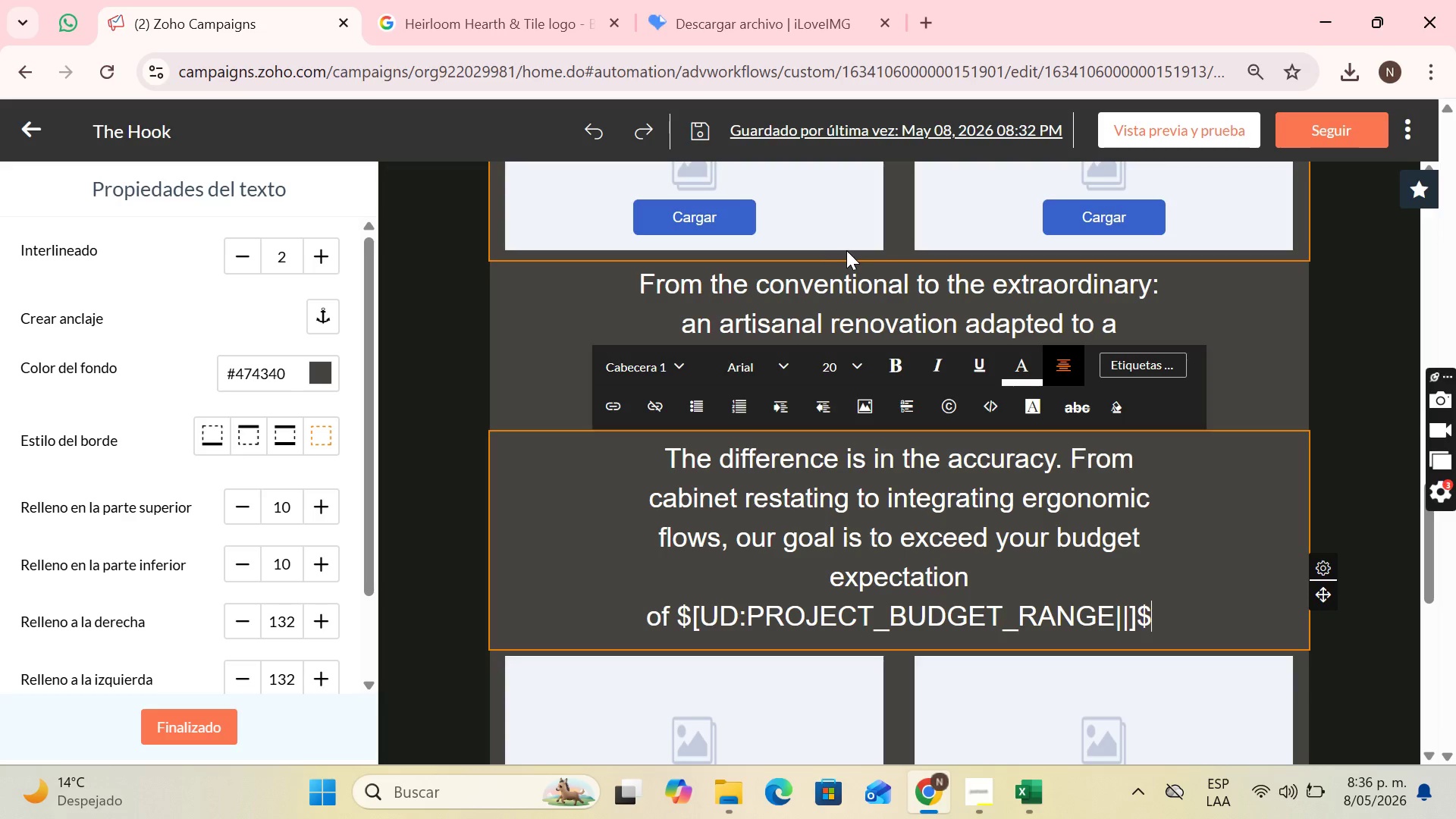 
key(Space)
 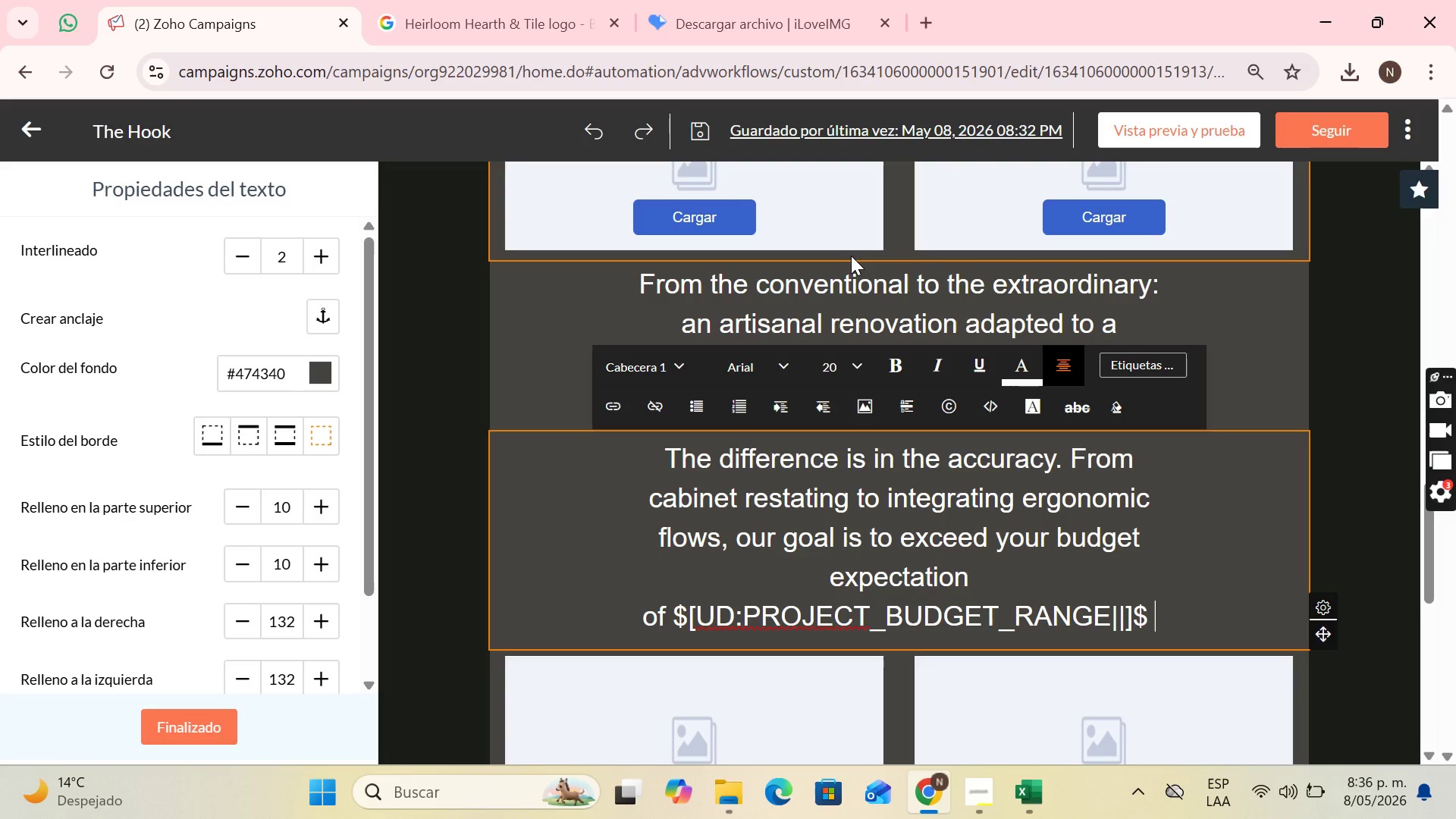 
key(Shift+4)
 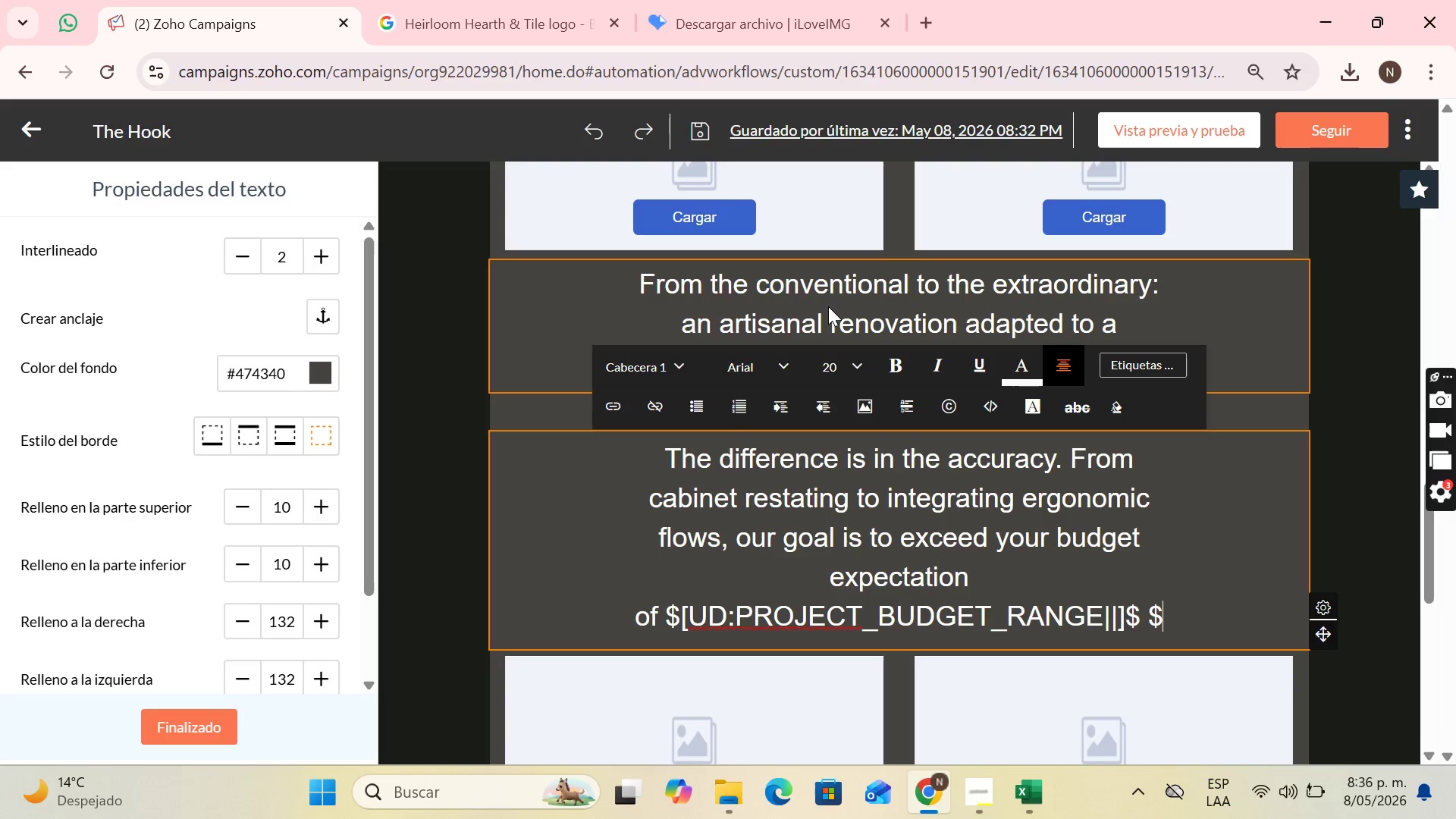 
key(Backspace)
 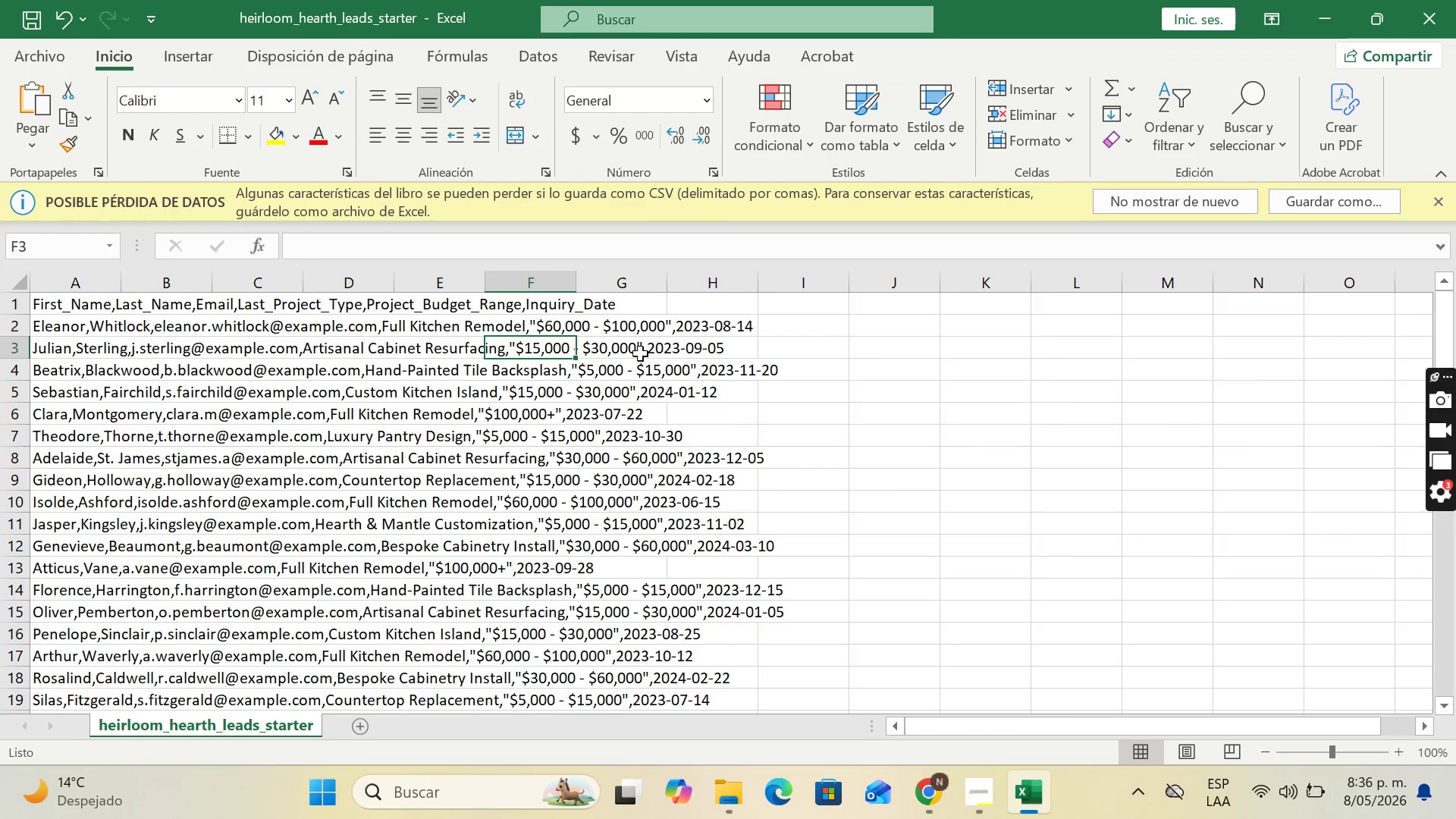 
left_click([1295, 0])
 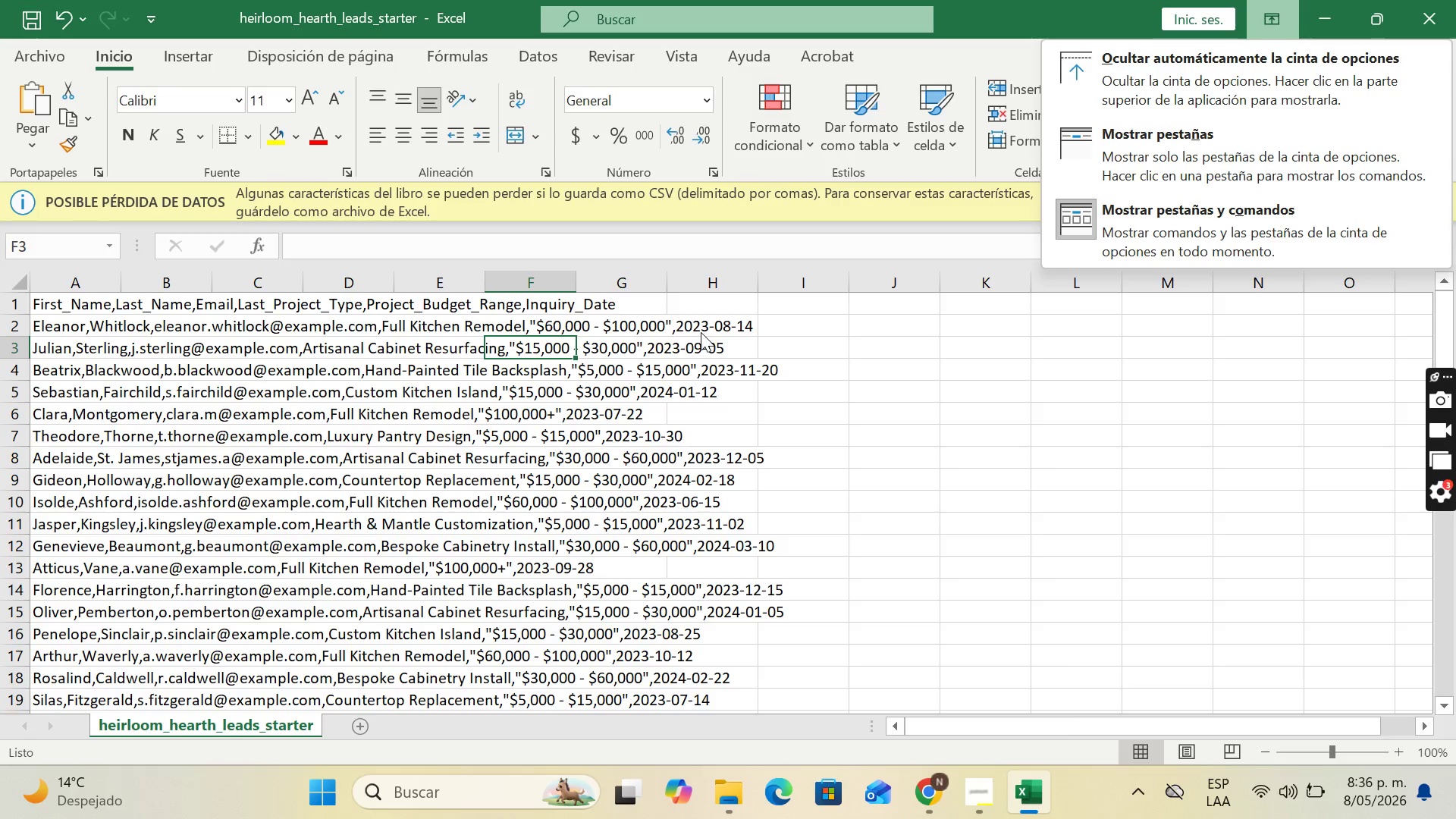 
wait(20.2)
 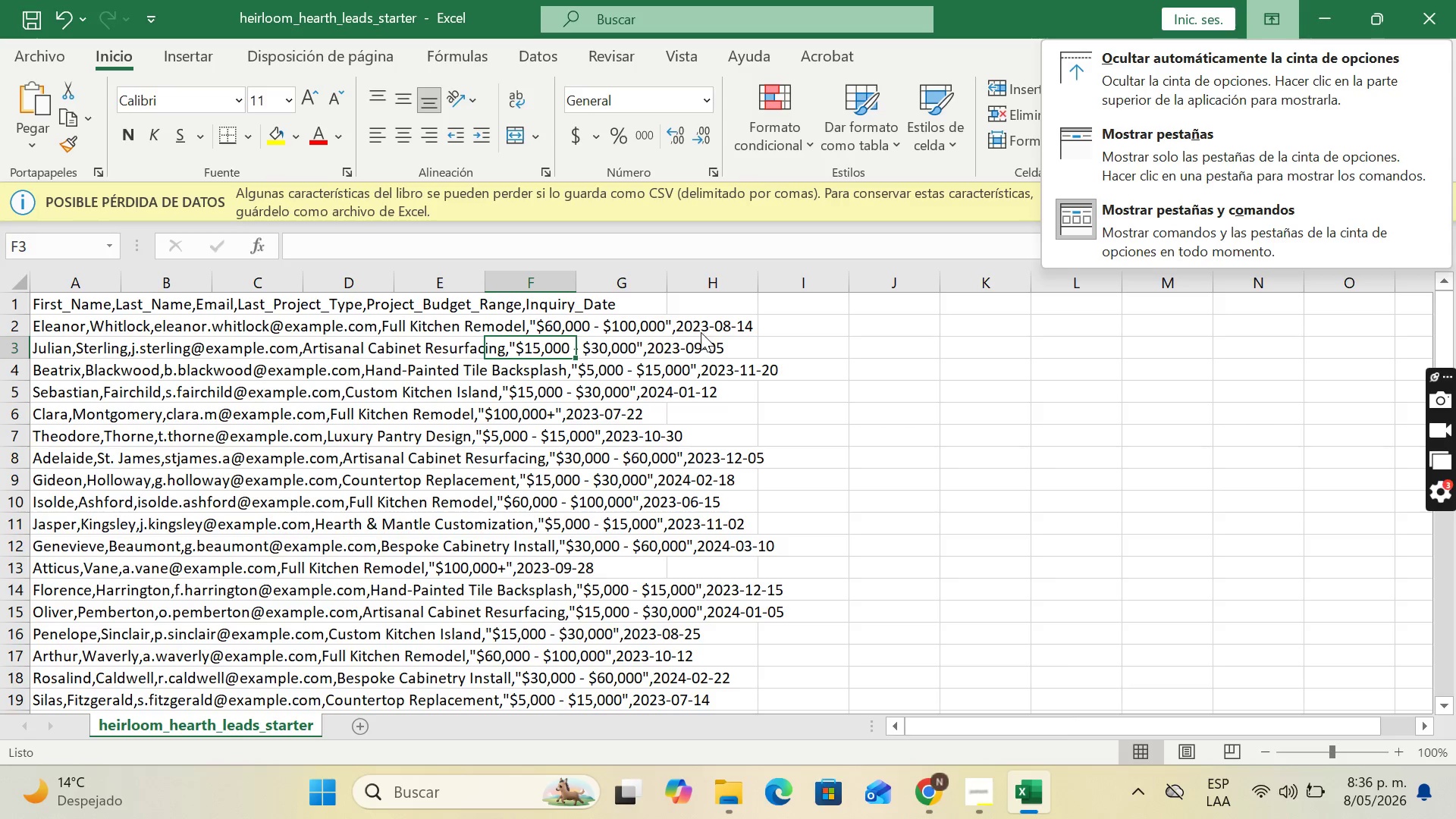 
left_click([930, 799])
 